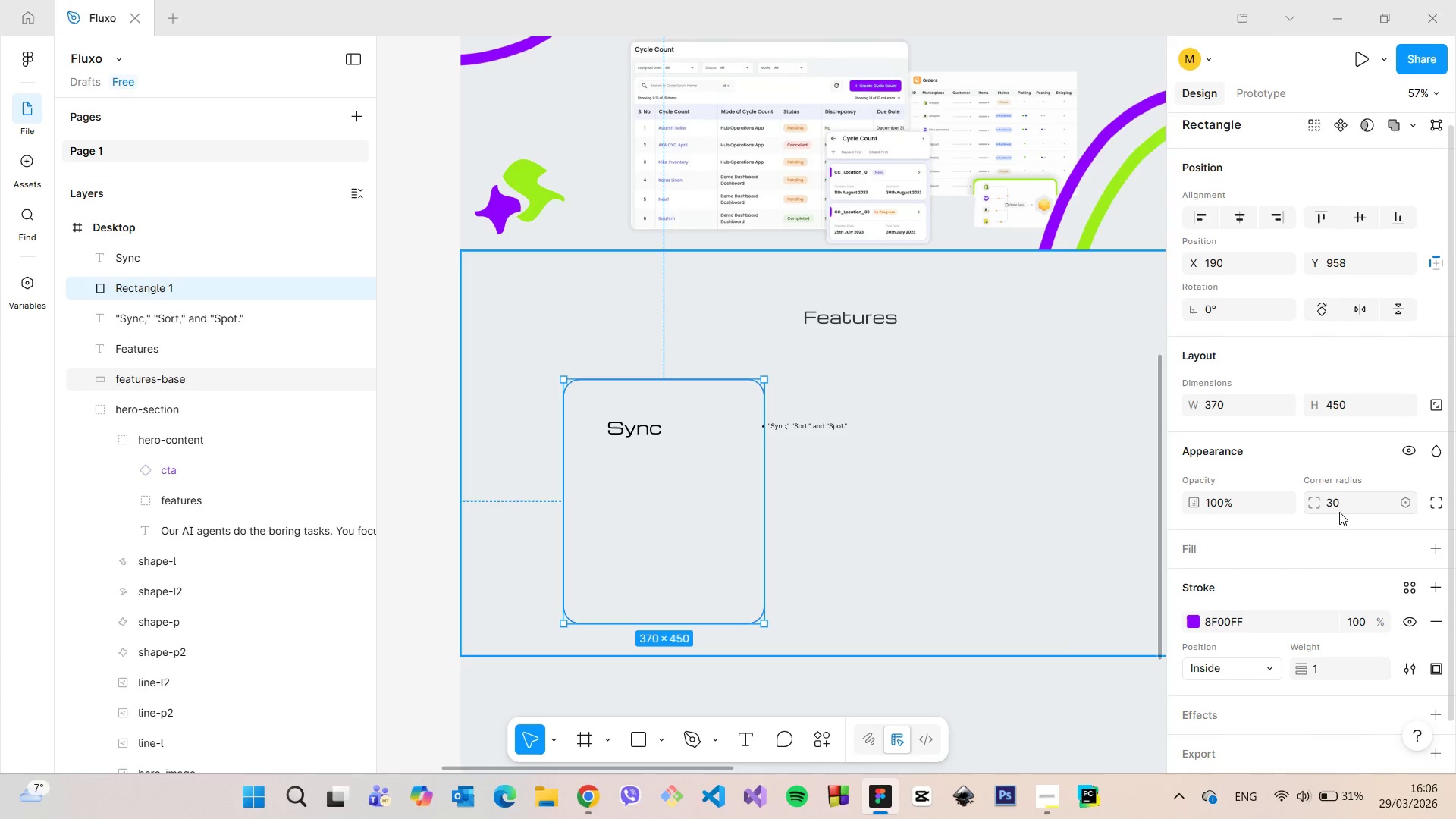 
left_click([1339, 512])
 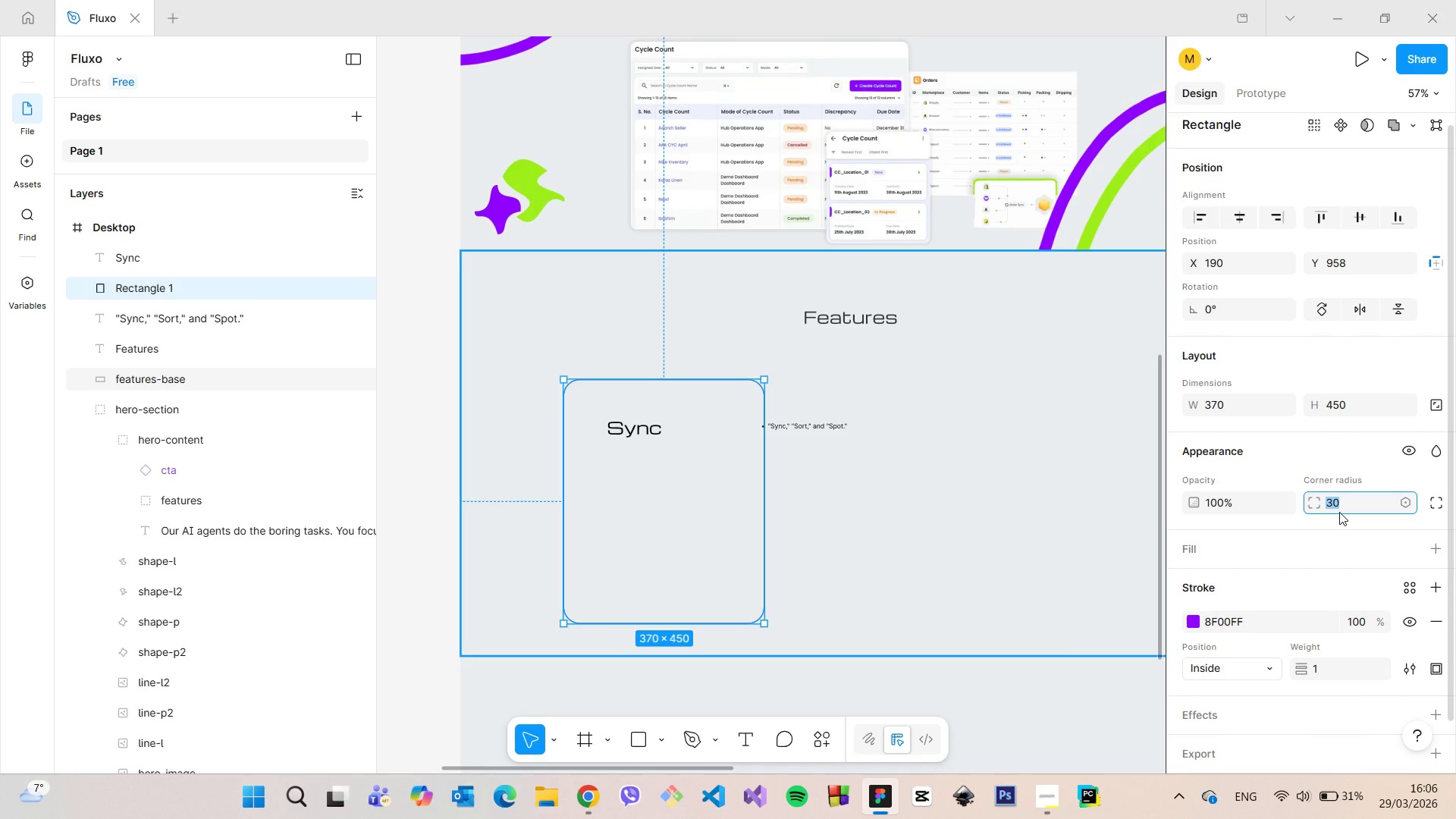 
type(40)
 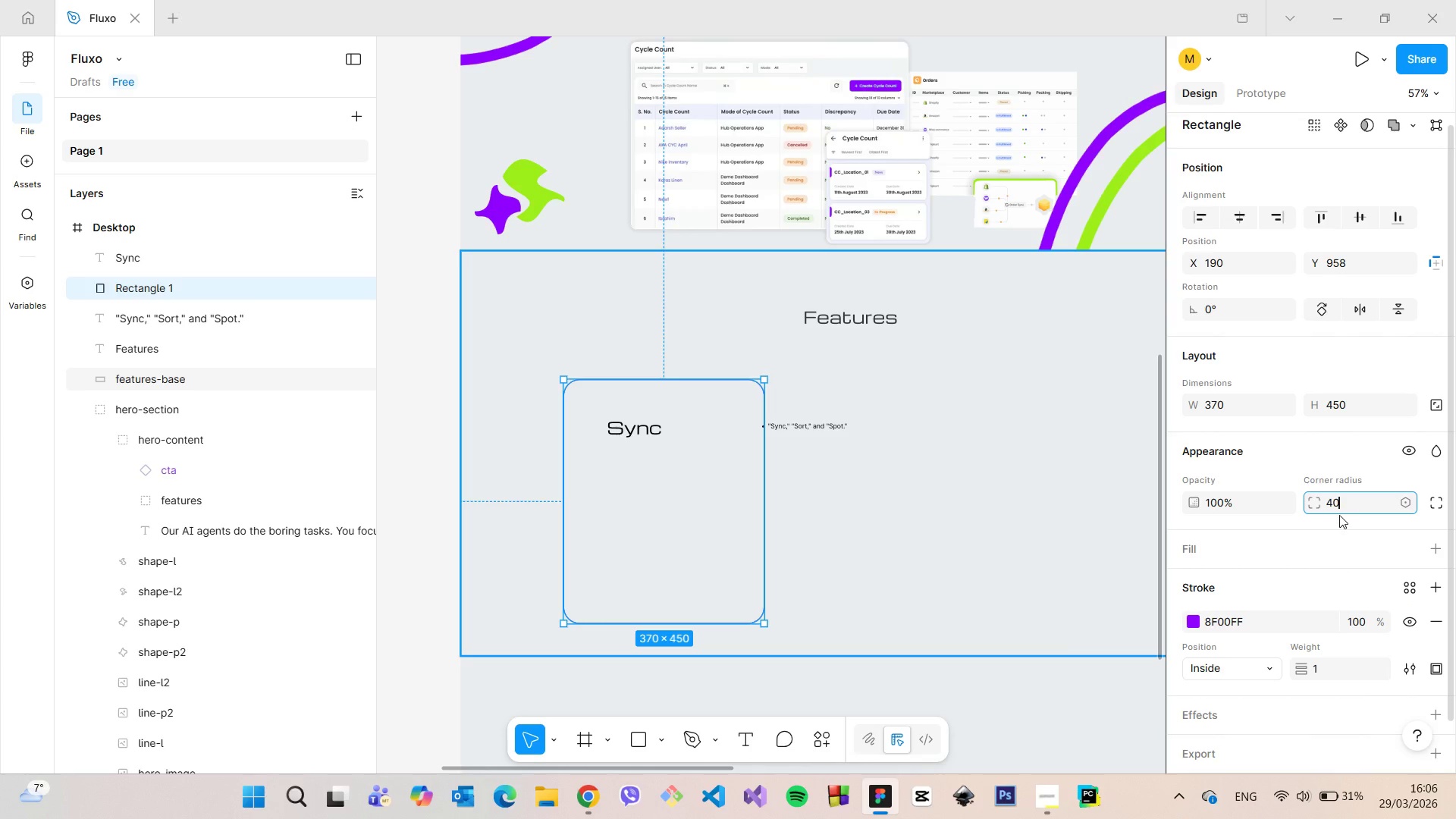 
key(Enter)
 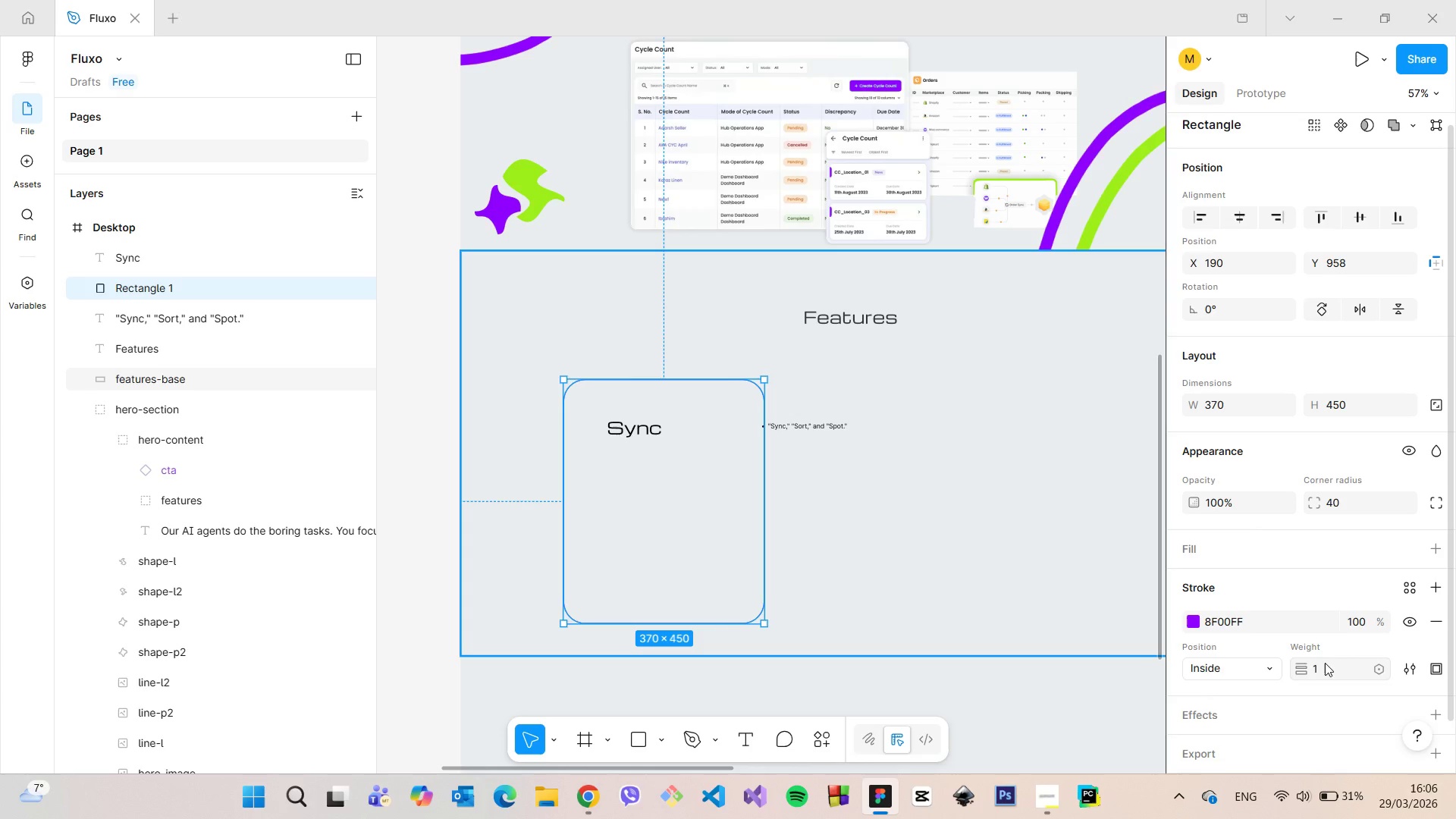 
left_click([1248, 670])
 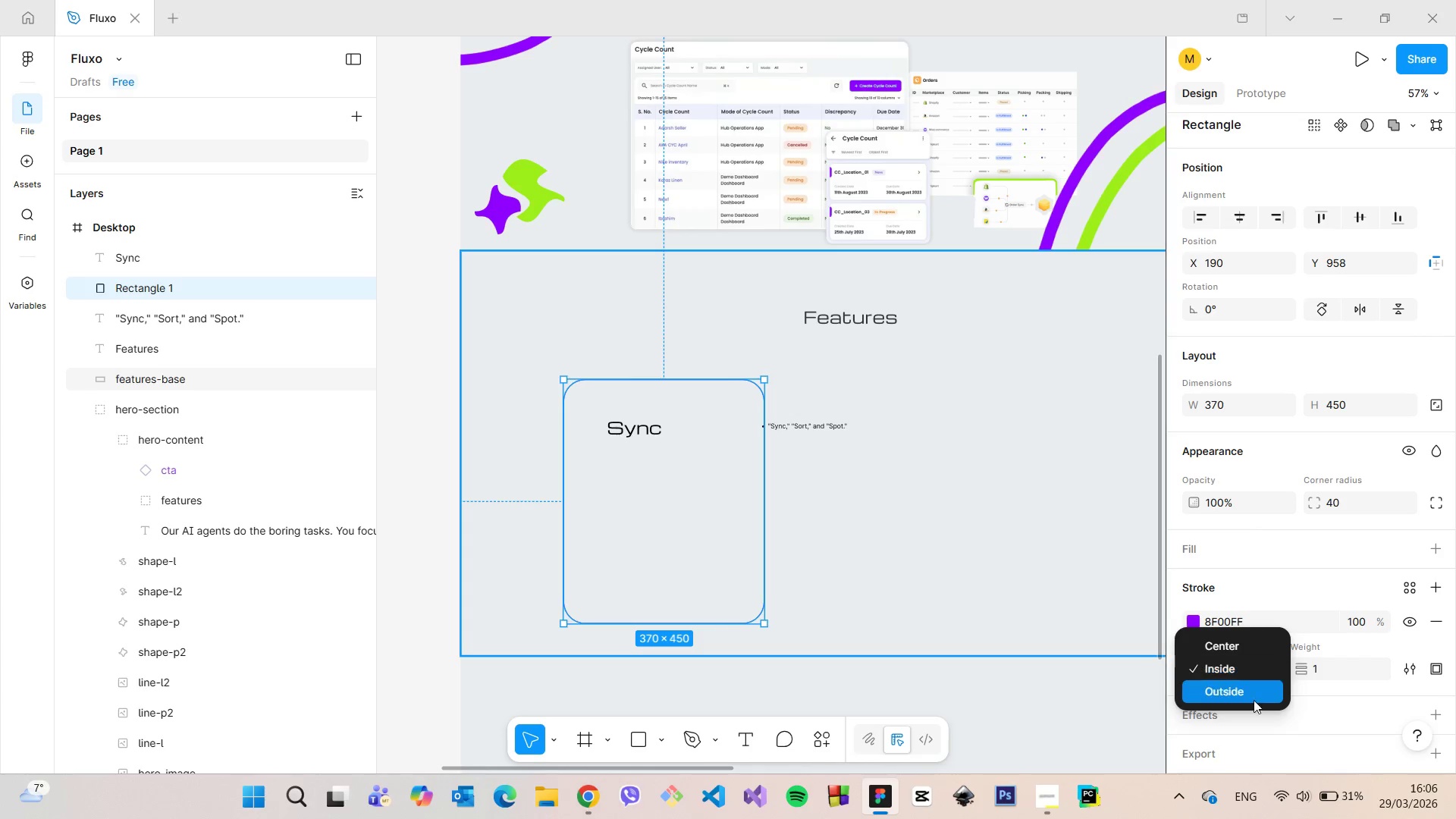 
left_click([1254, 700])
 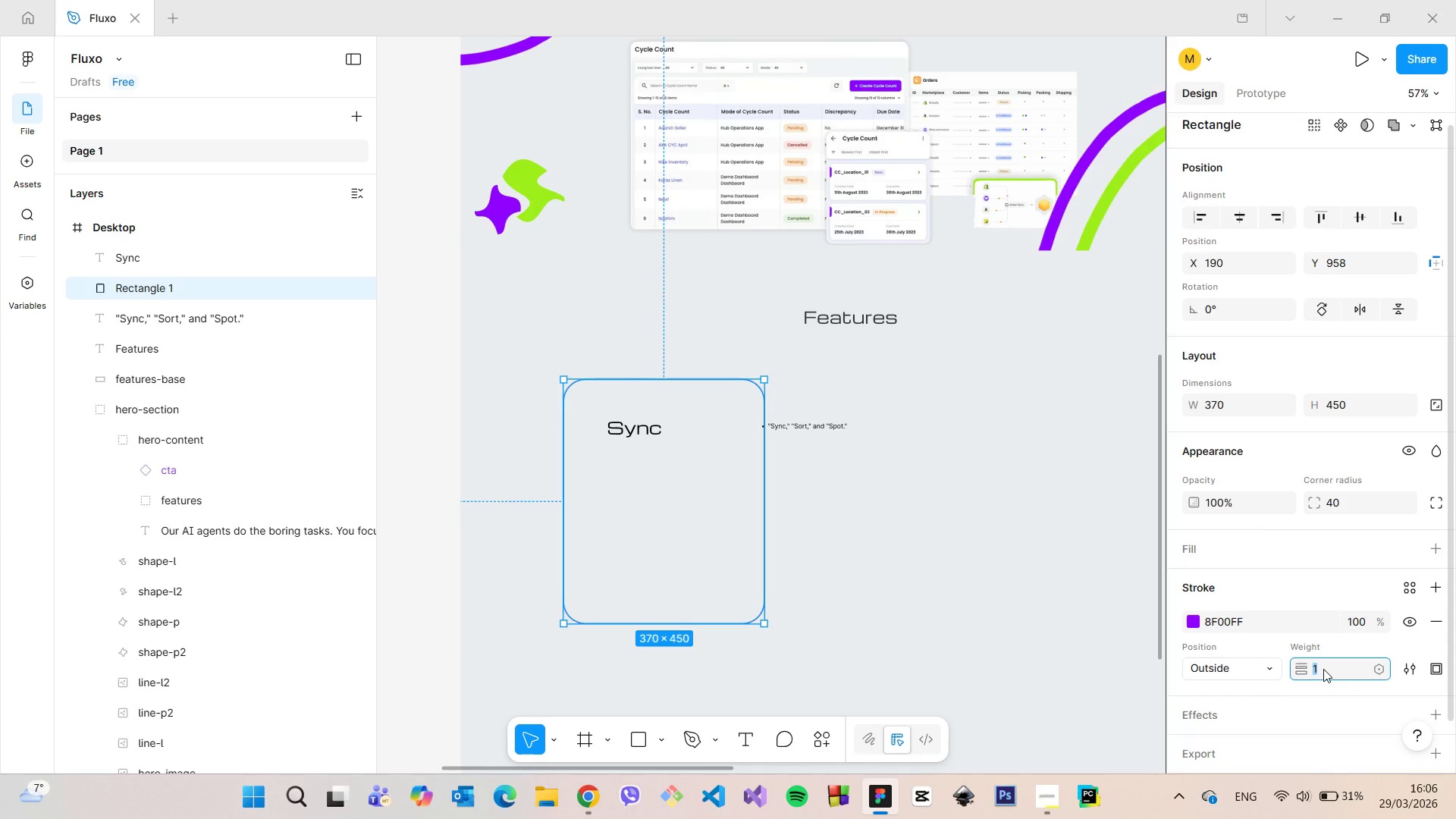 
hold_key(key=ArrowUp, duration=1.02)
 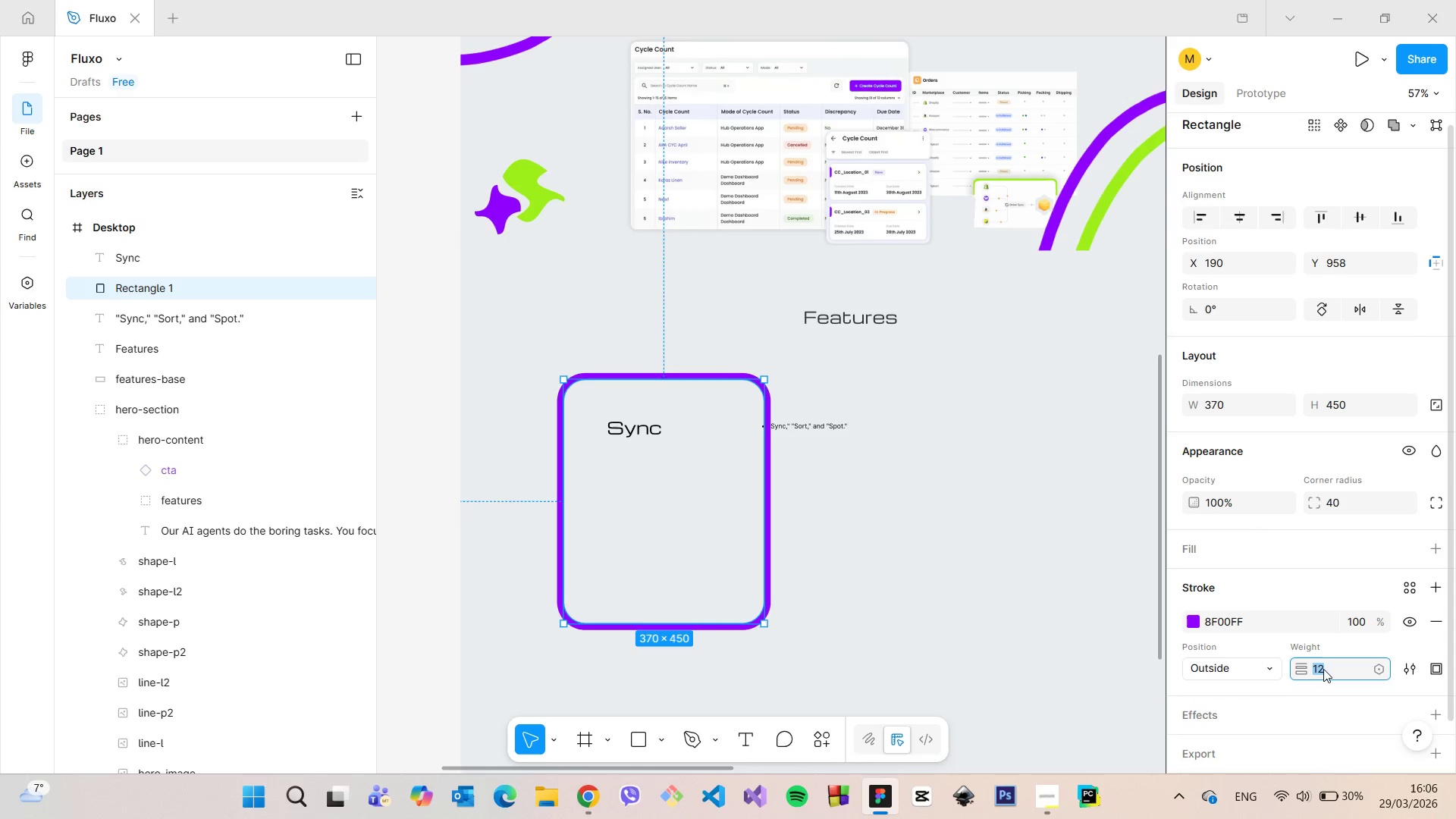 
hold_key(key=ArrowUp, duration=0.44)
 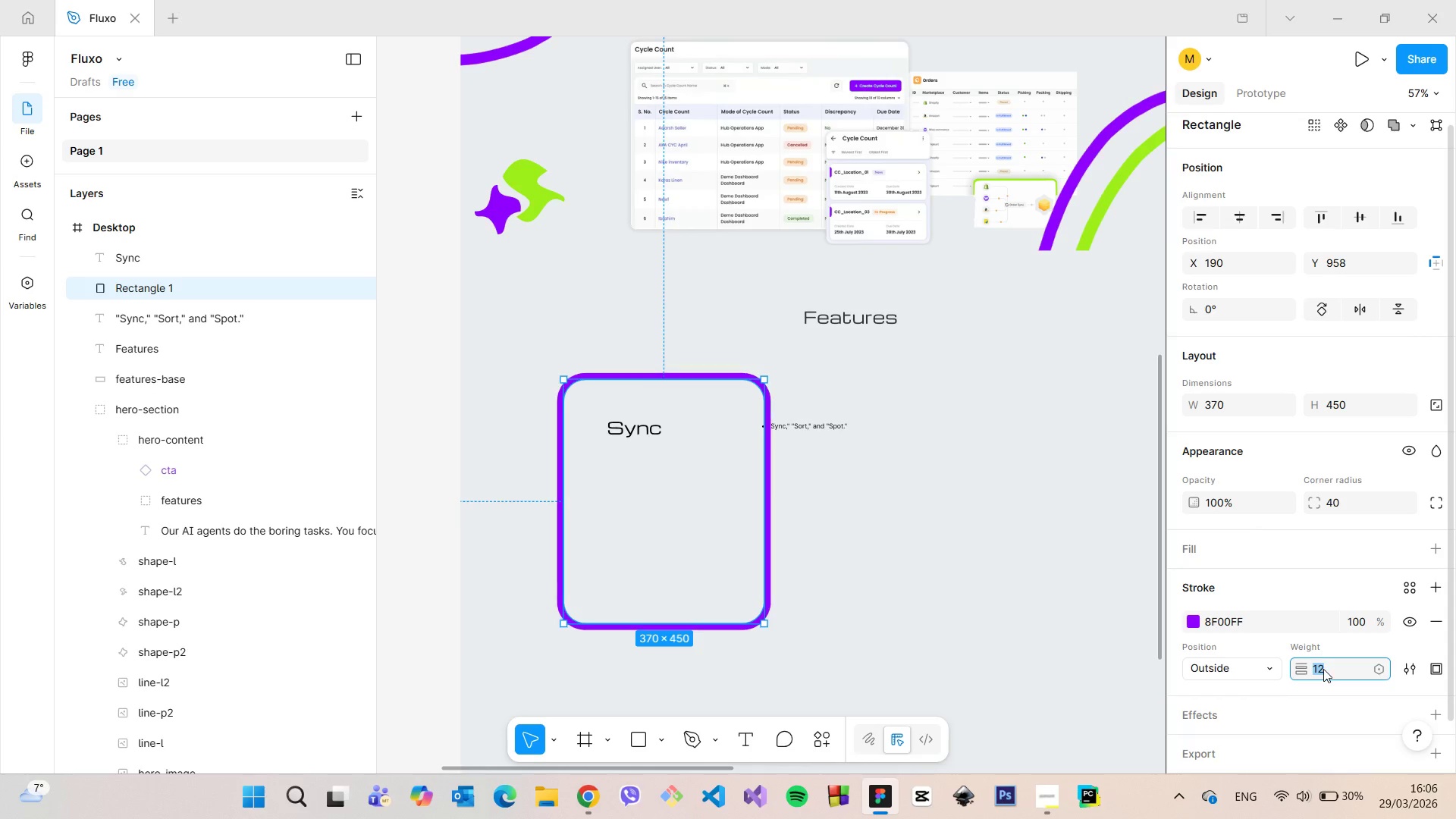 
key(ArrowDown)
 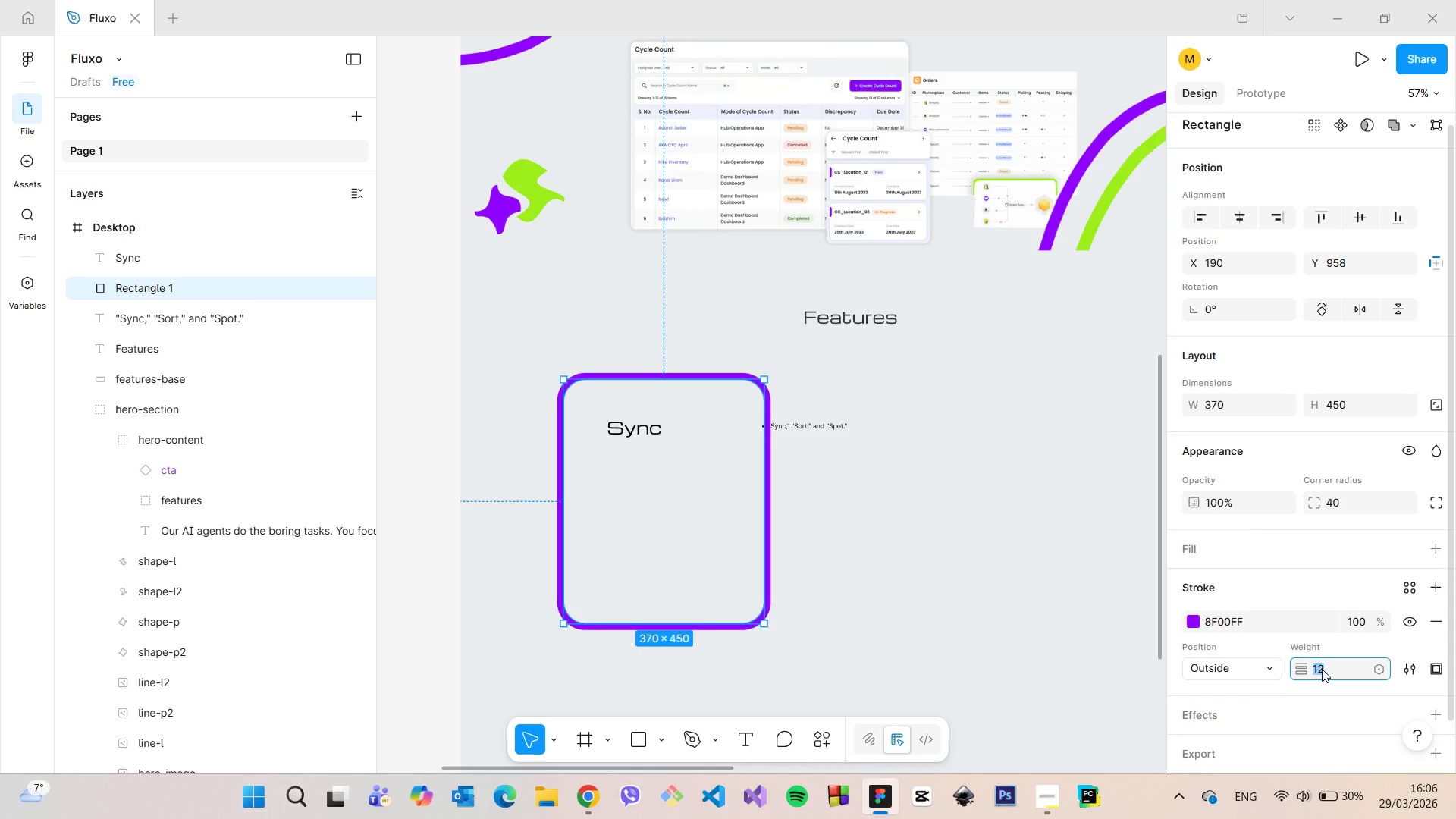 
key(ArrowDown)
 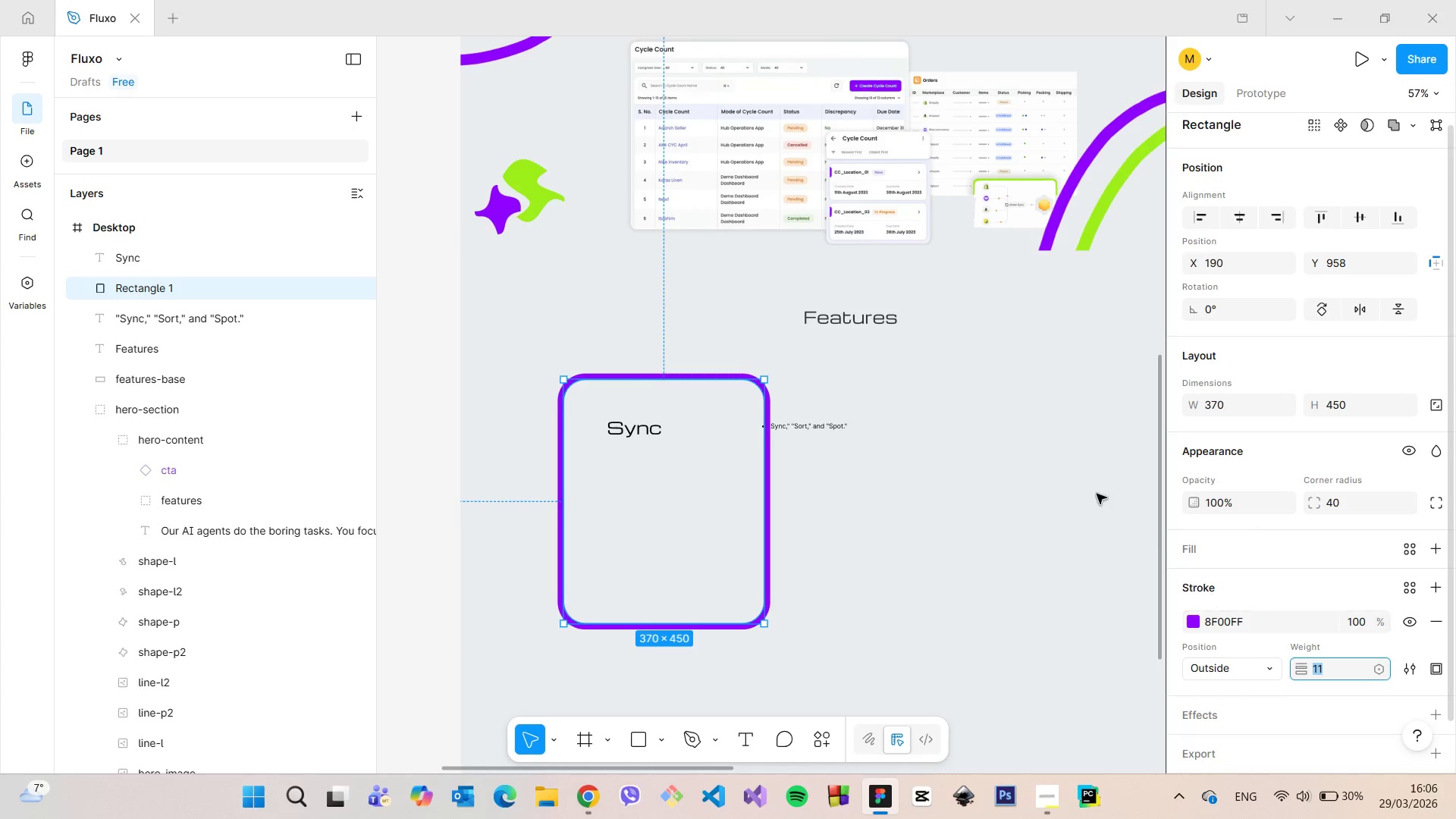 
scroll: coordinate [1080, 479], scroll_direction: down, amount: 10.0
 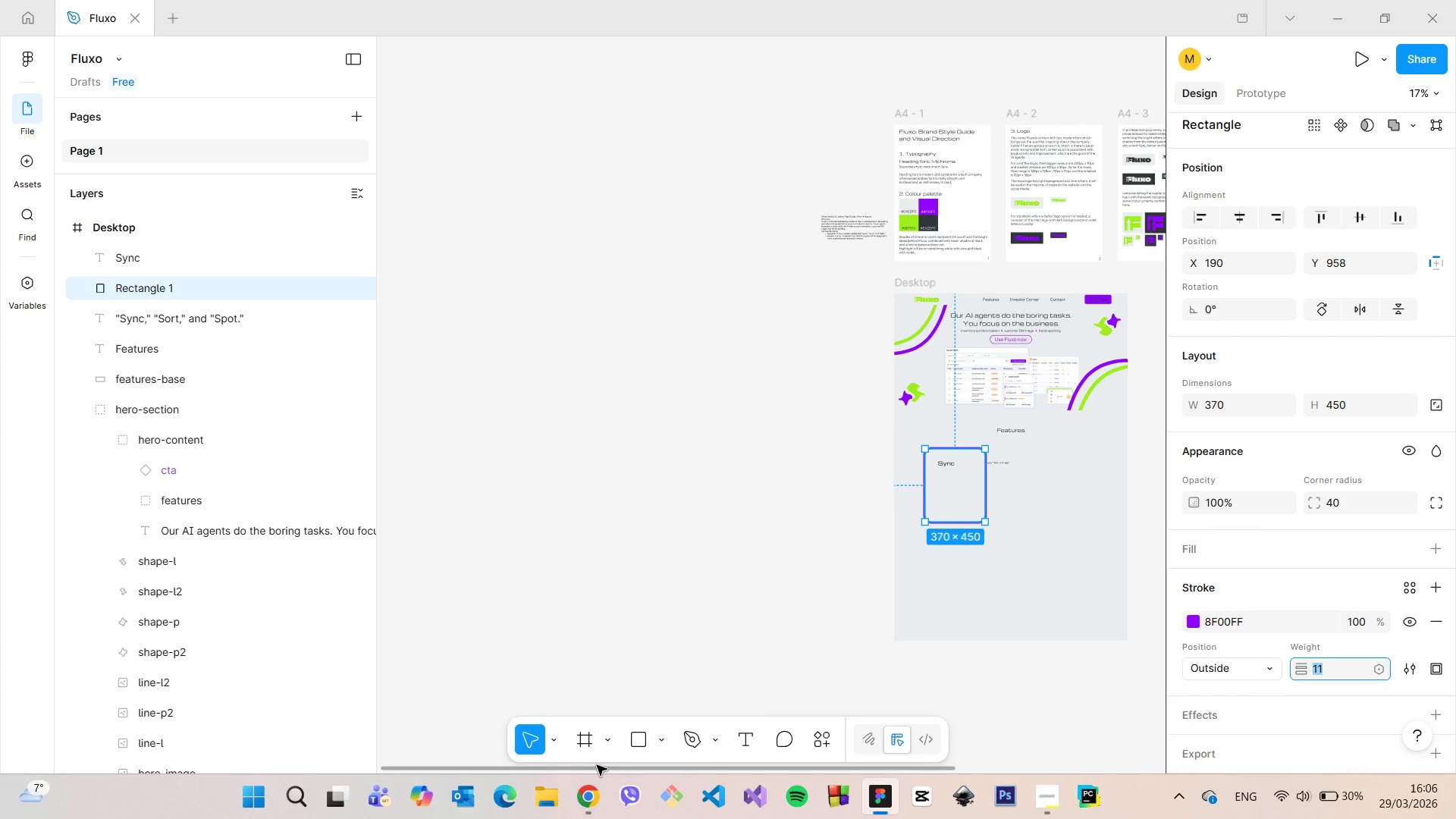 
left_click_drag(start_coordinate=[599, 770], to_coordinate=[846, 792])
 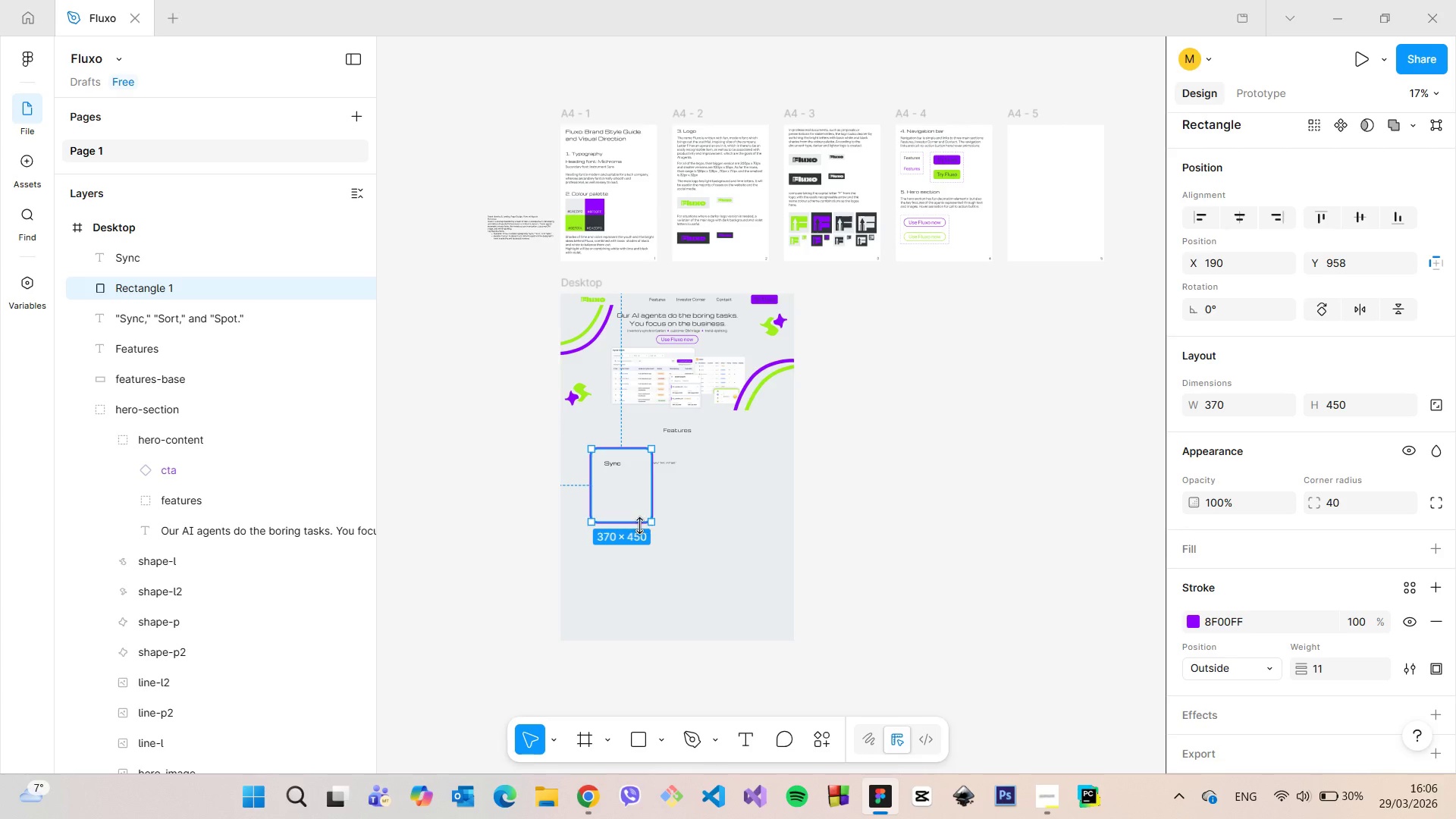 
scroll: coordinate [613, 548], scroll_direction: up, amount: 4.0
 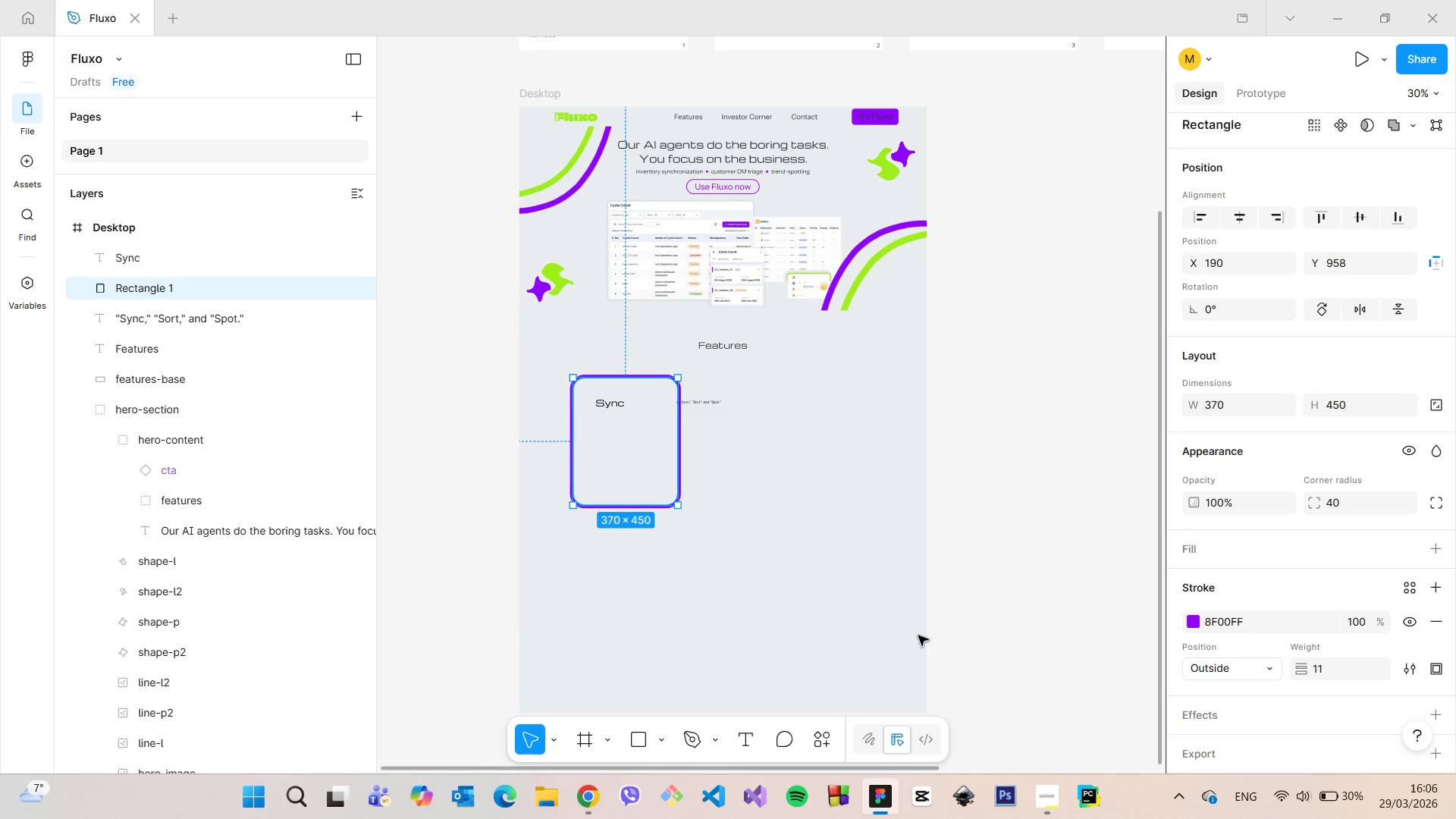 
left_click([994, 612])
 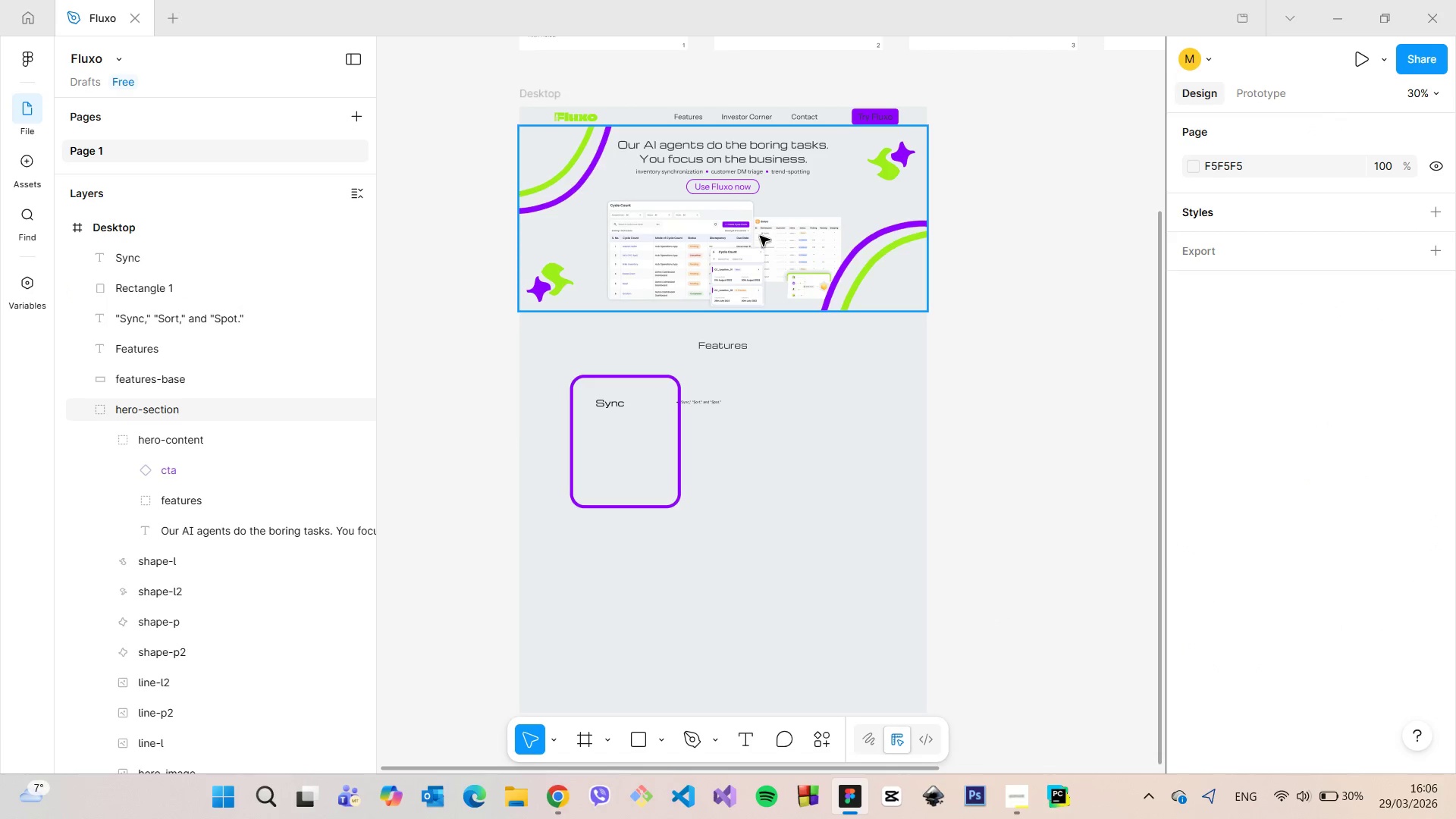 
scroll: coordinate [757, 244], scroll_direction: up, amount: 7.0
 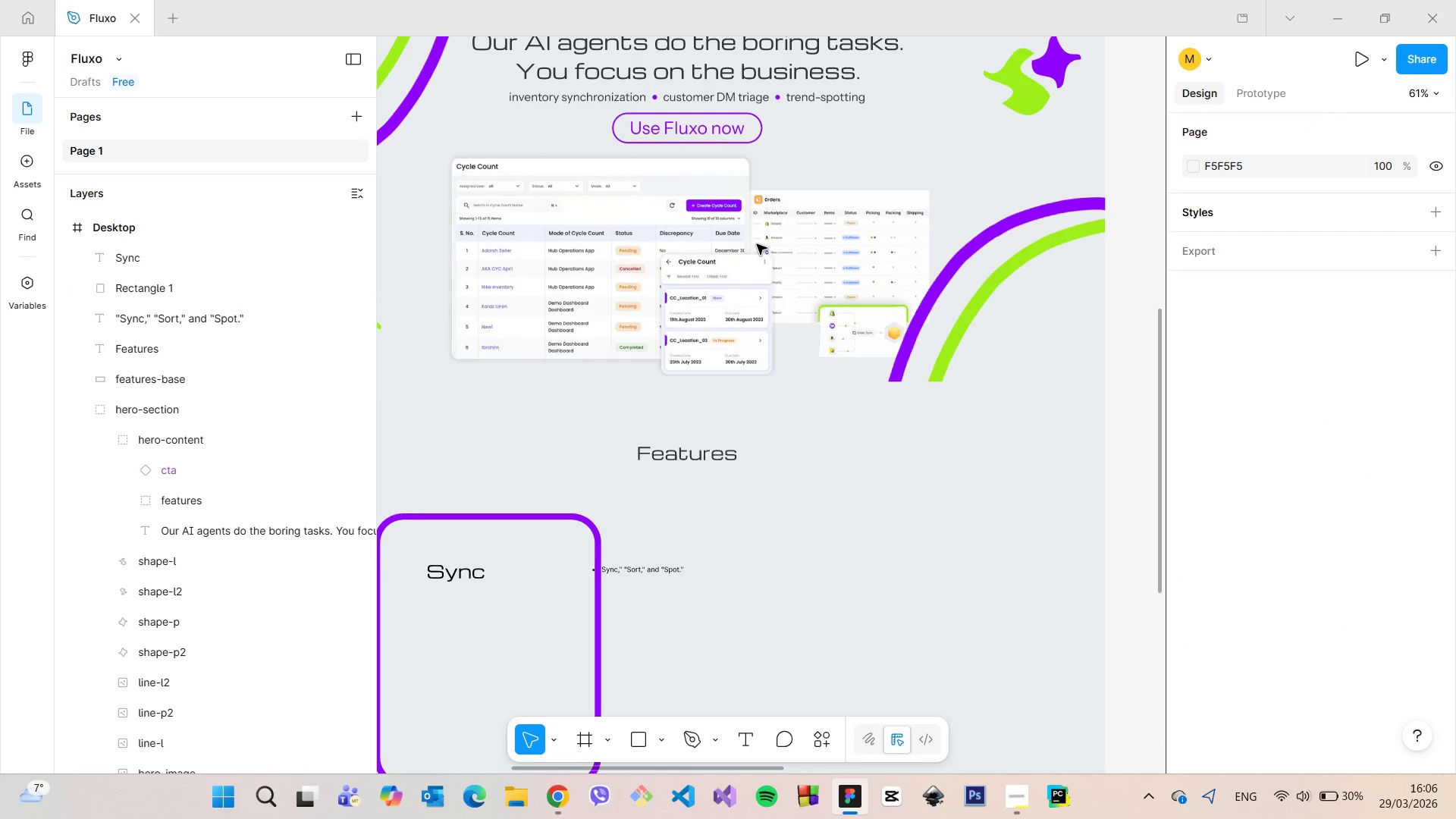 
scroll: coordinate [696, 144], scroll_direction: down, amount: 8.0
 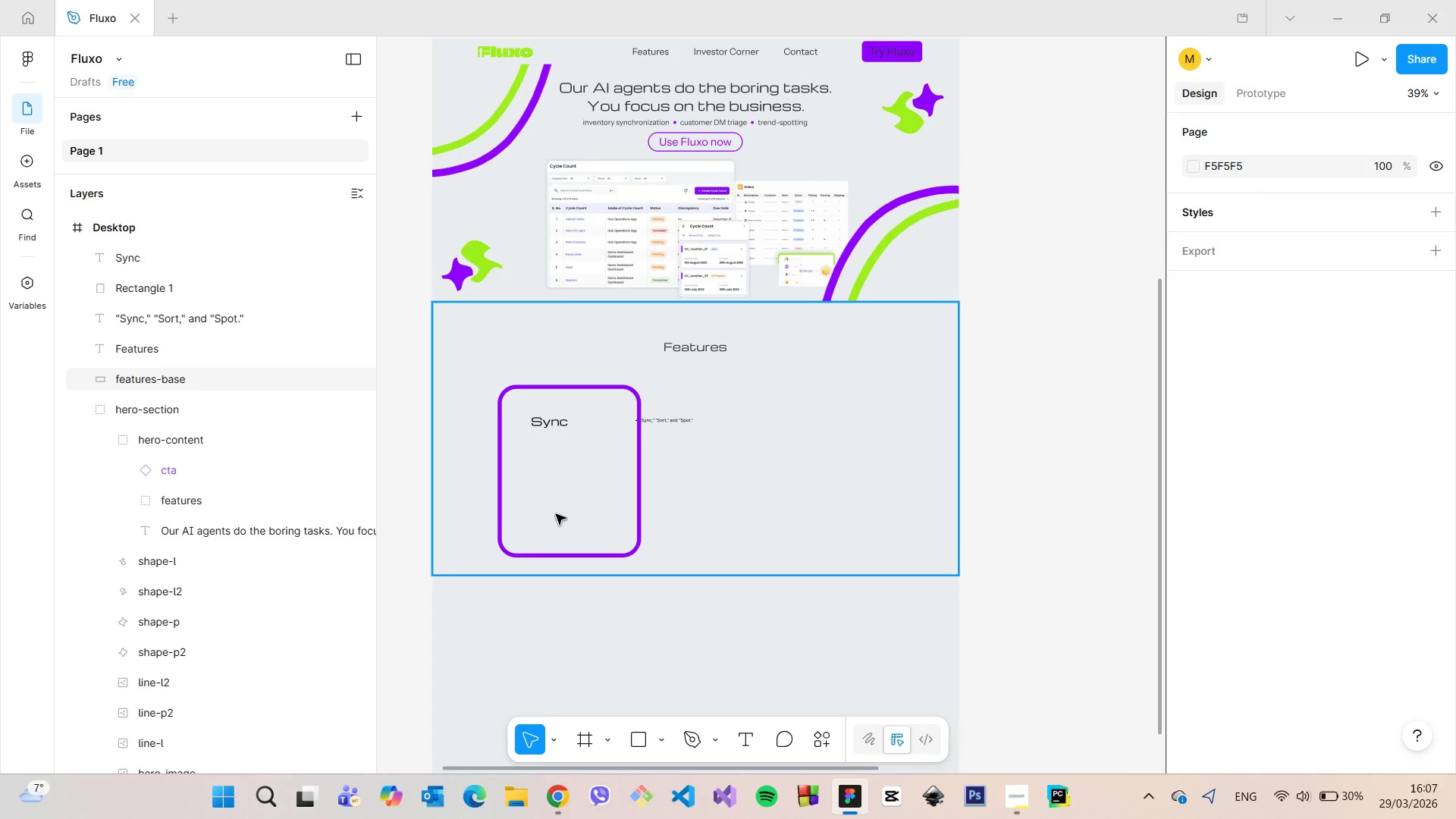 
scroll: coordinate [551, 516], scroll_direction: up, amount: 3.0
 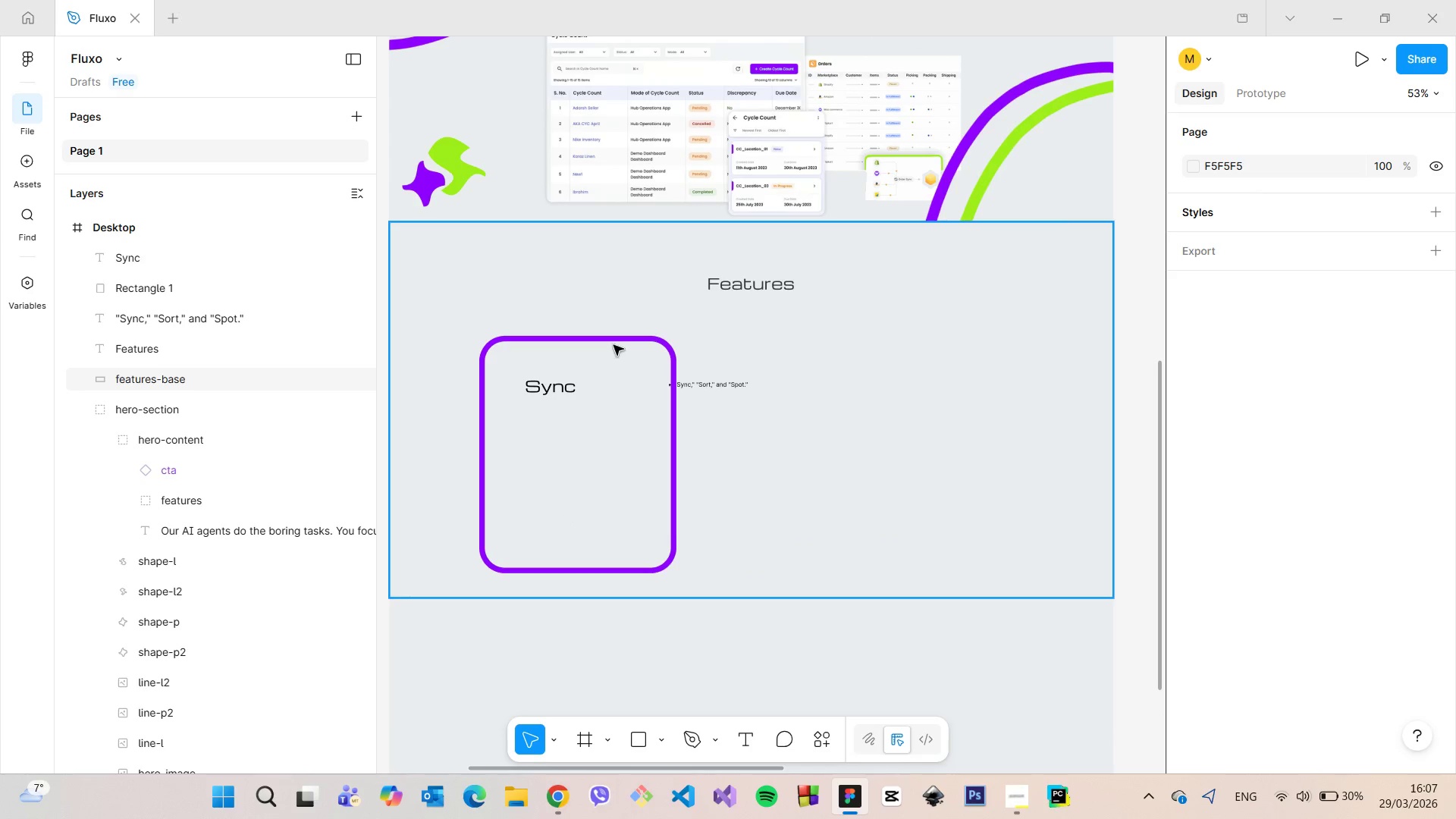 
left_click([612, 342])
 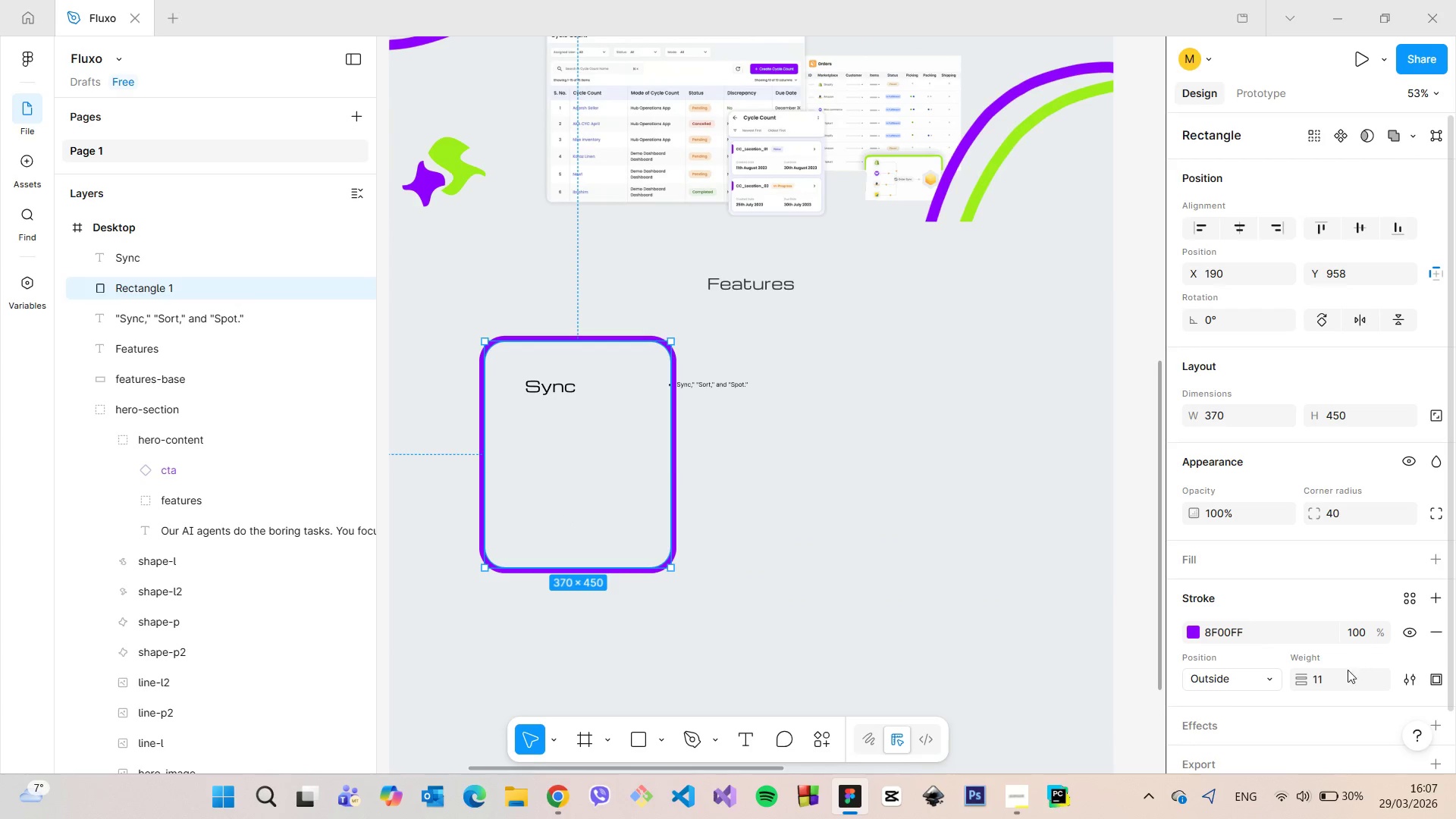 
left_click([1340, 675])
 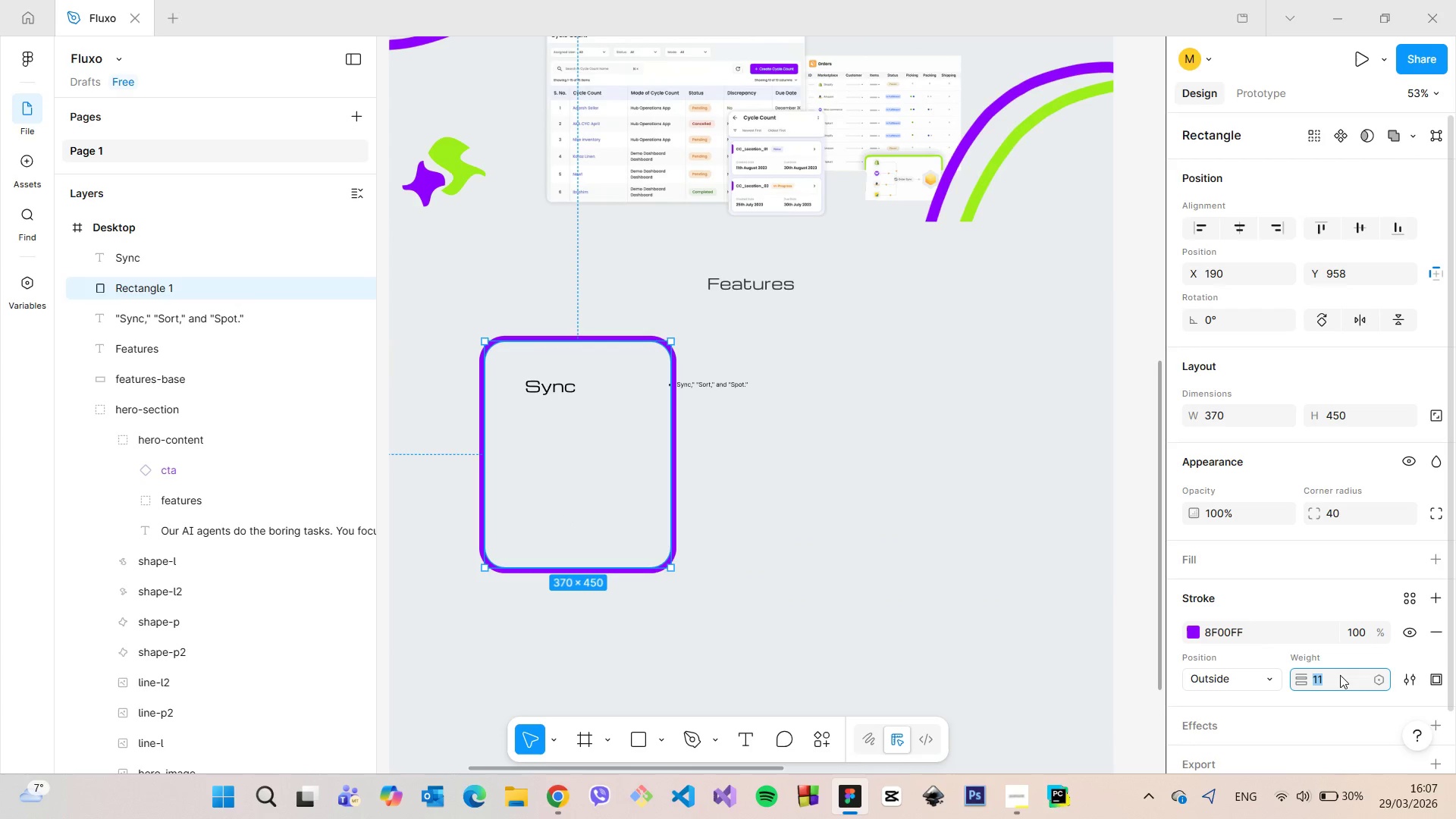 
key(ArrowDown)
 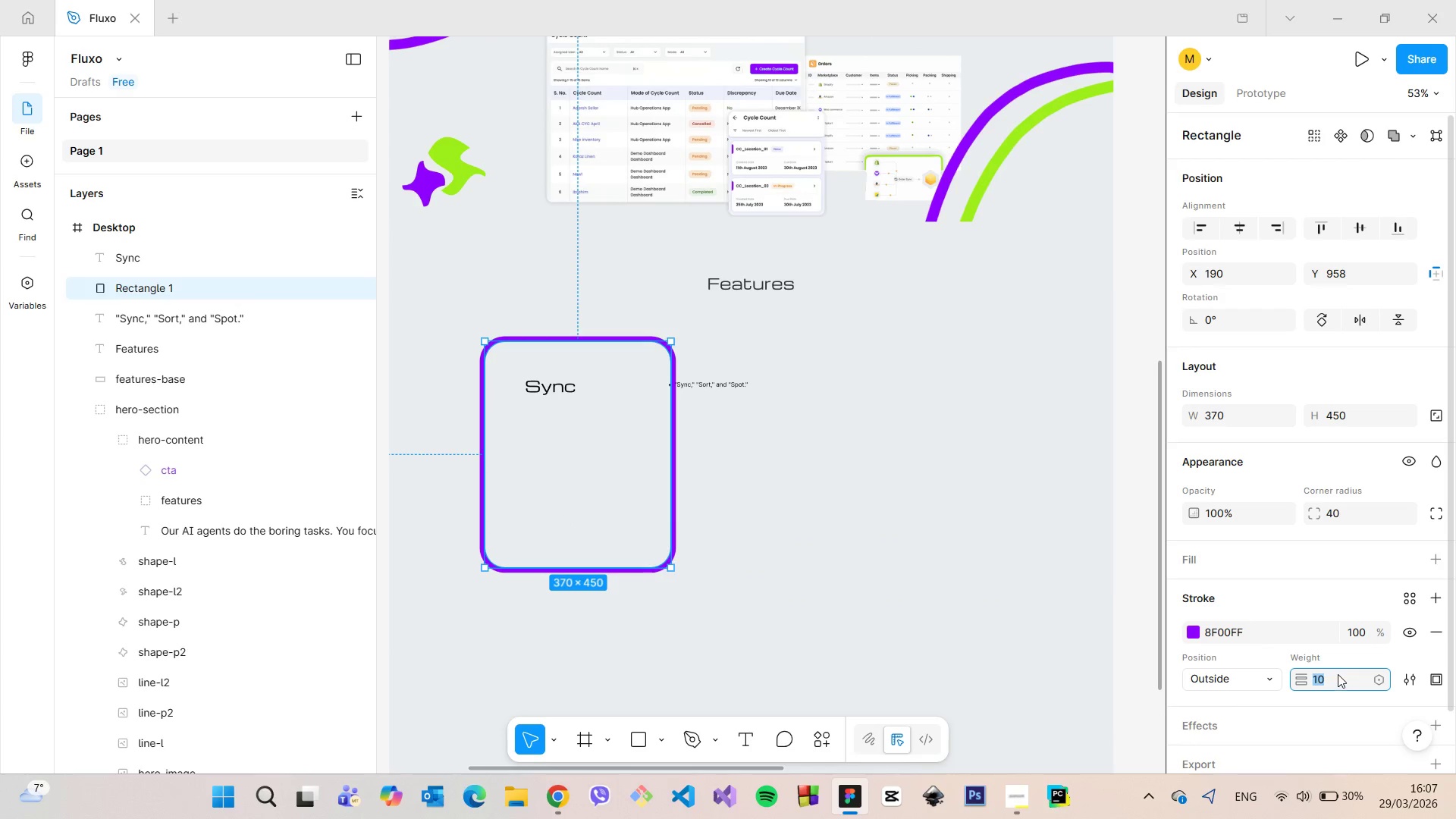 
key(ArrowDown)
 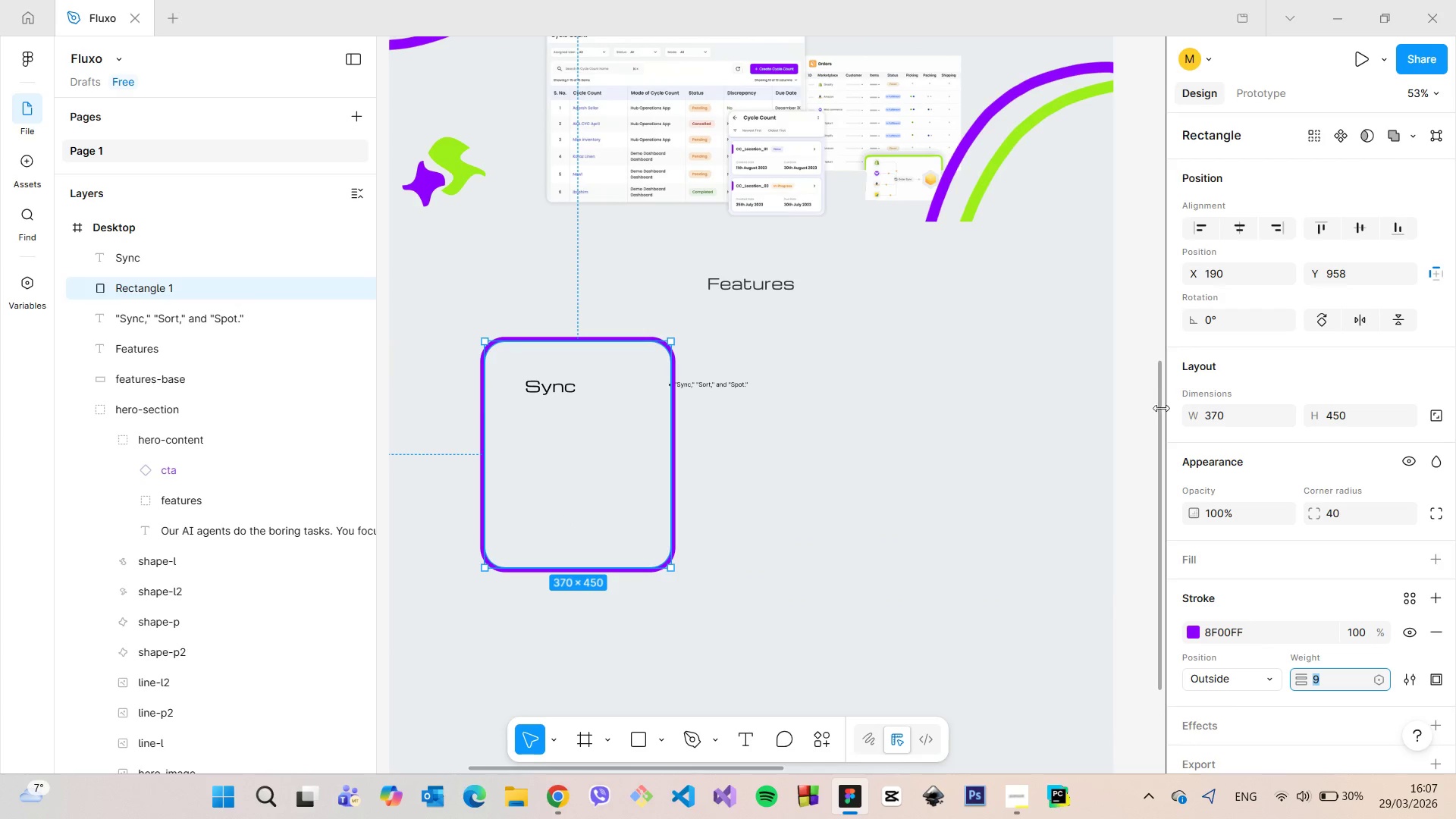 
key(ArrowUp)
 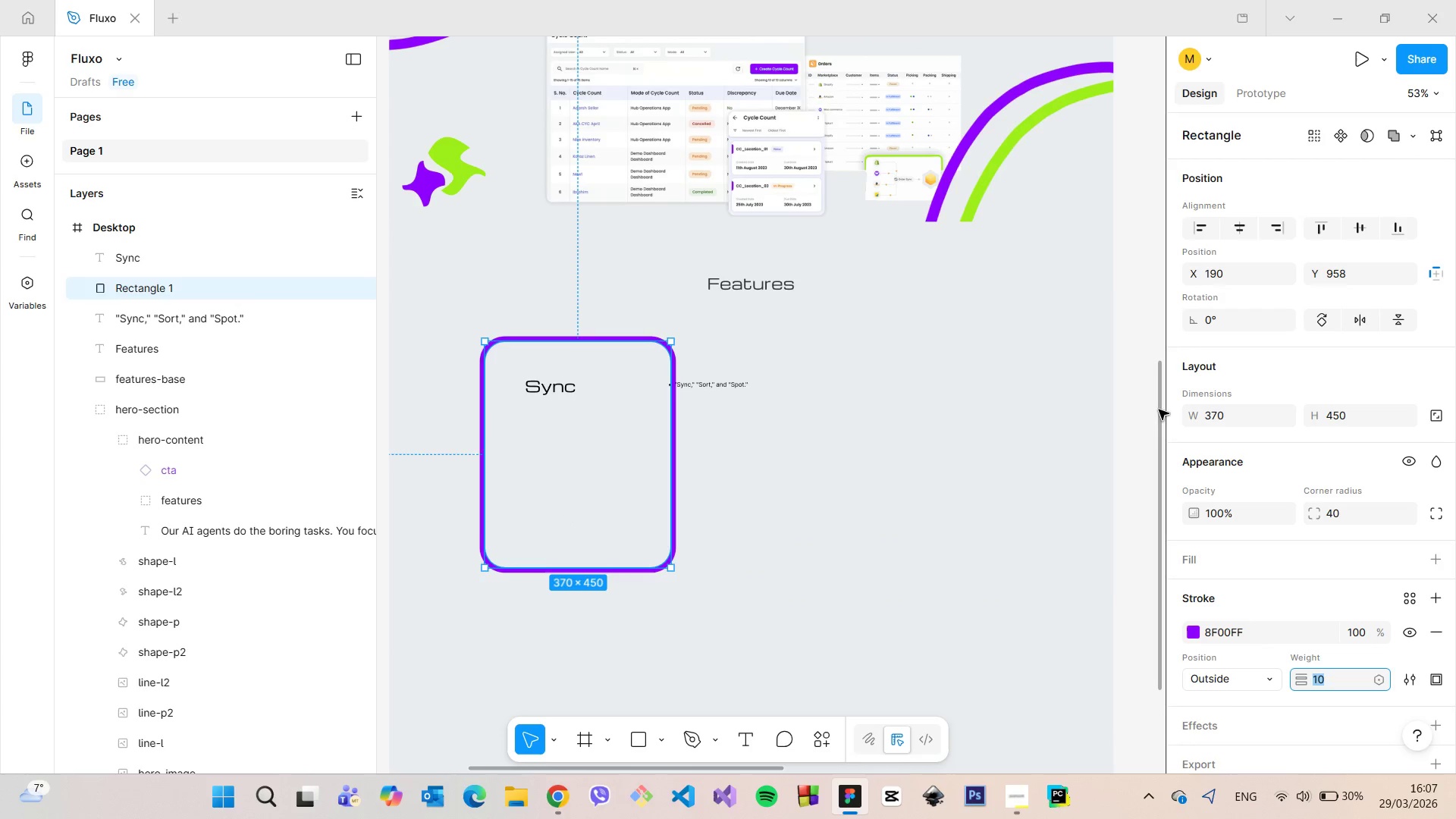 
key(ArrowUp)
 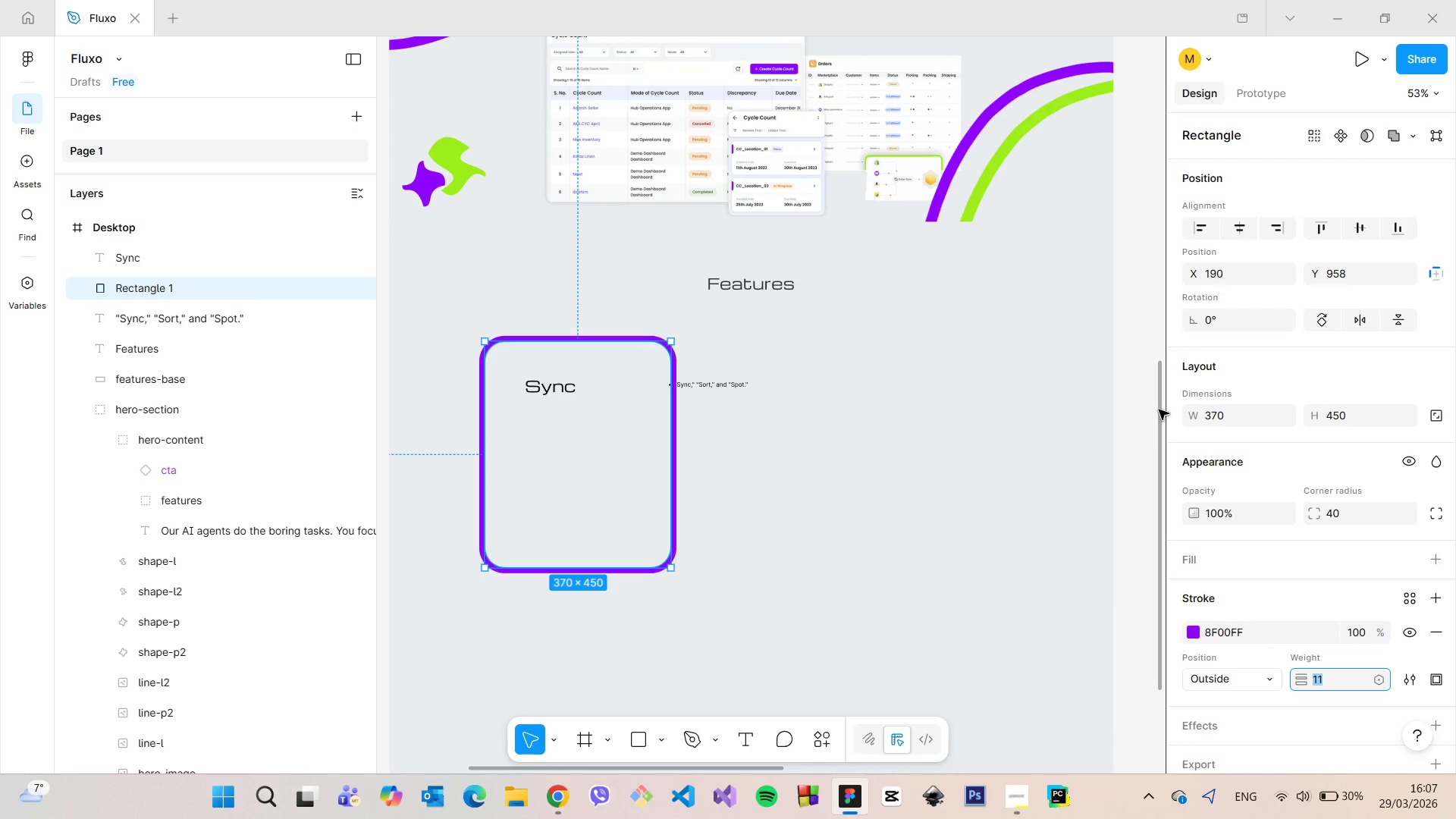 
key(ArrowDown)
 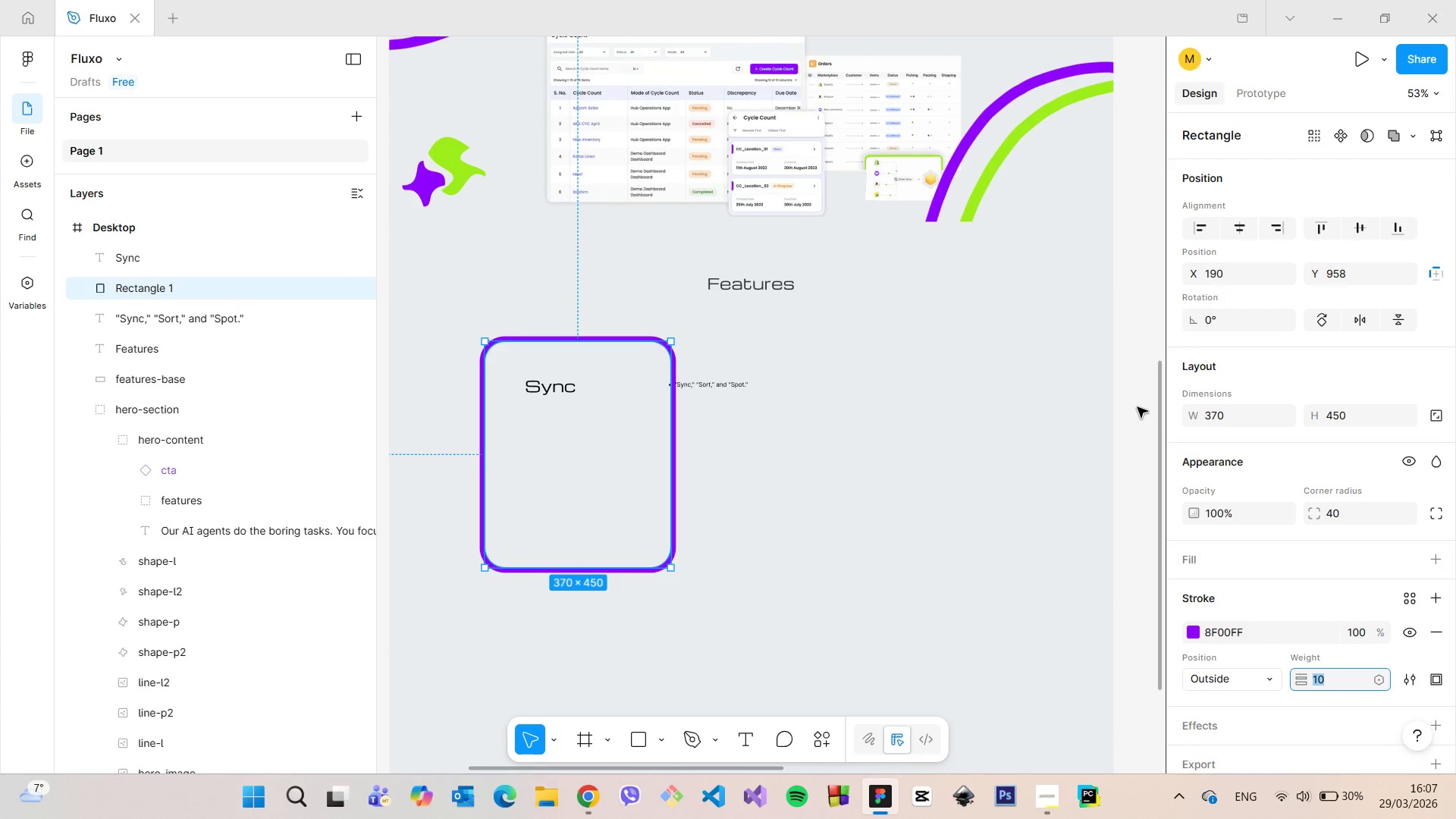 
left_click([1138, 407])
 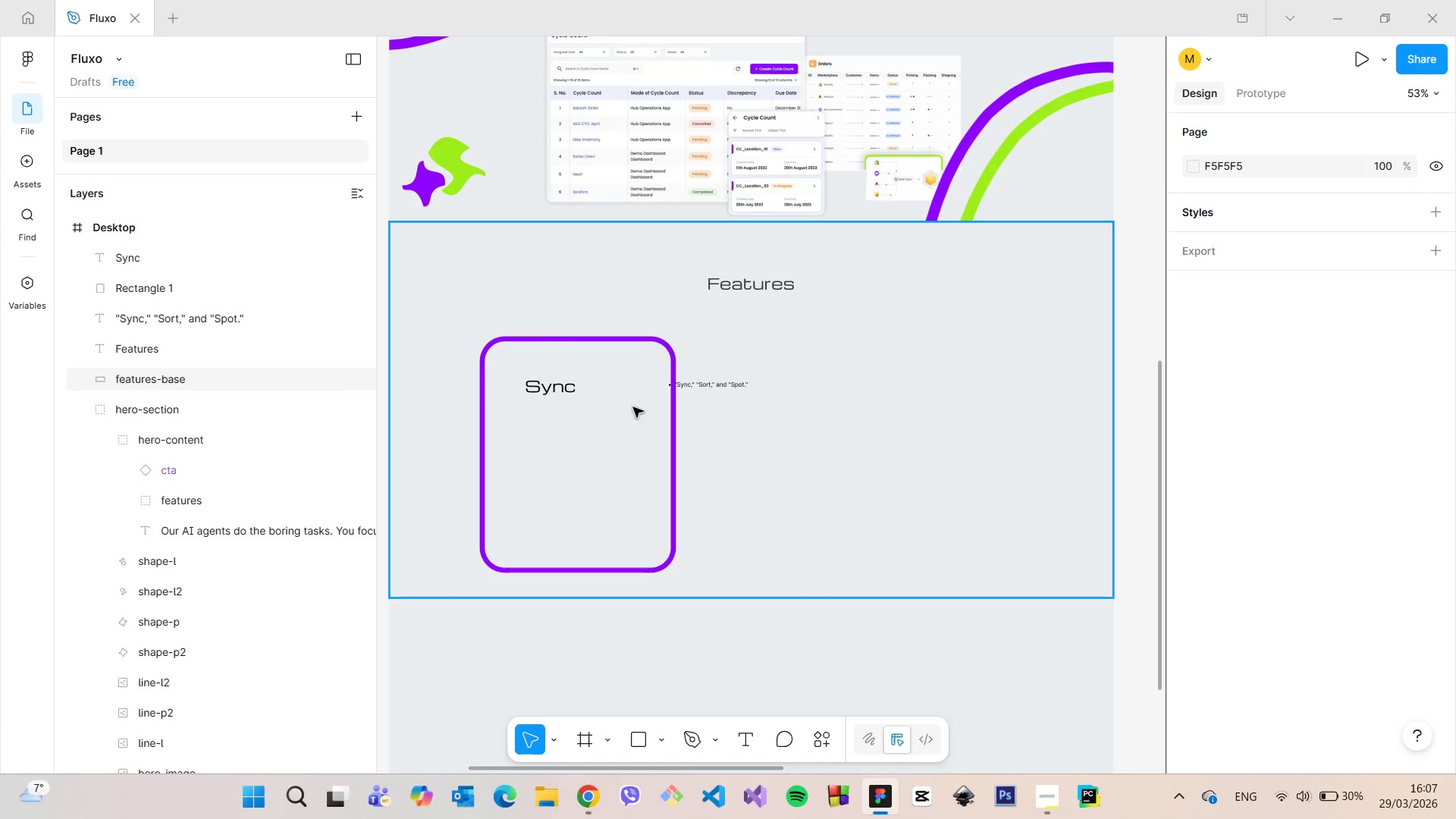 
scroll: coordinate [607, 437], scroll_direction: up, amount: 7.0
 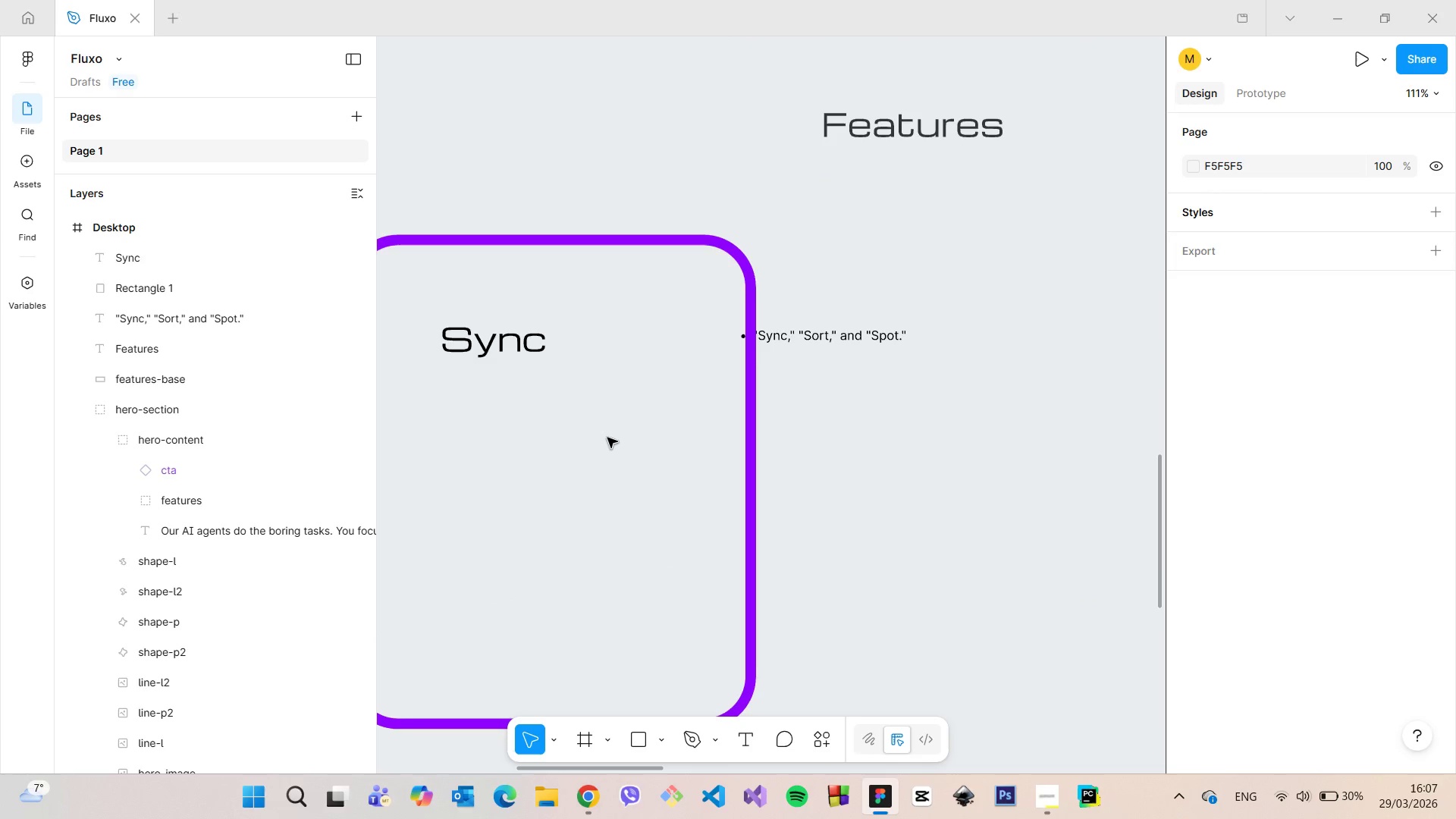 
scroll: coordinate [610, 447], scroll_direction: down, amount: 4.0
 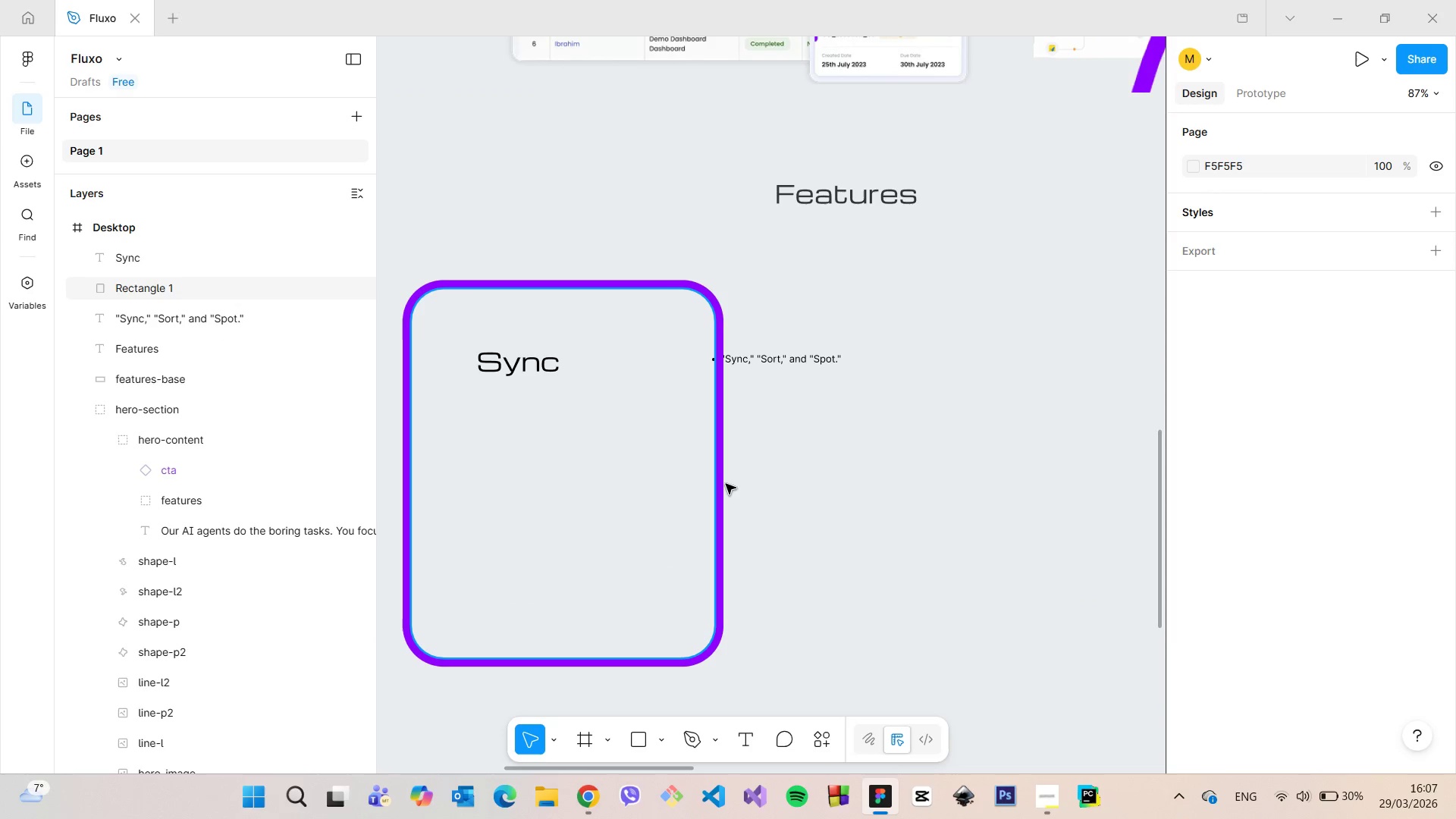 
left_click([724, 484])
 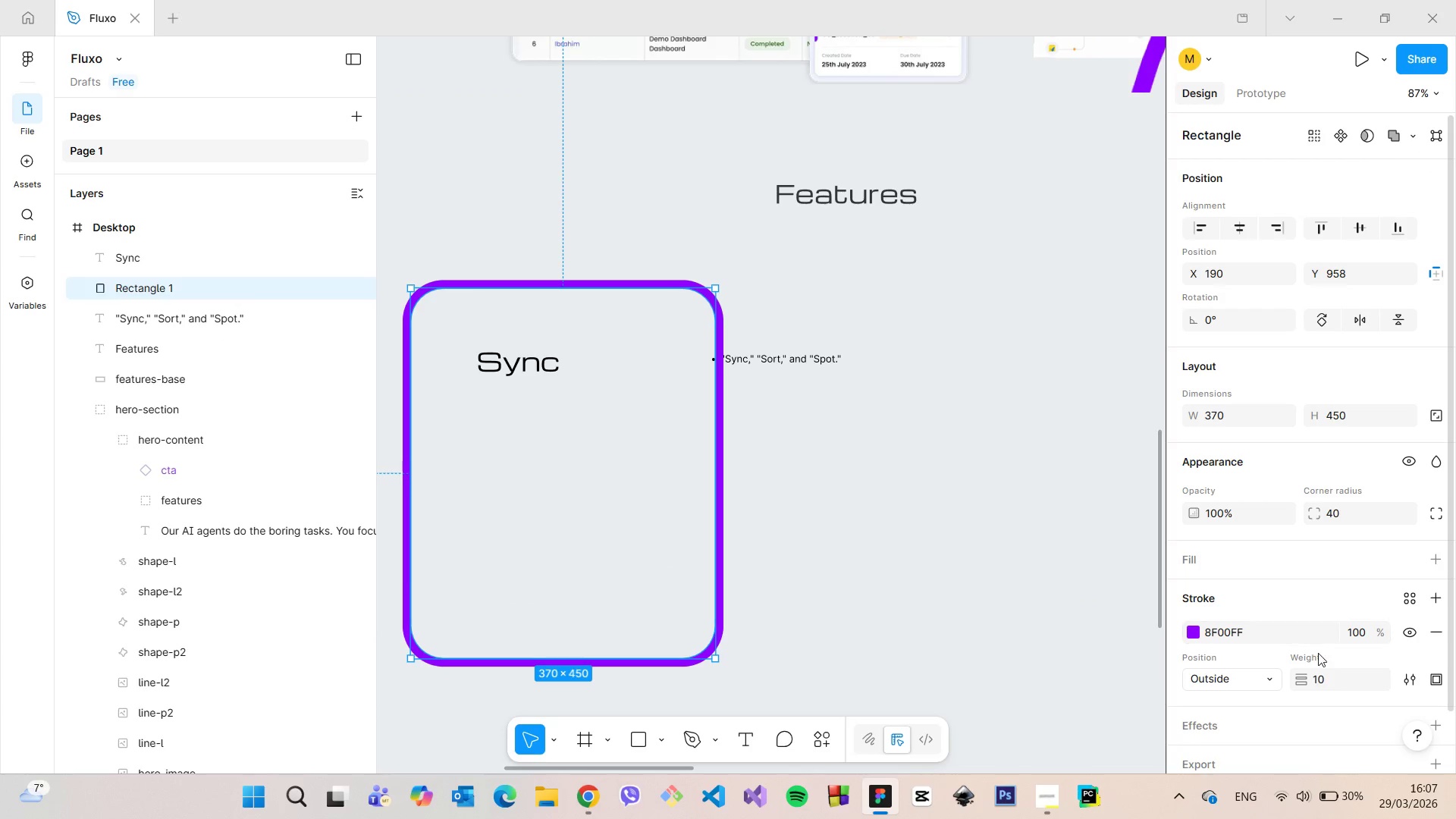 
left_click([1341, 673])
 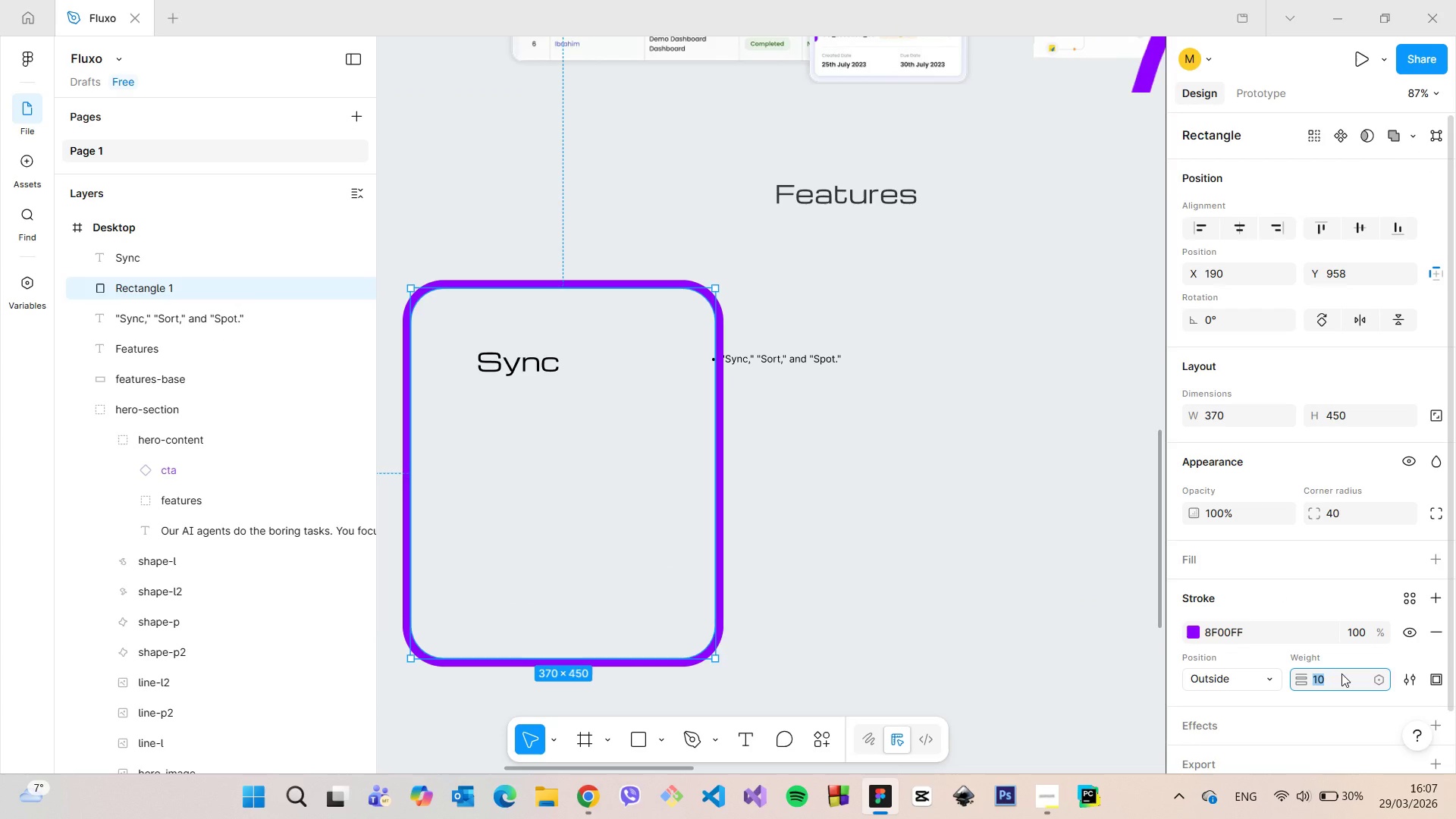 
key(ArrowDown)
 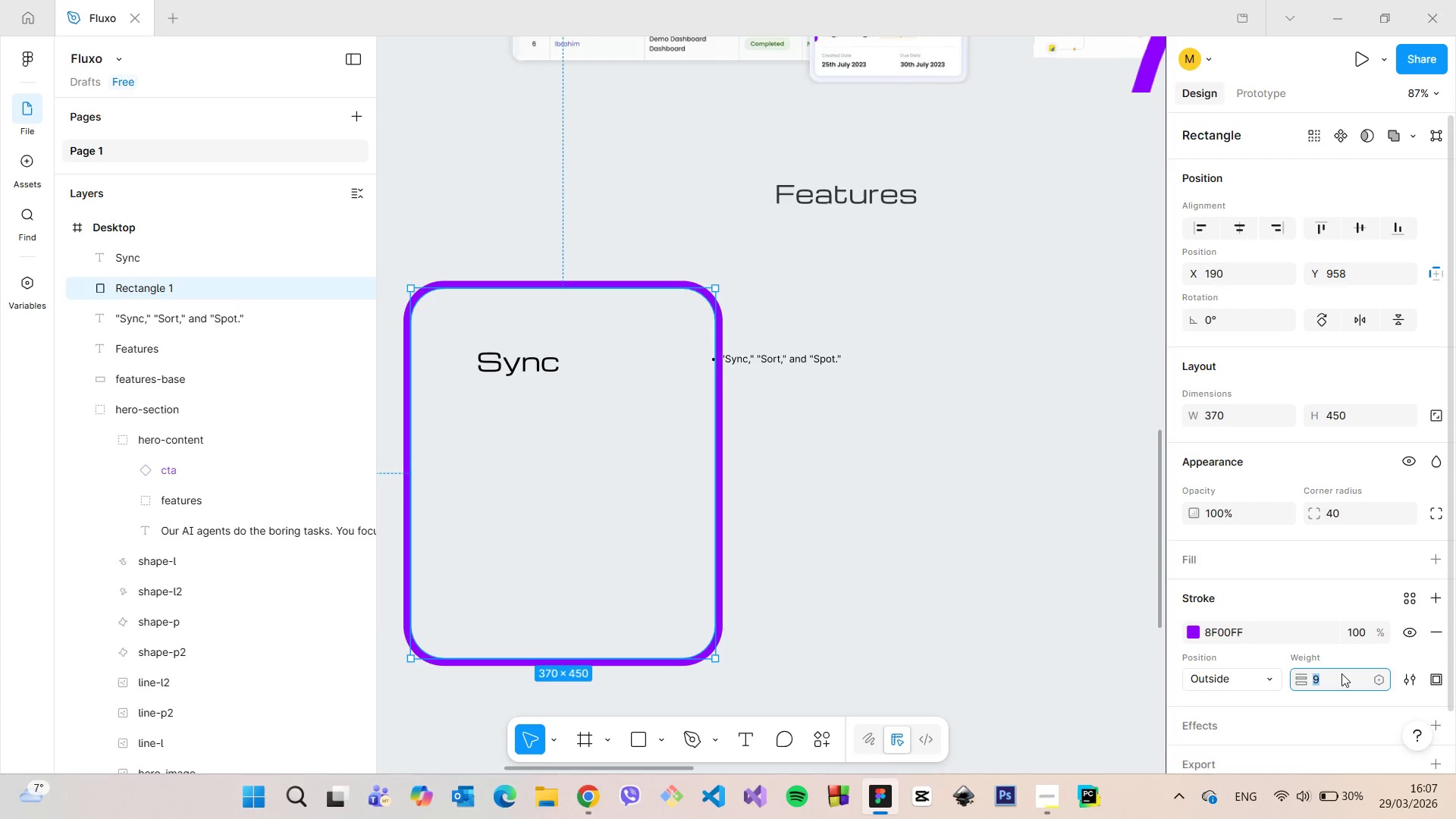 
key(ArrowDown)
 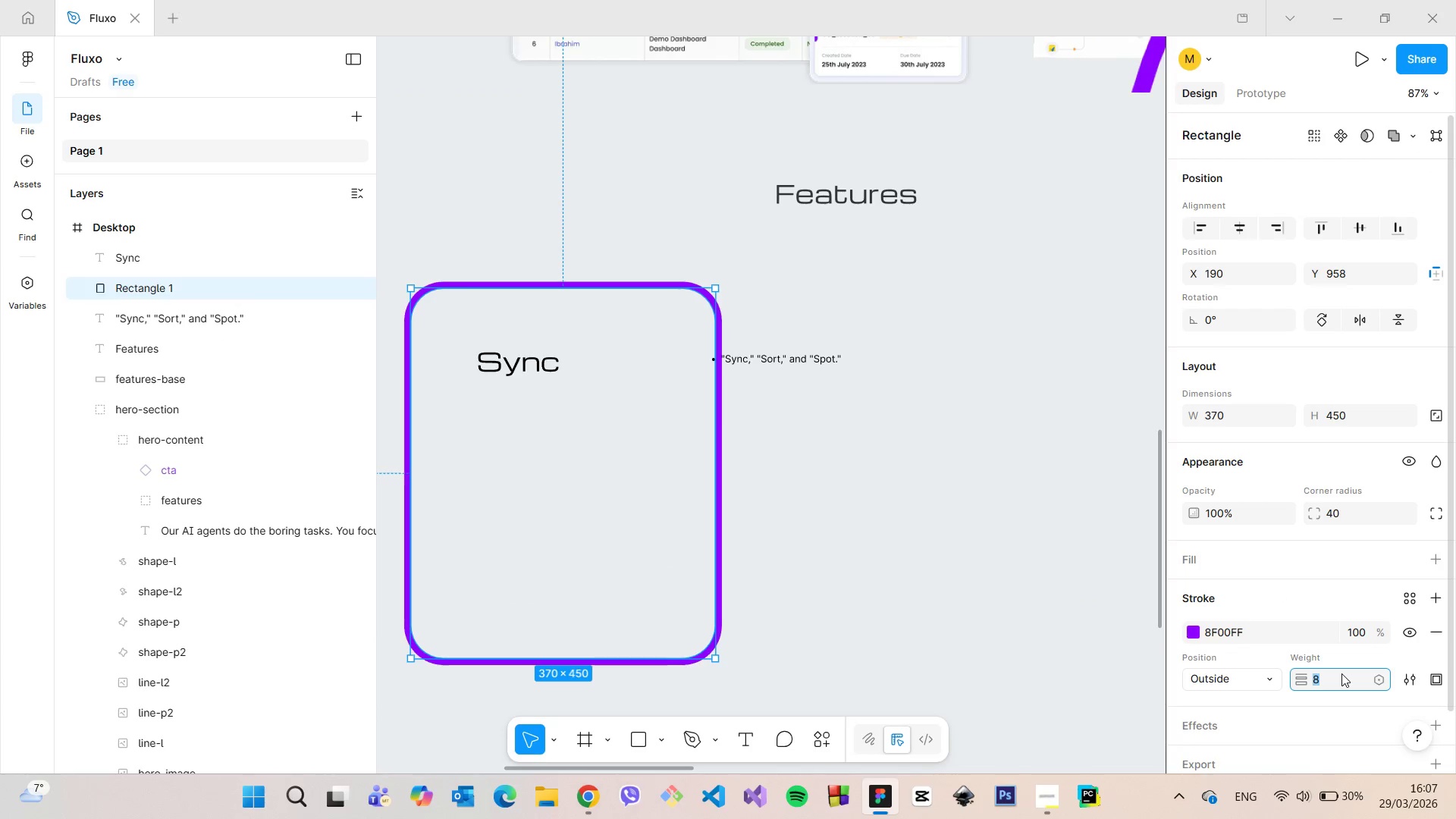 
key(ArrowDown)
 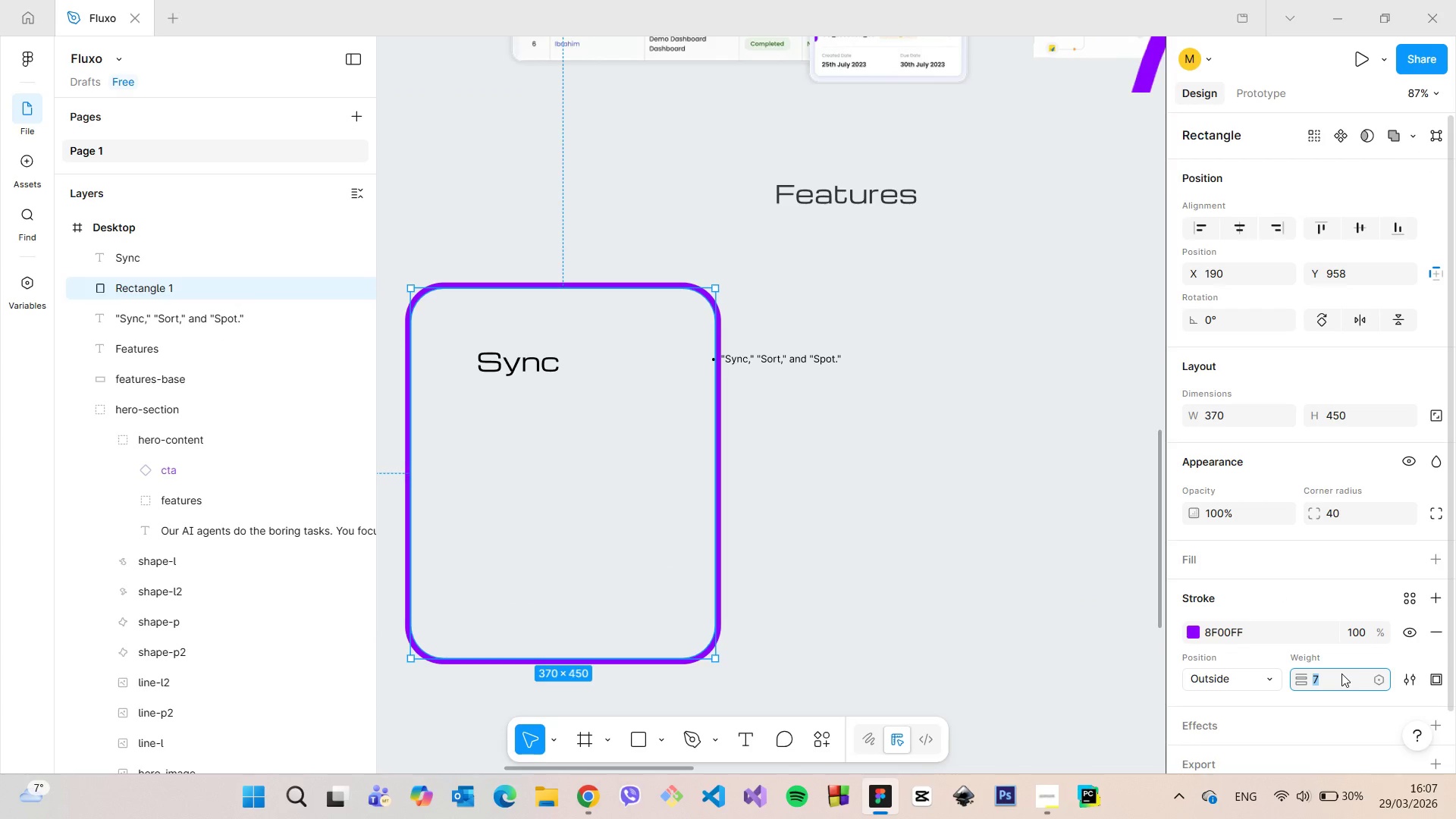 
key(ArrowDown)
 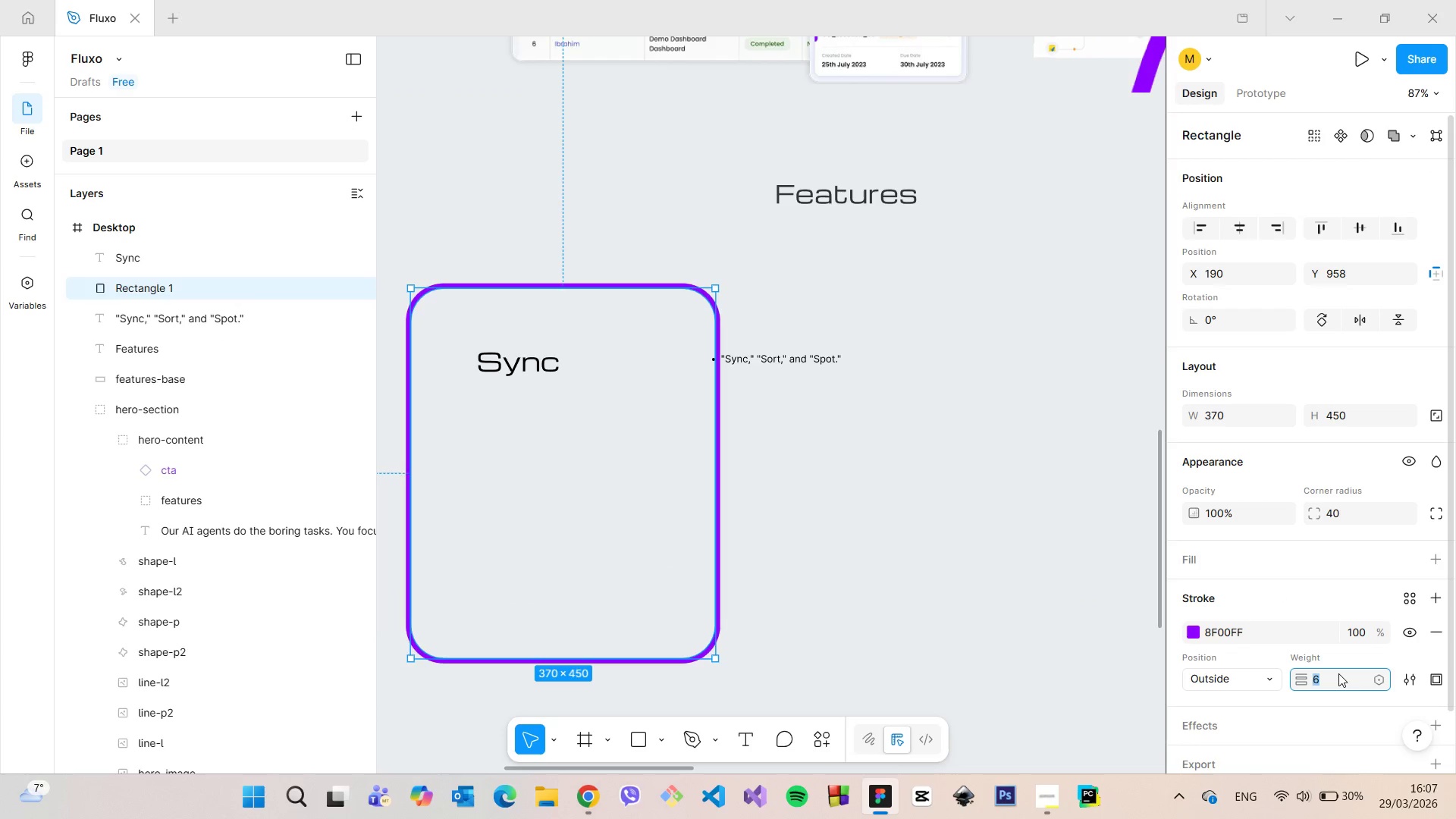 
key(ArrowUp)
 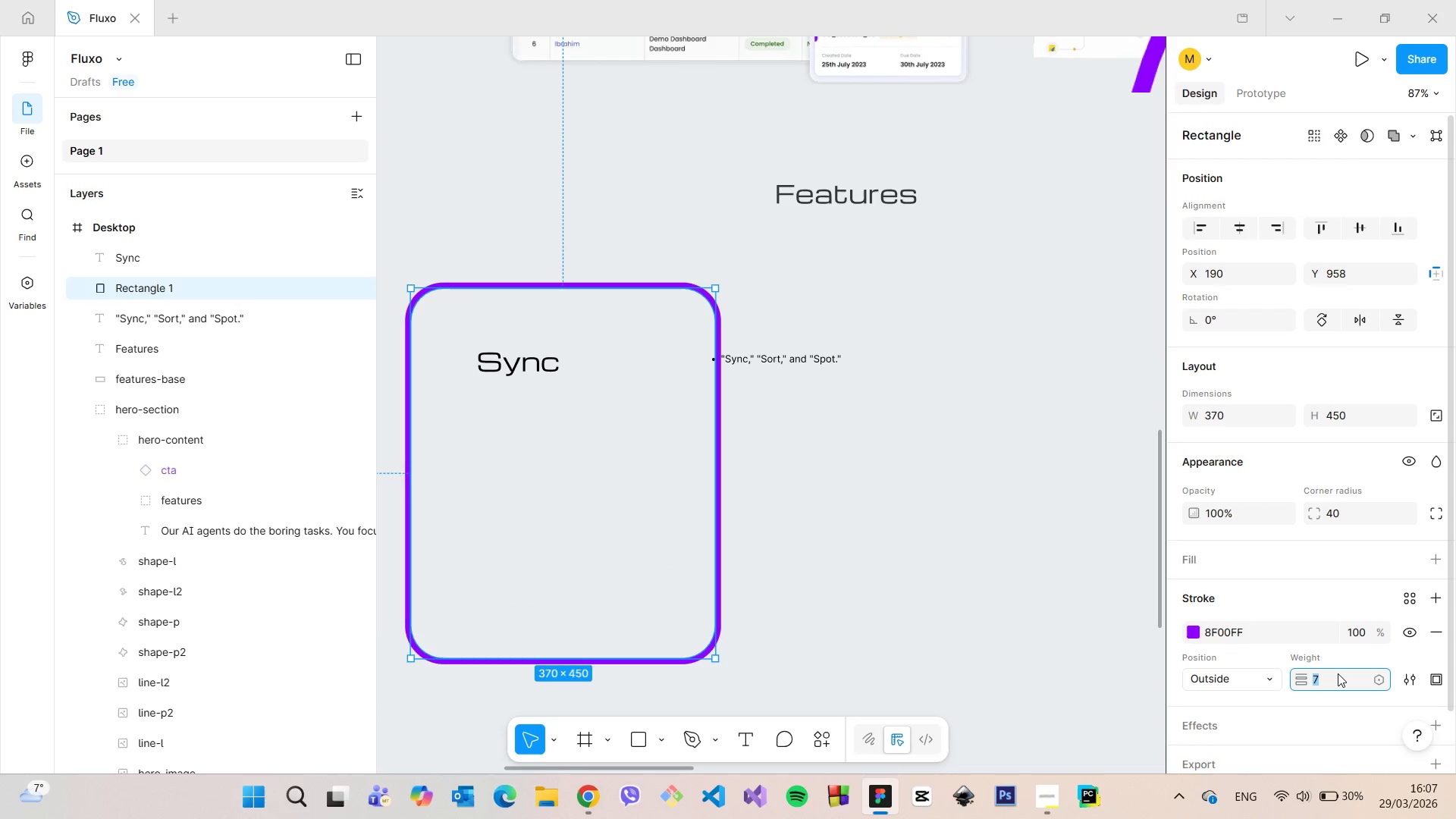 
key(ArrowUp)
 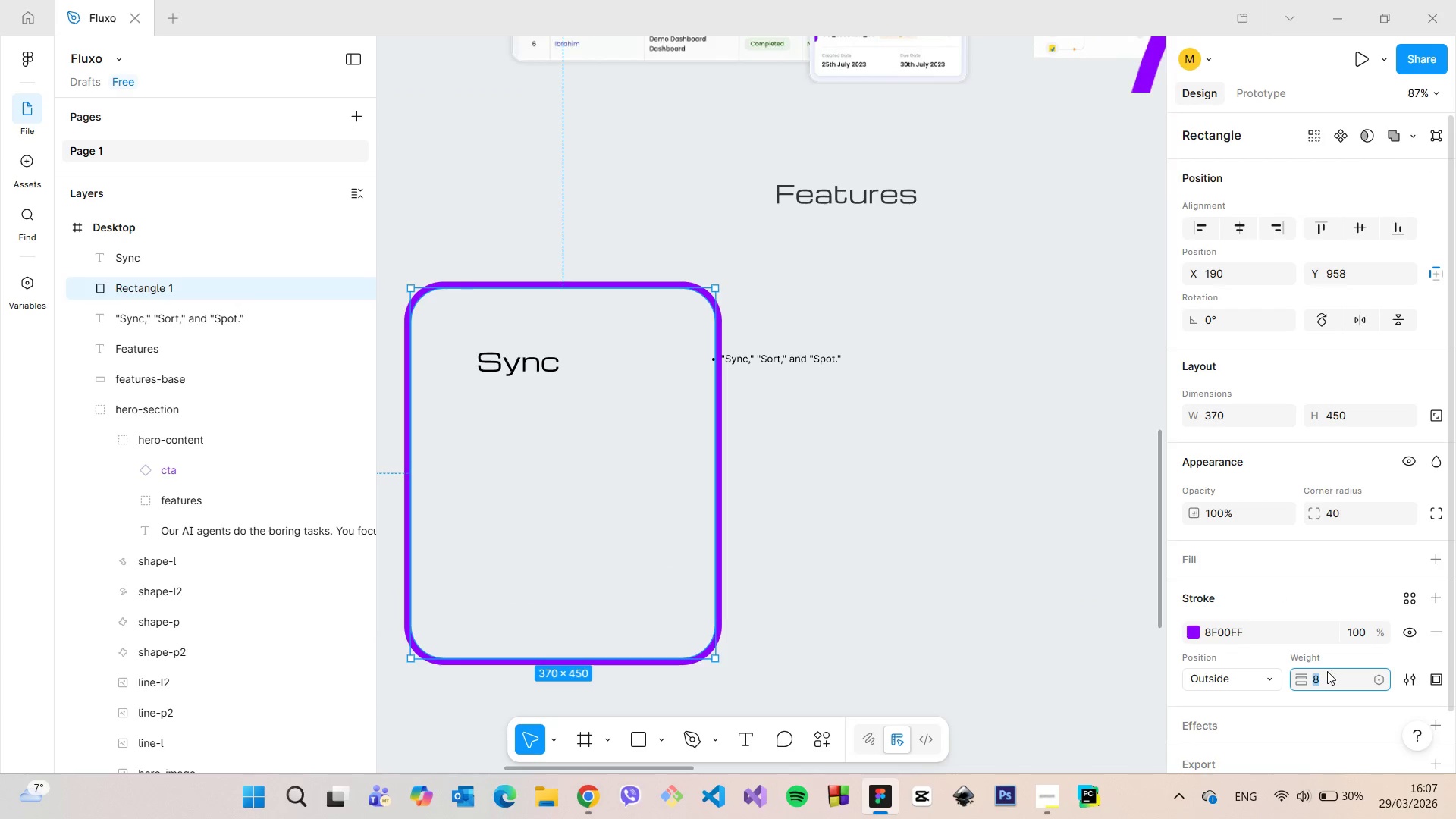 
key(ArrowDown)
 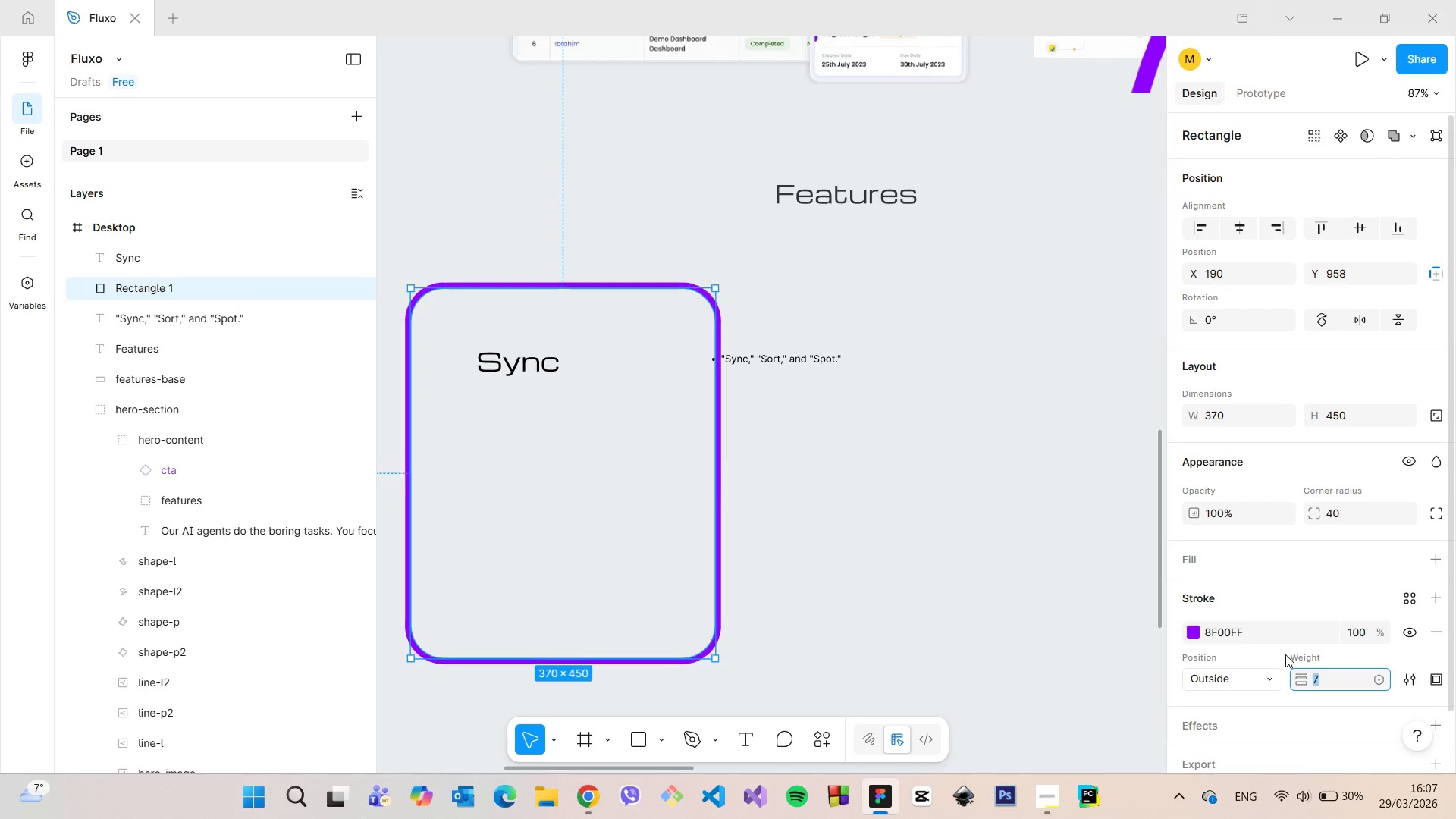 
key(ArrowDown)
 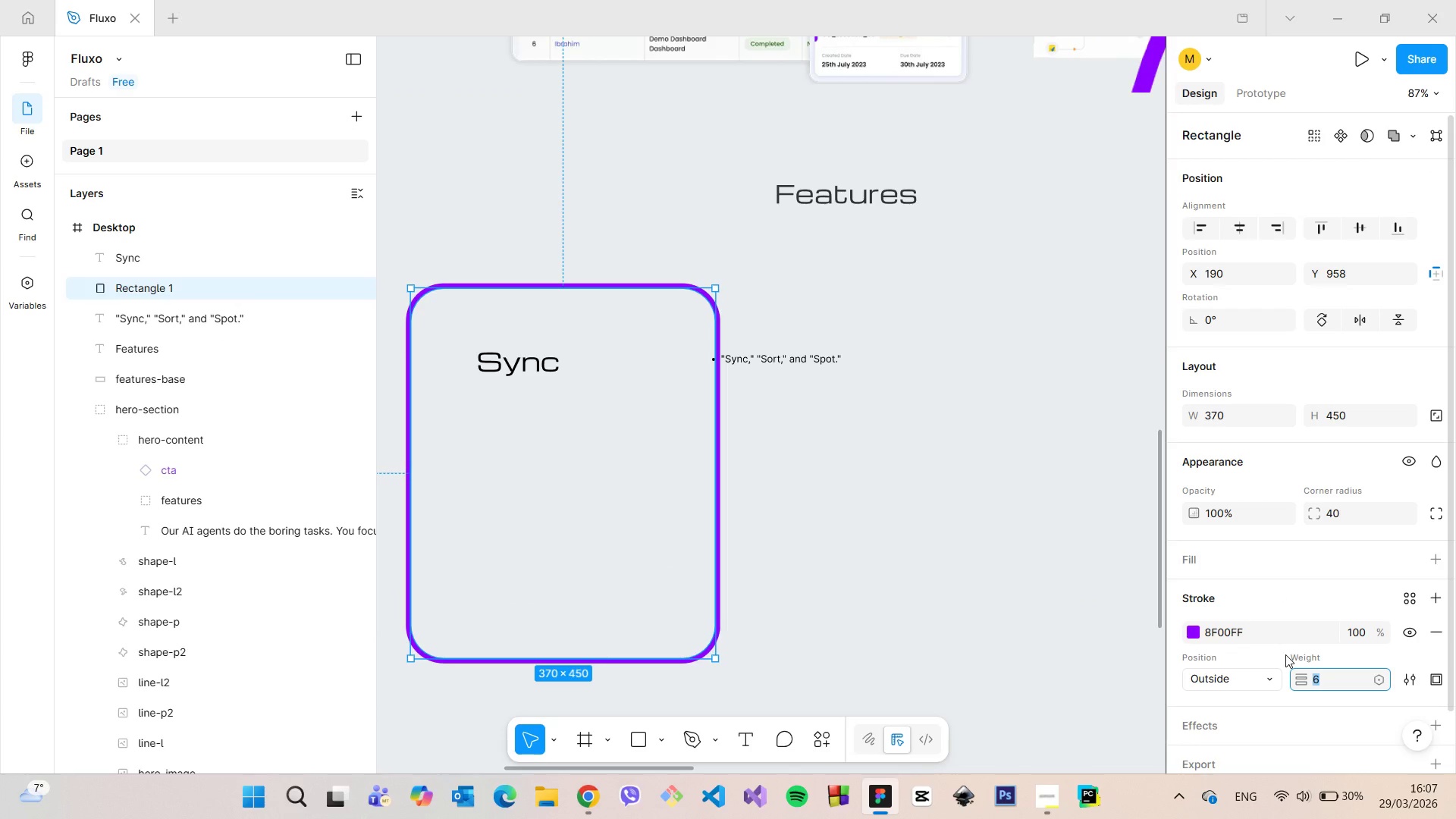 
key(ArrowDown)
 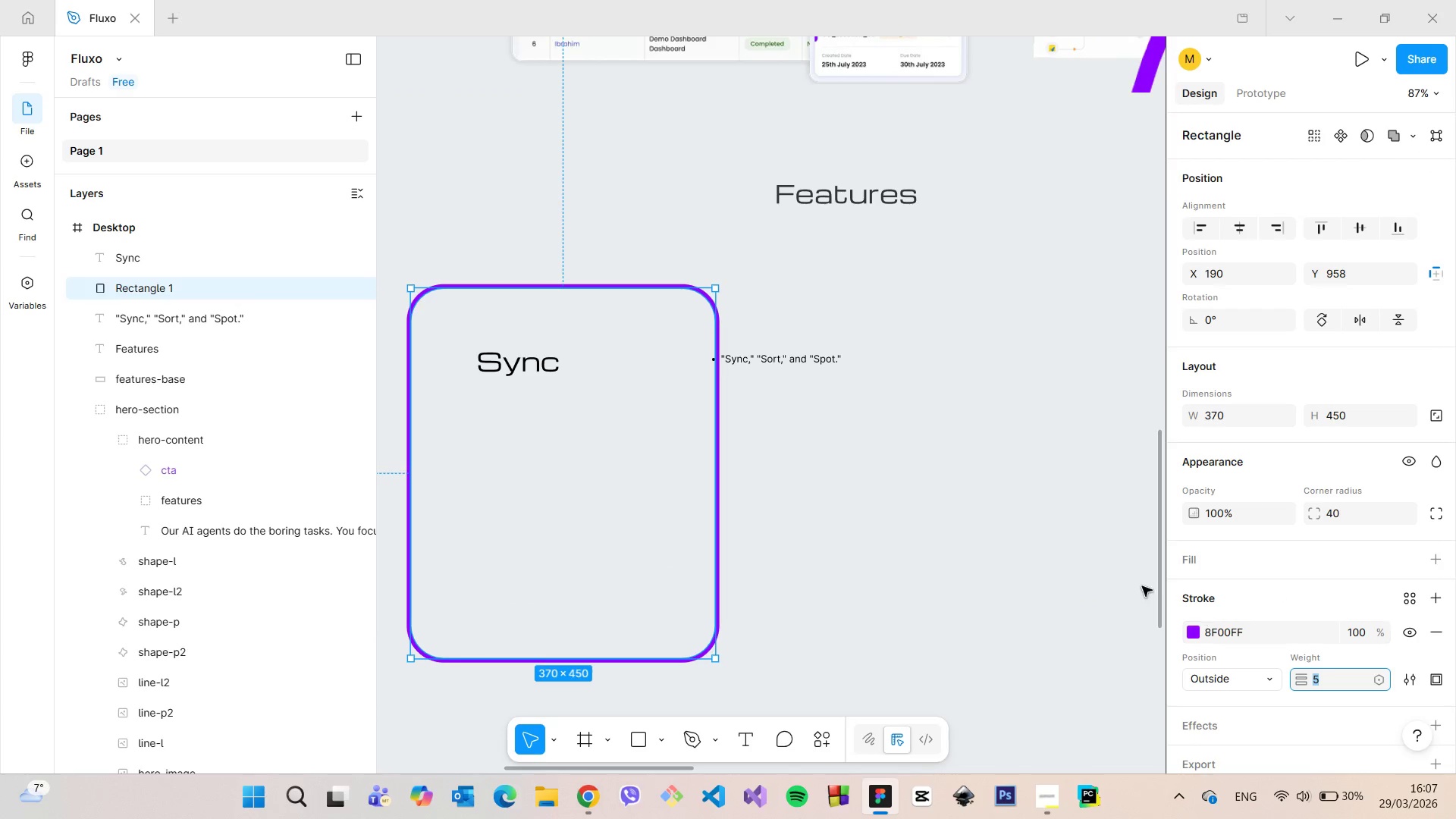 
key(ArrowUp)
 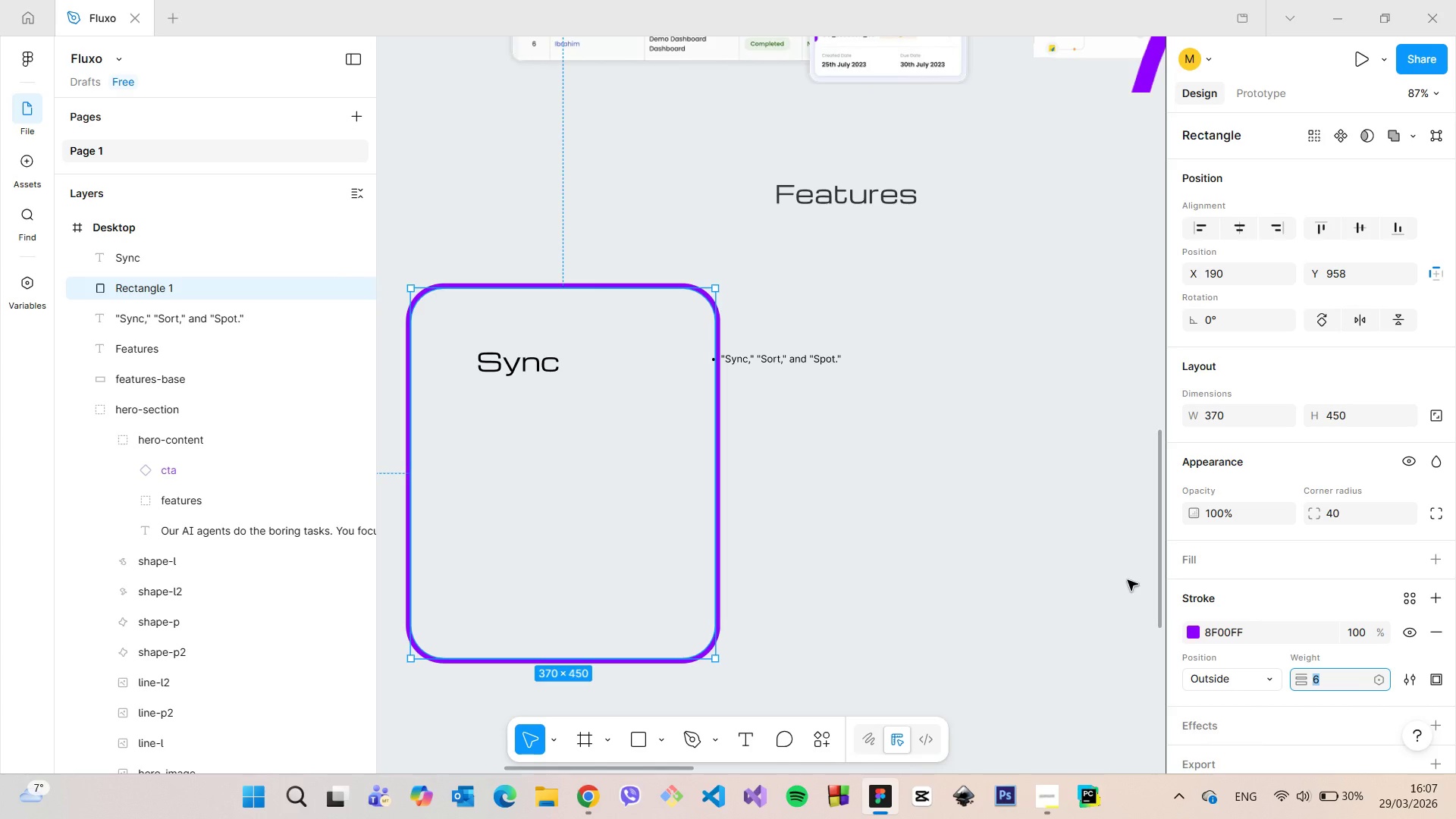 
key(ArrowUp)
 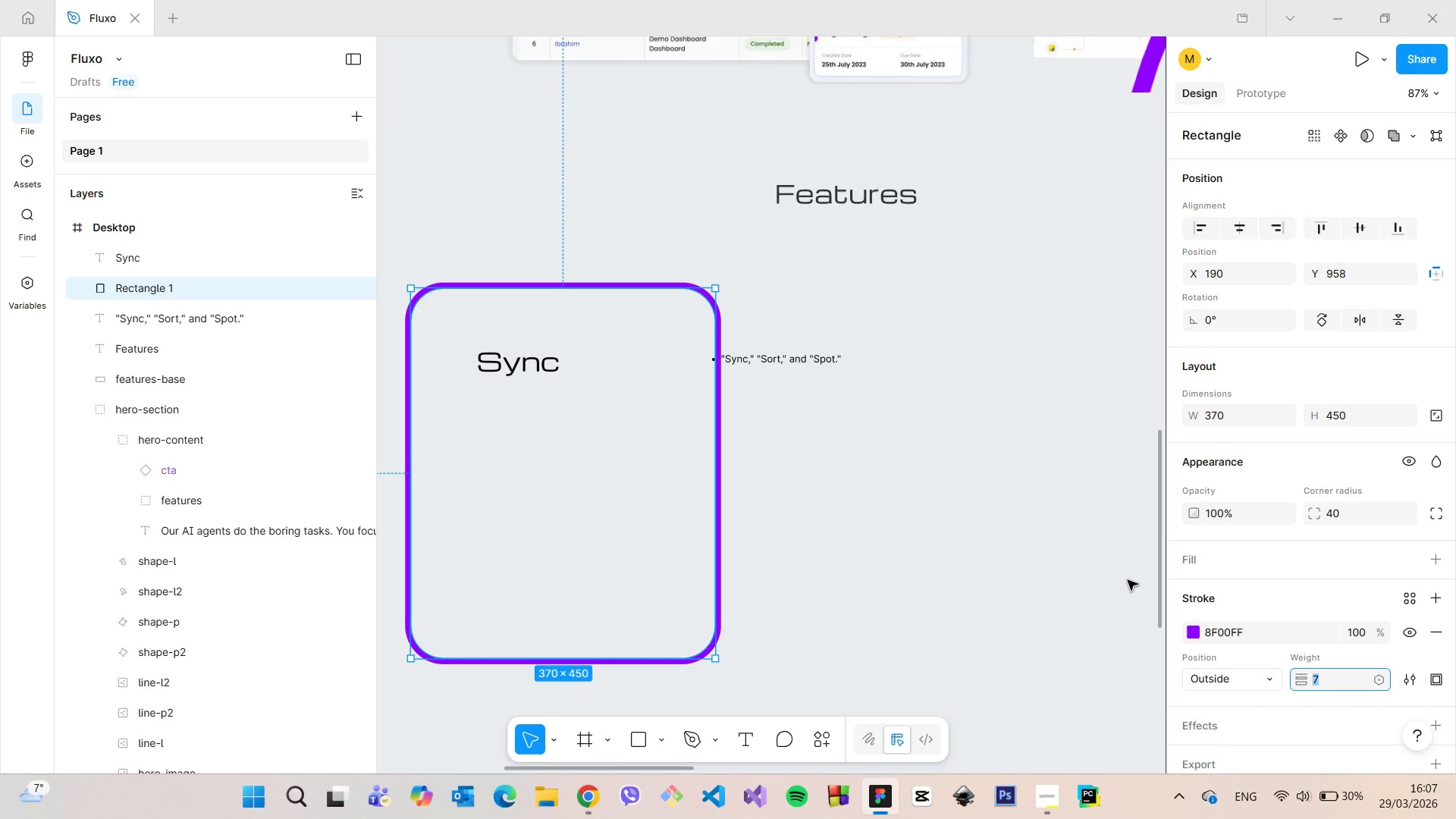 
key(ArrowUp)
 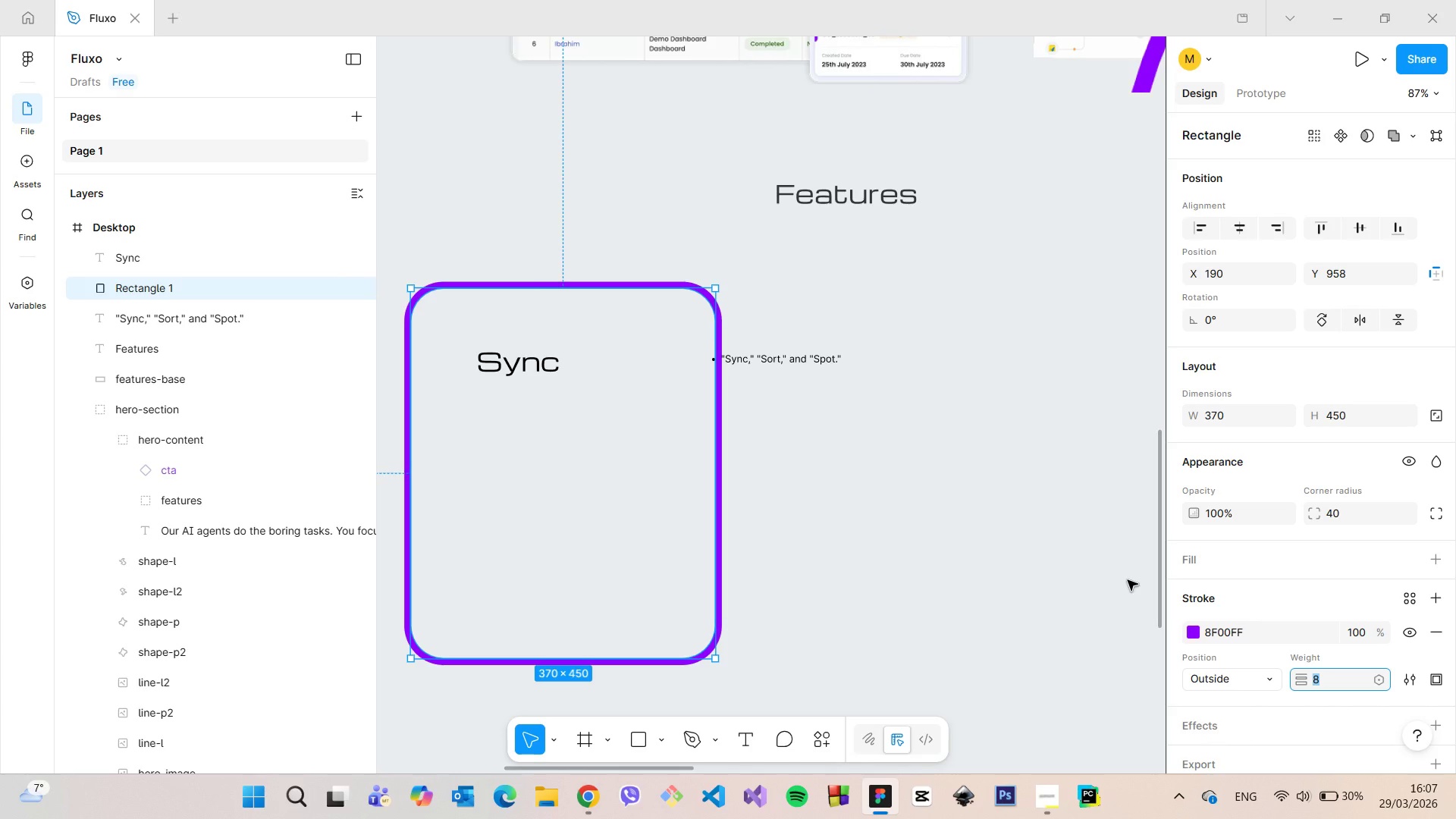 
key(ArrowDown)
 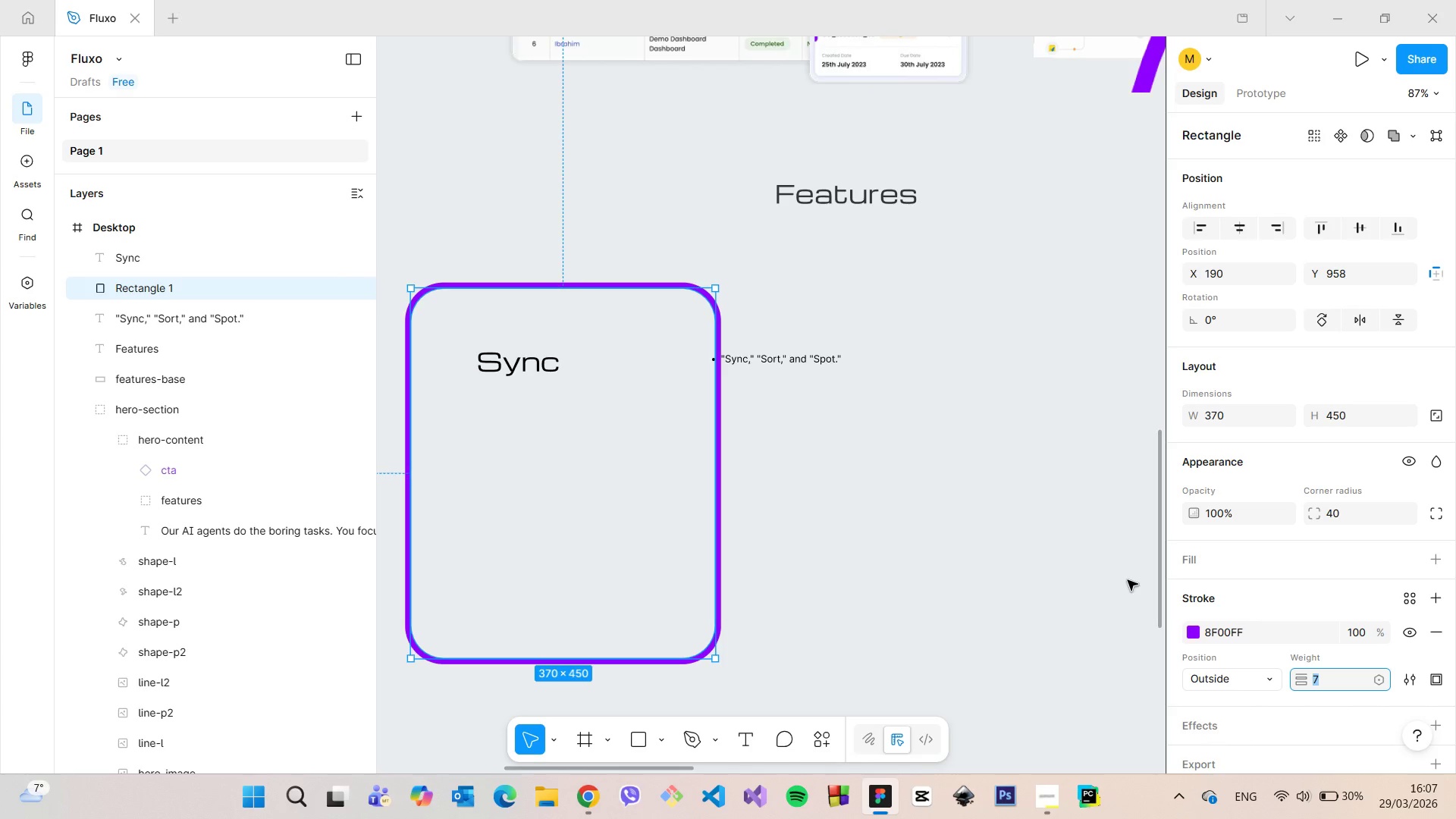 
key(ArrowUp)
 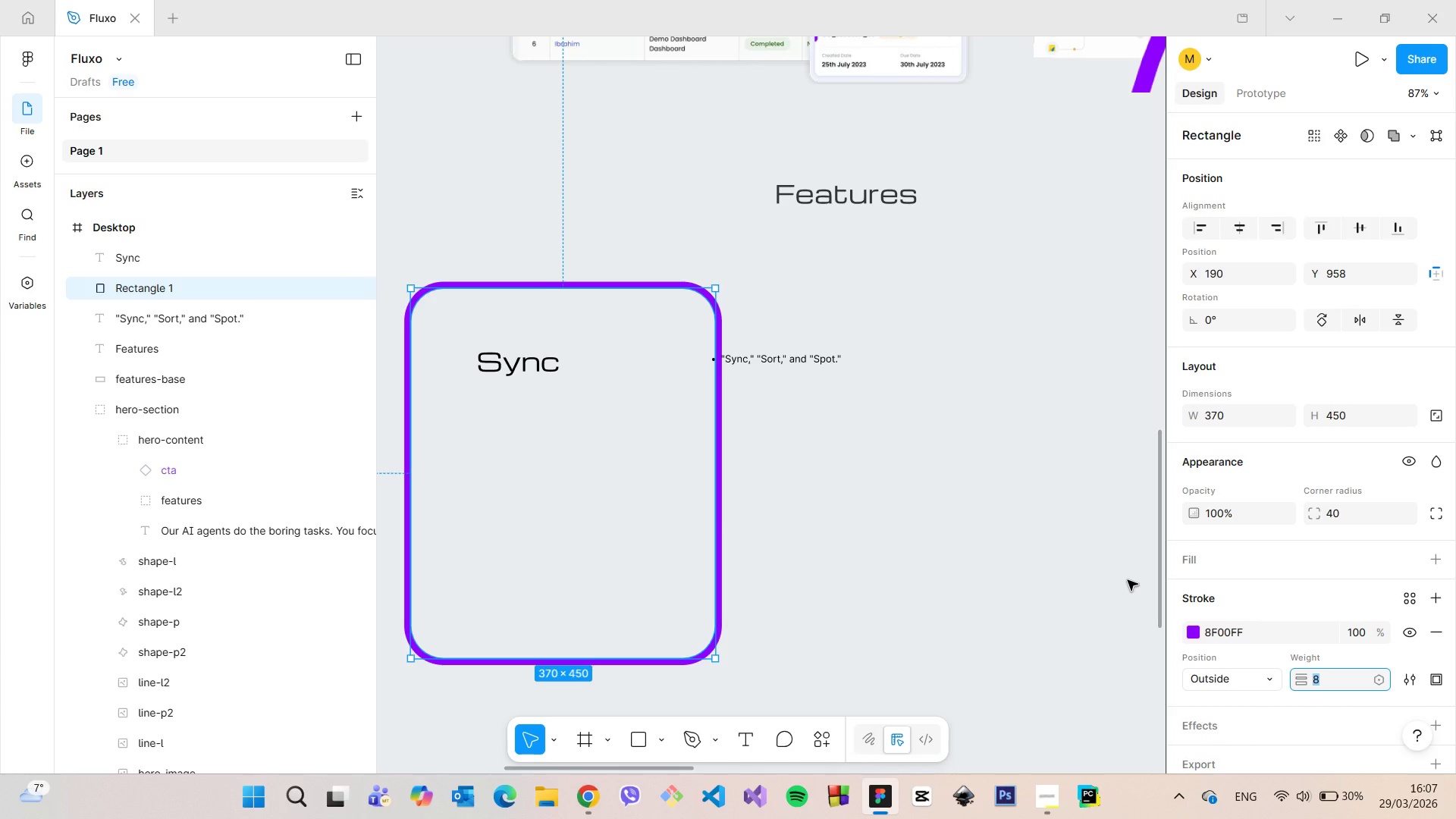 
left_click([1128, 580])
 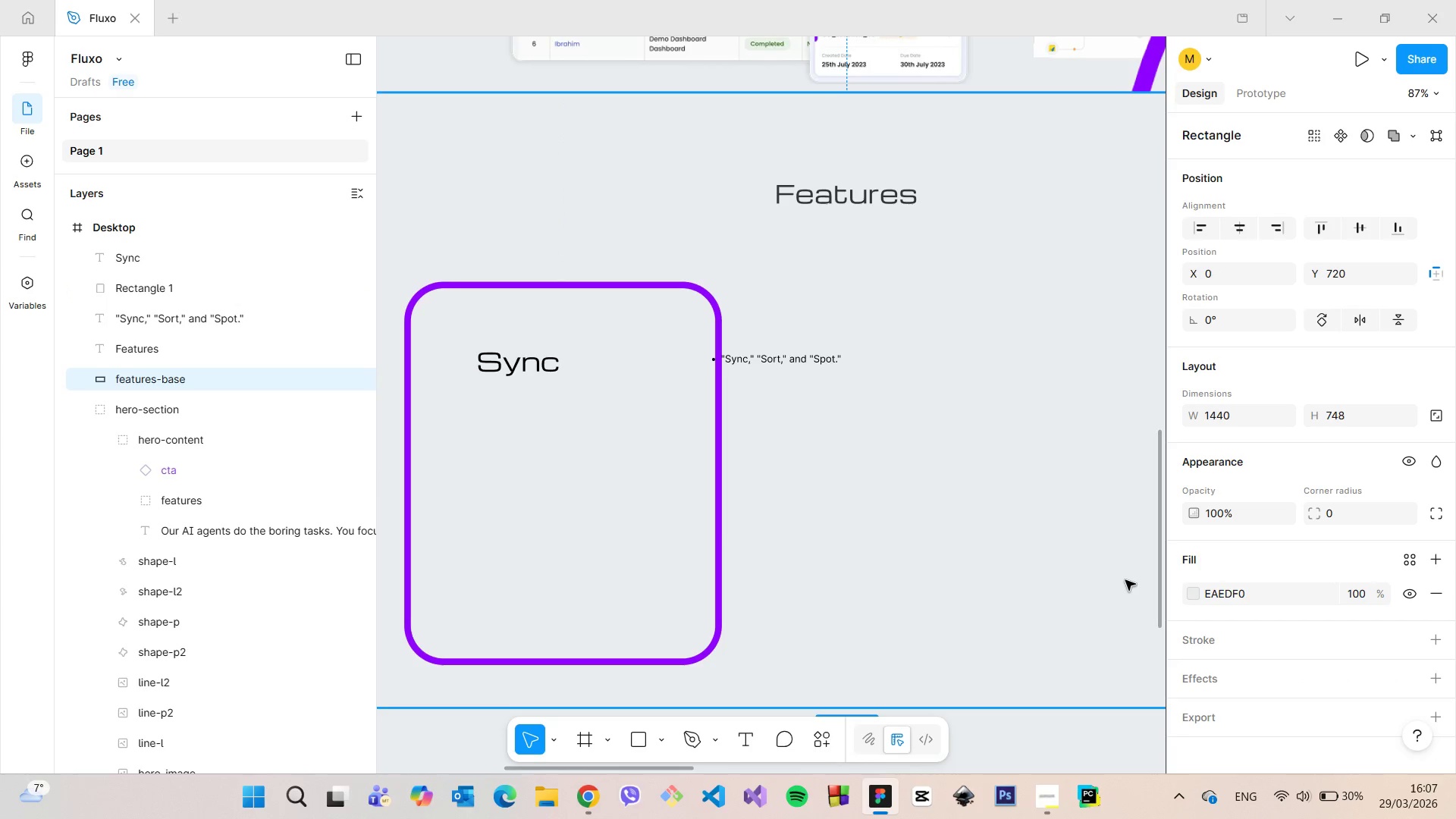 
scroll: coordinate [1122, 582], scroll_direction: down, amount: 12.0
 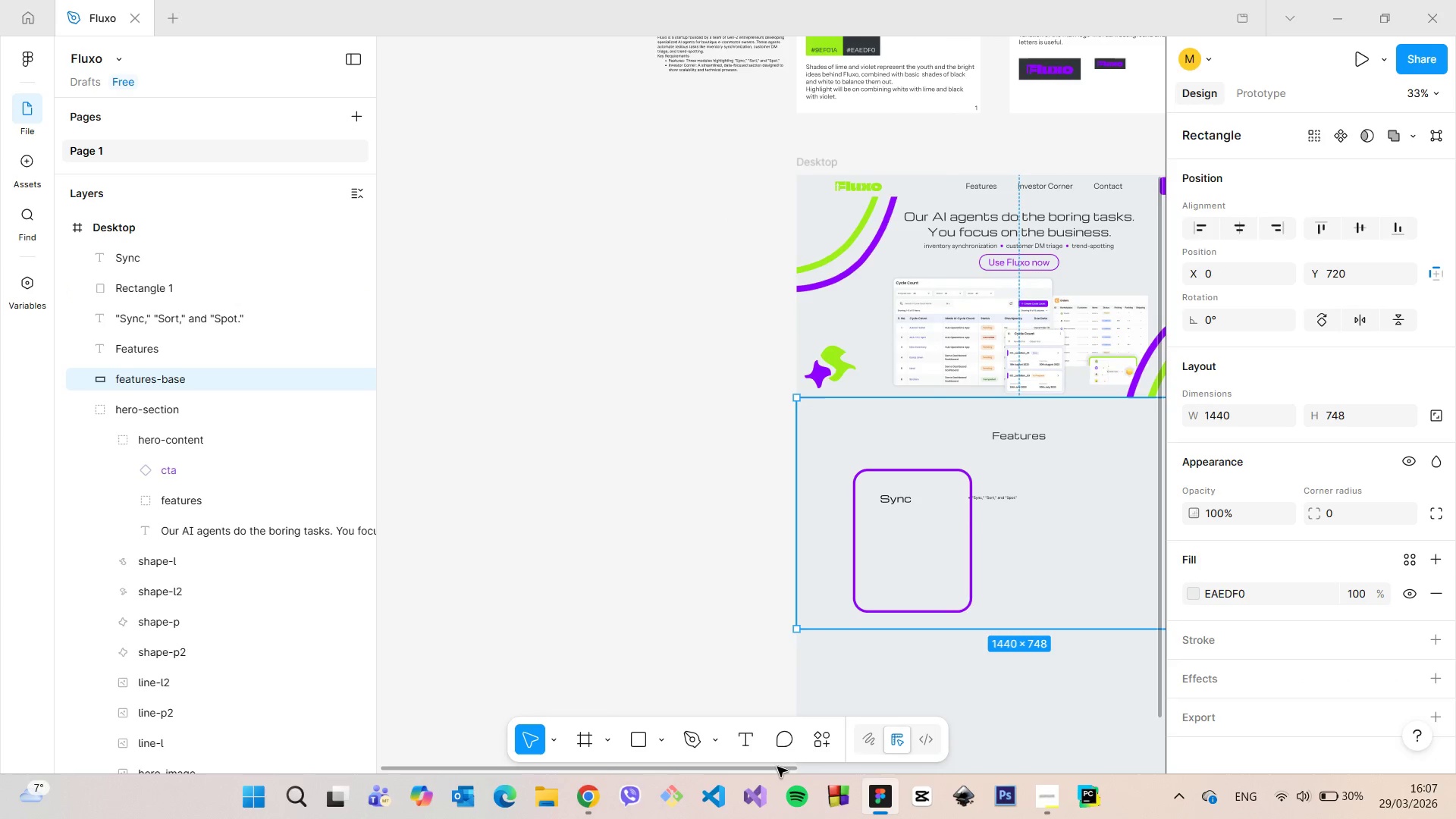 
left_click_drag(start_coordinate=[774, 768], to_coordinate=[858, 756])
 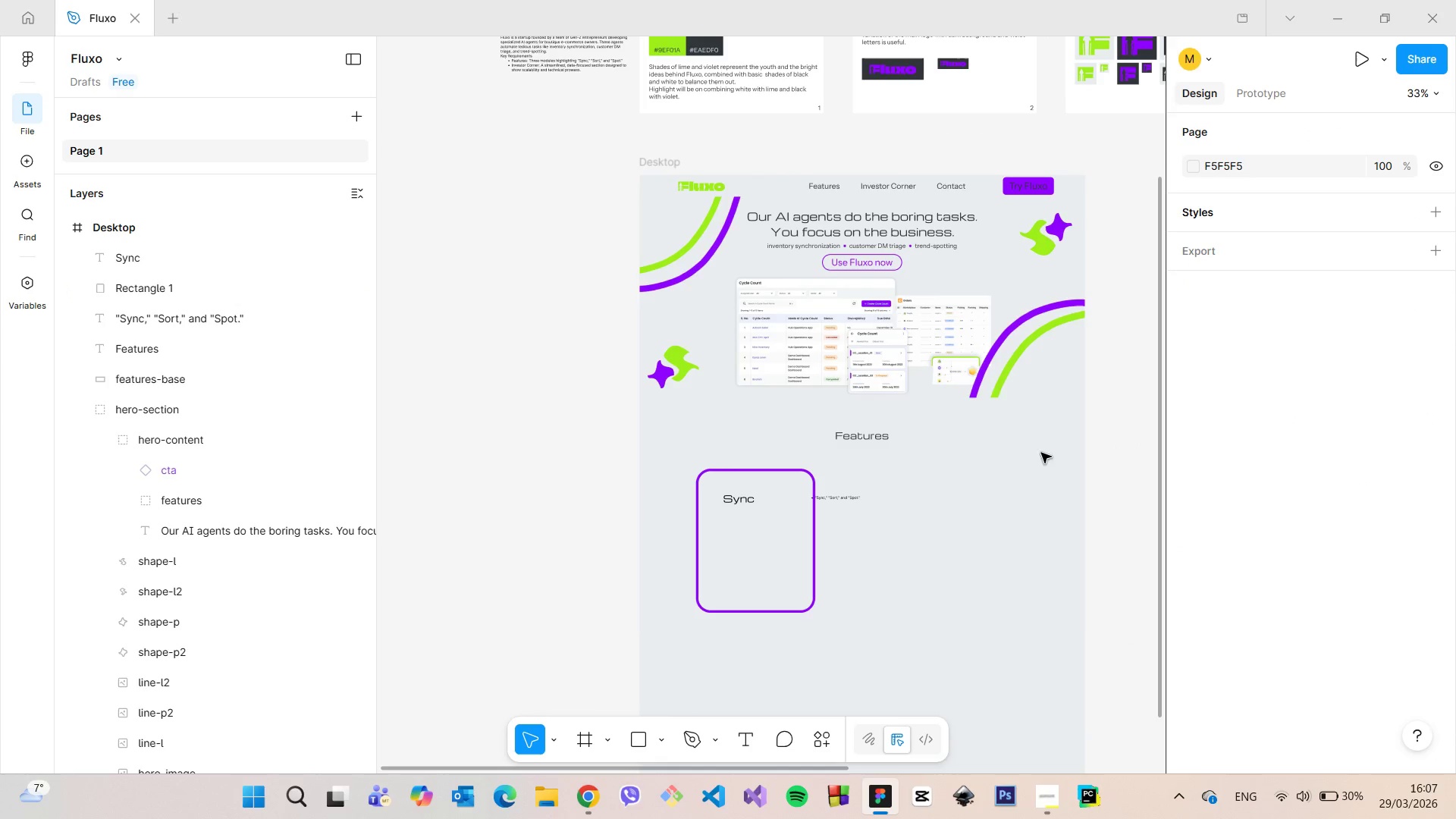 
scroll: coordinate [855, 495], scroll_direction: up, amount: 4.0
 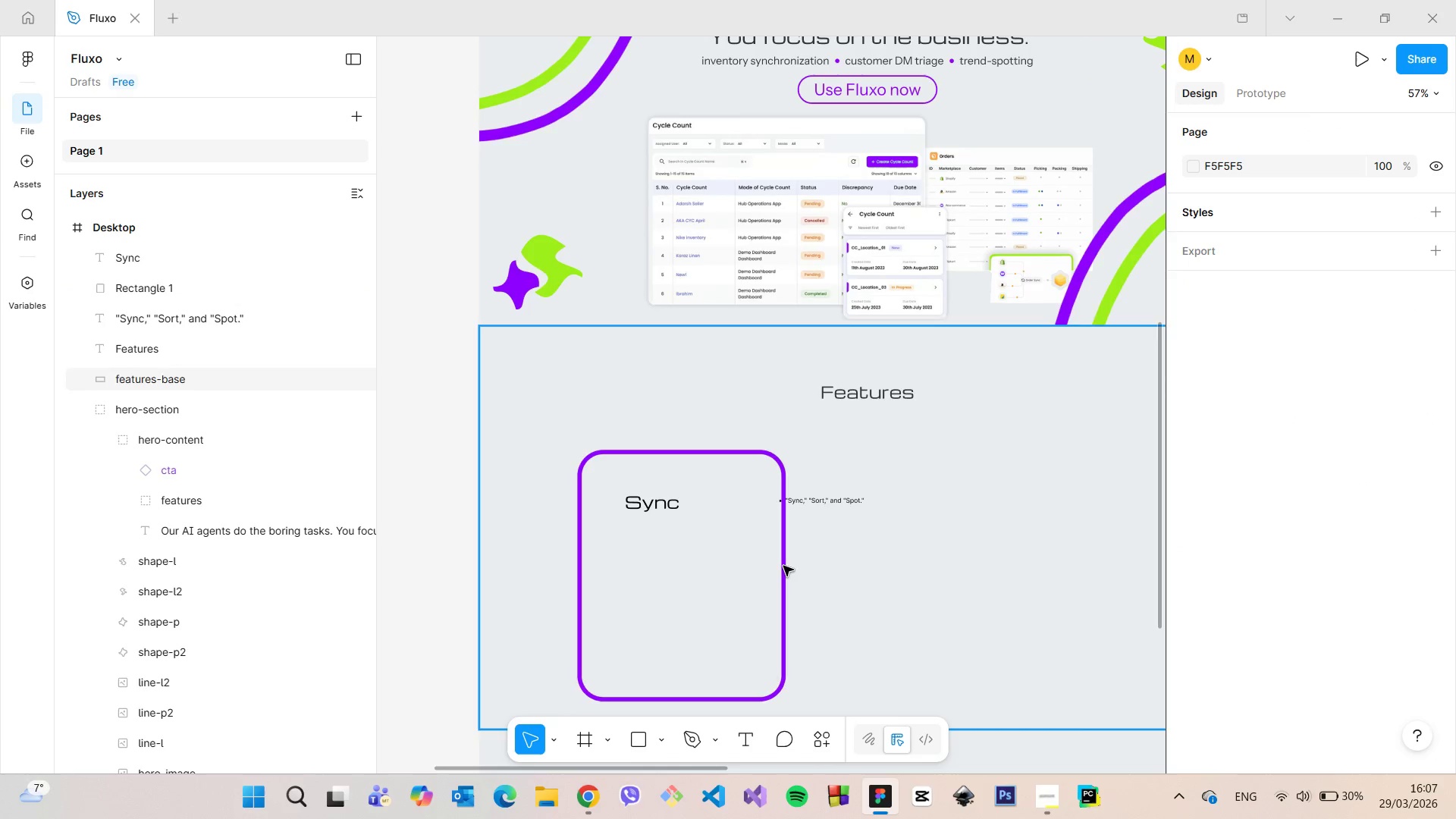 
left_click([782, 566])
 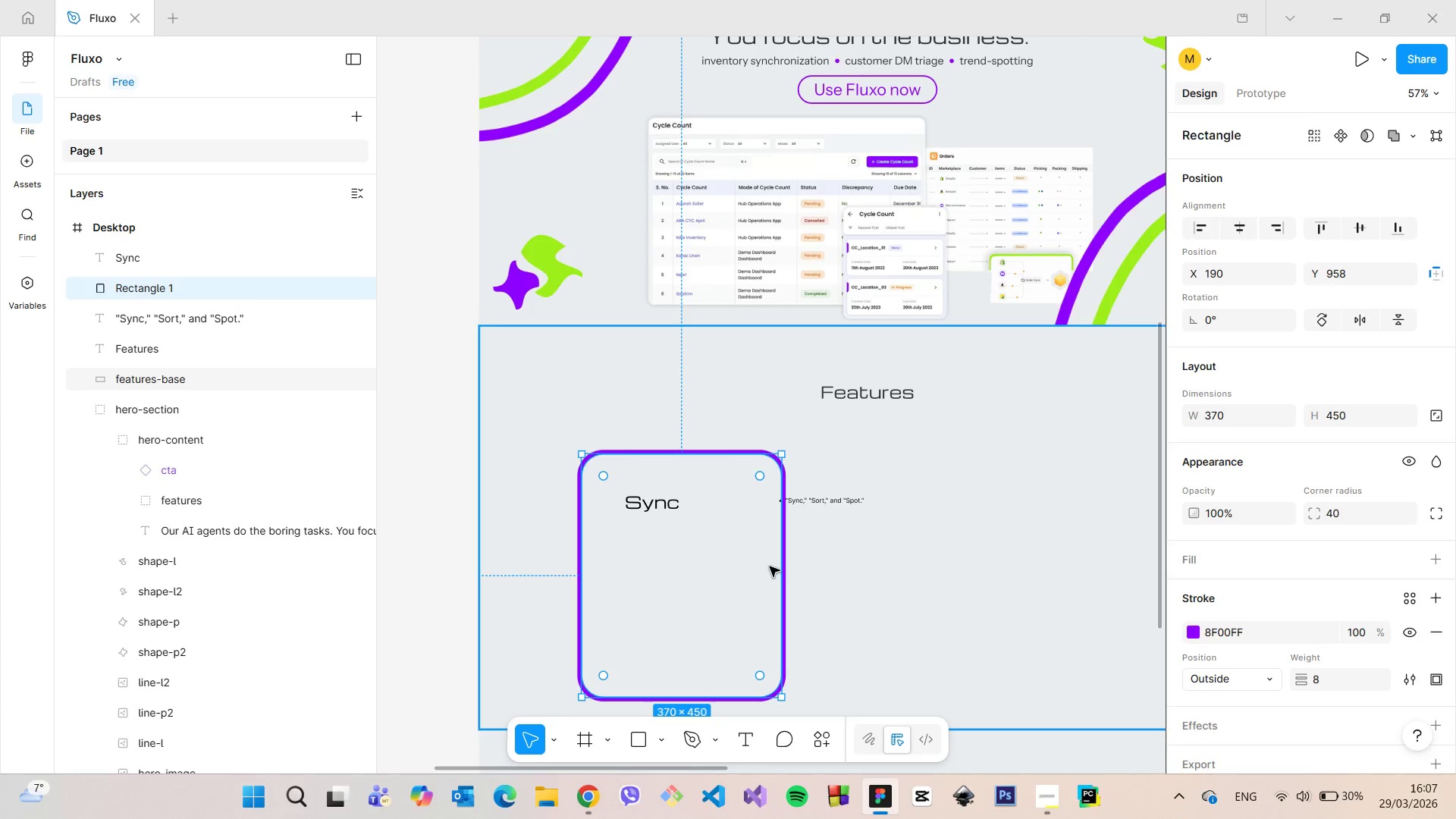 
hold_key(key=AltLeft, duration=1.5)
left_click_drag(start_coordinate=[770, 566], to_coordinate=[996, 565])
 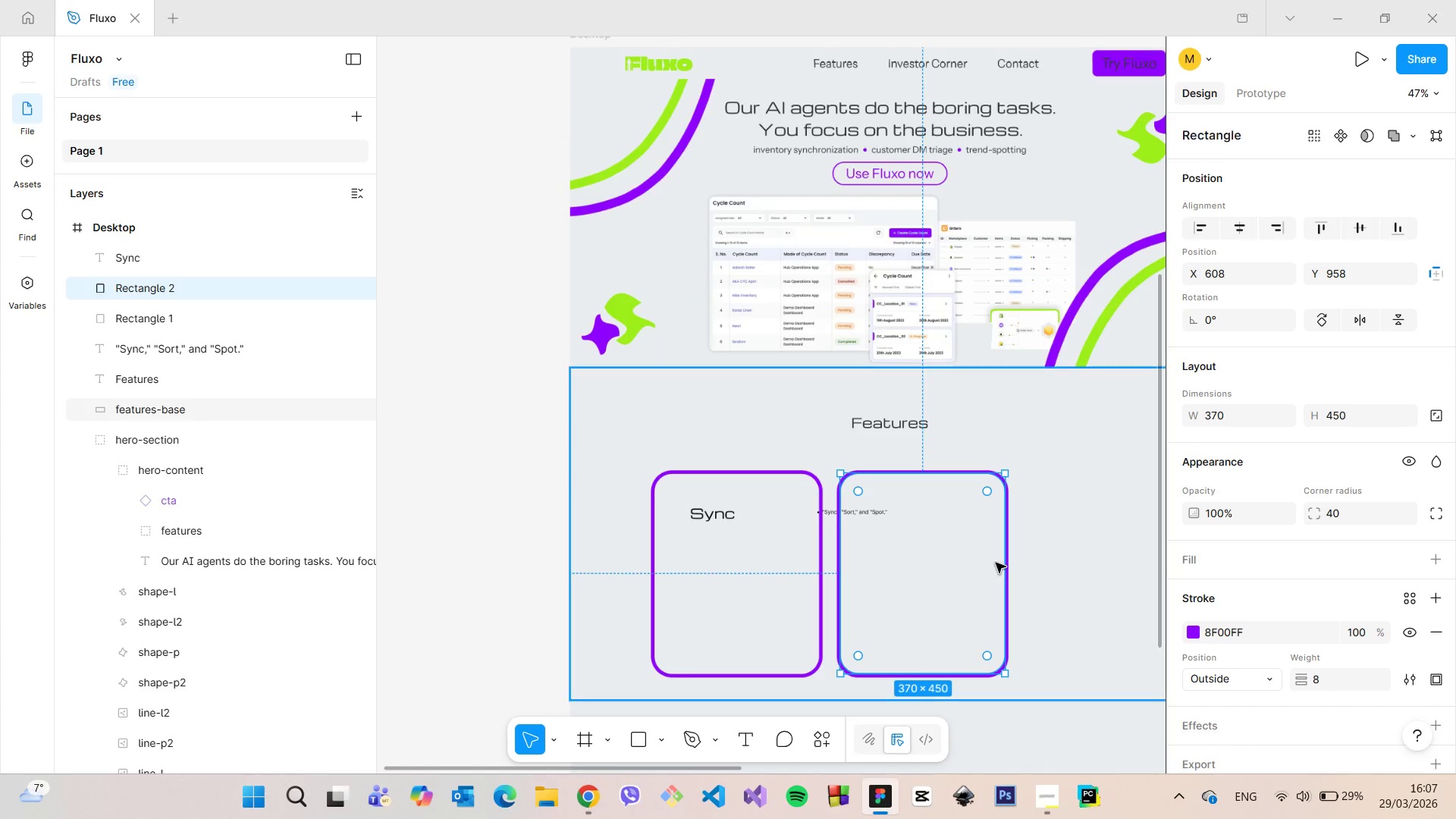 
key(Alt+AltLeft)
 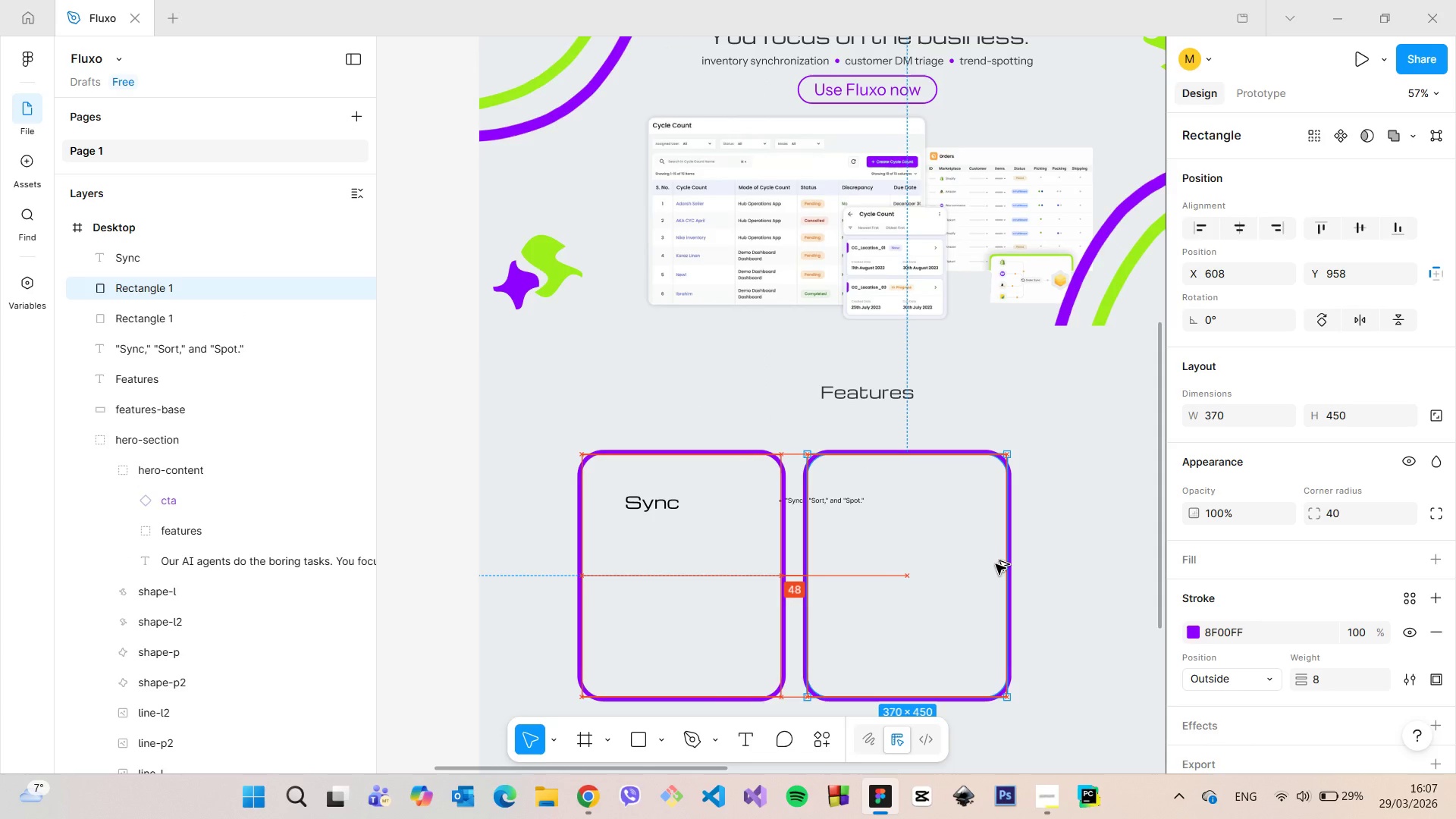 
key(Alt+AltLeft)
 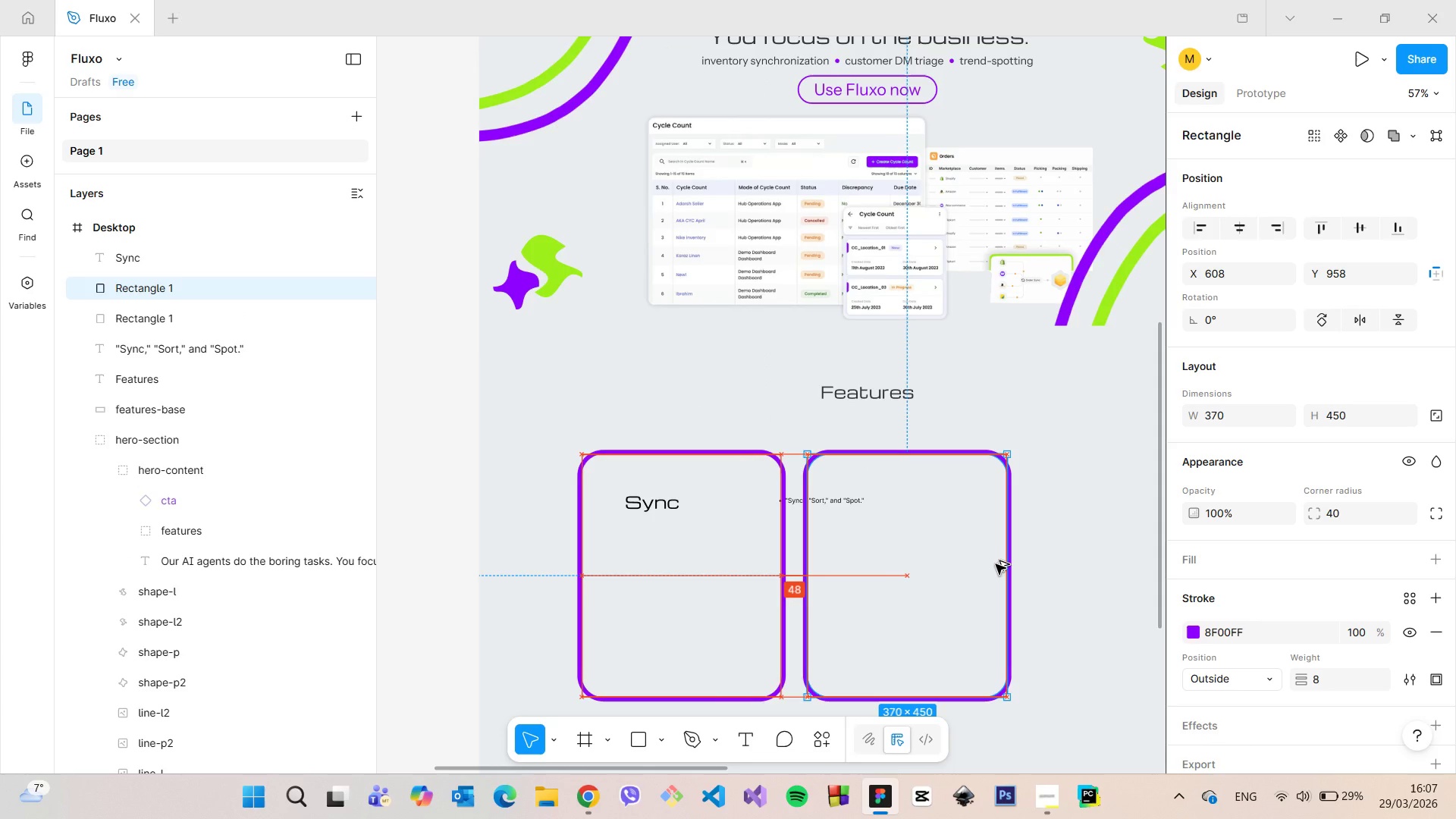 
key(Alt+AltLeft)
 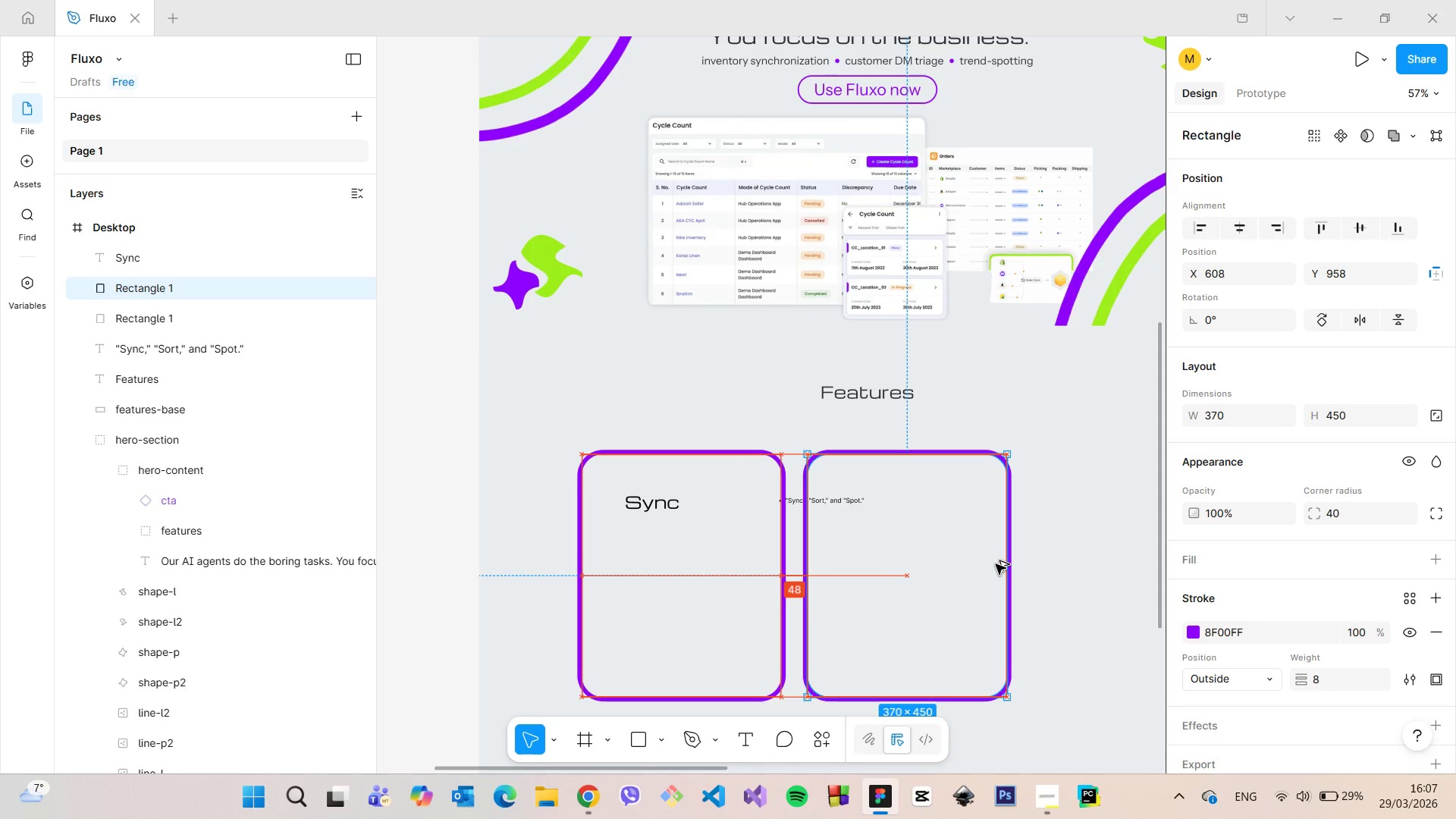 
hold_key(key=AltLeft, duration=10.48)
scroll: coordinate [994, 563], scroll_direction: down, amount: 10.0
 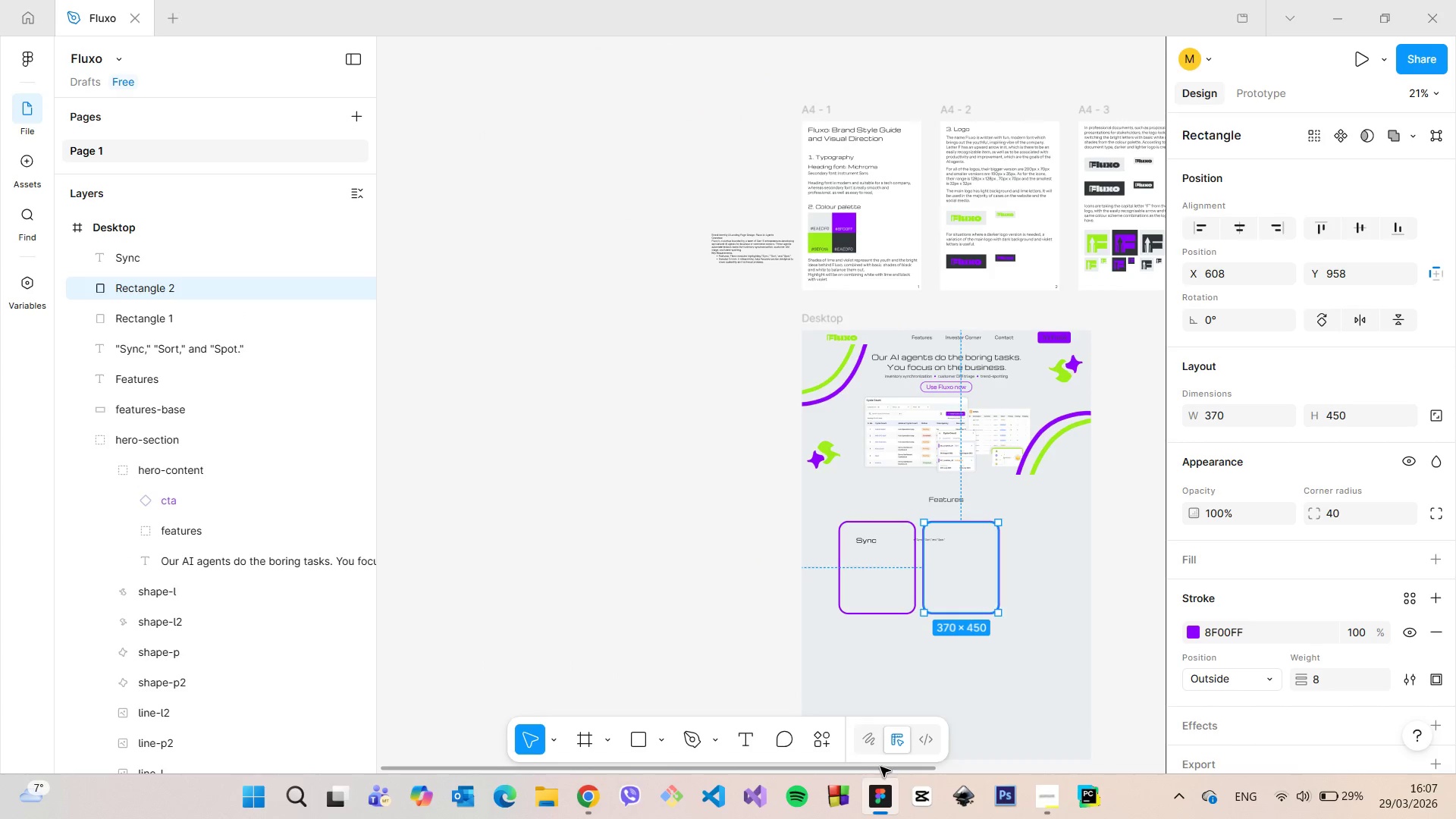 
left_click_drag(start_coordinate=[883, 768], to_coordinate=[930, 759])
 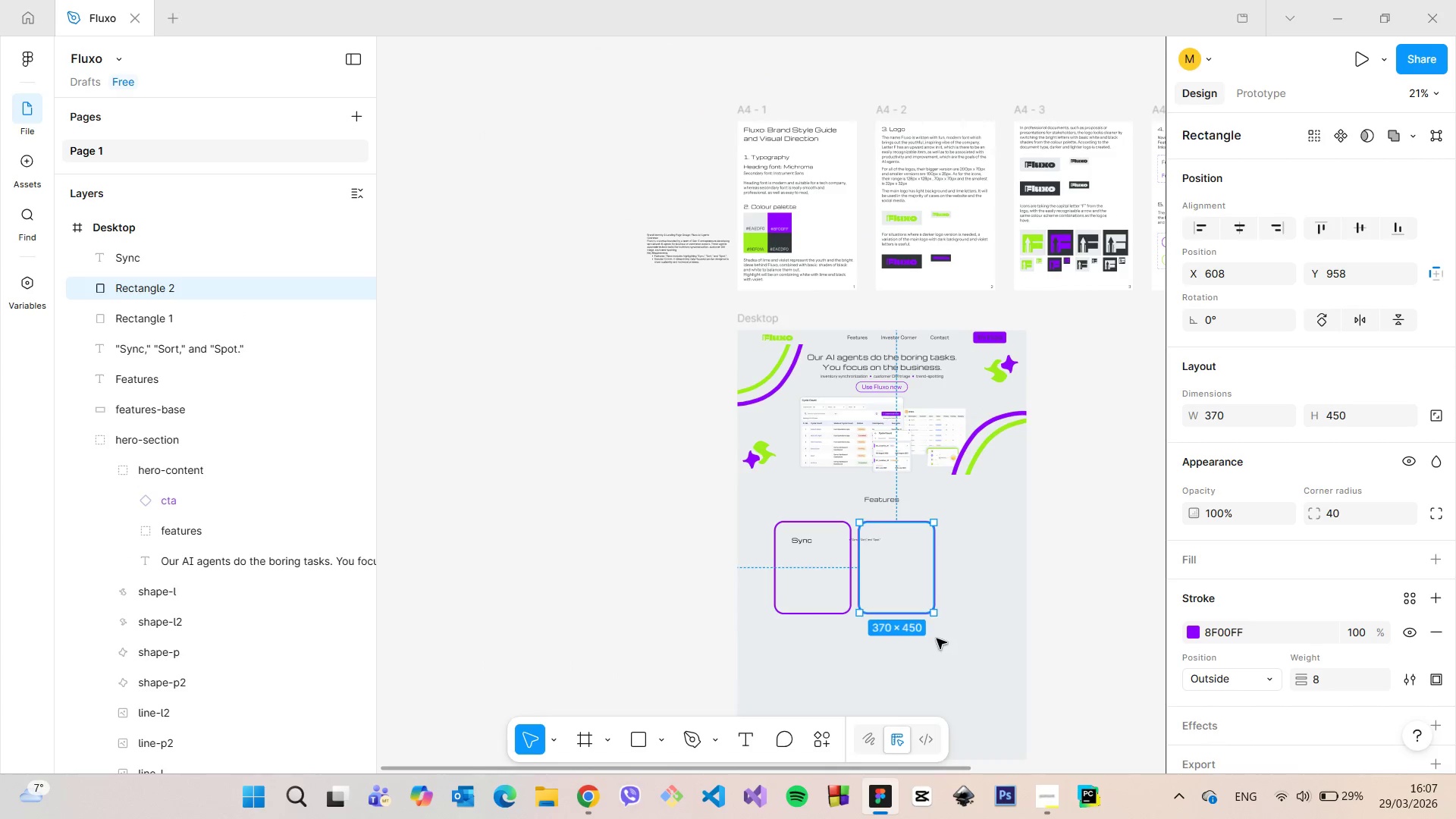 
scroll: coordinate [937, 639], scroll_direction: up, amount: 6.0
 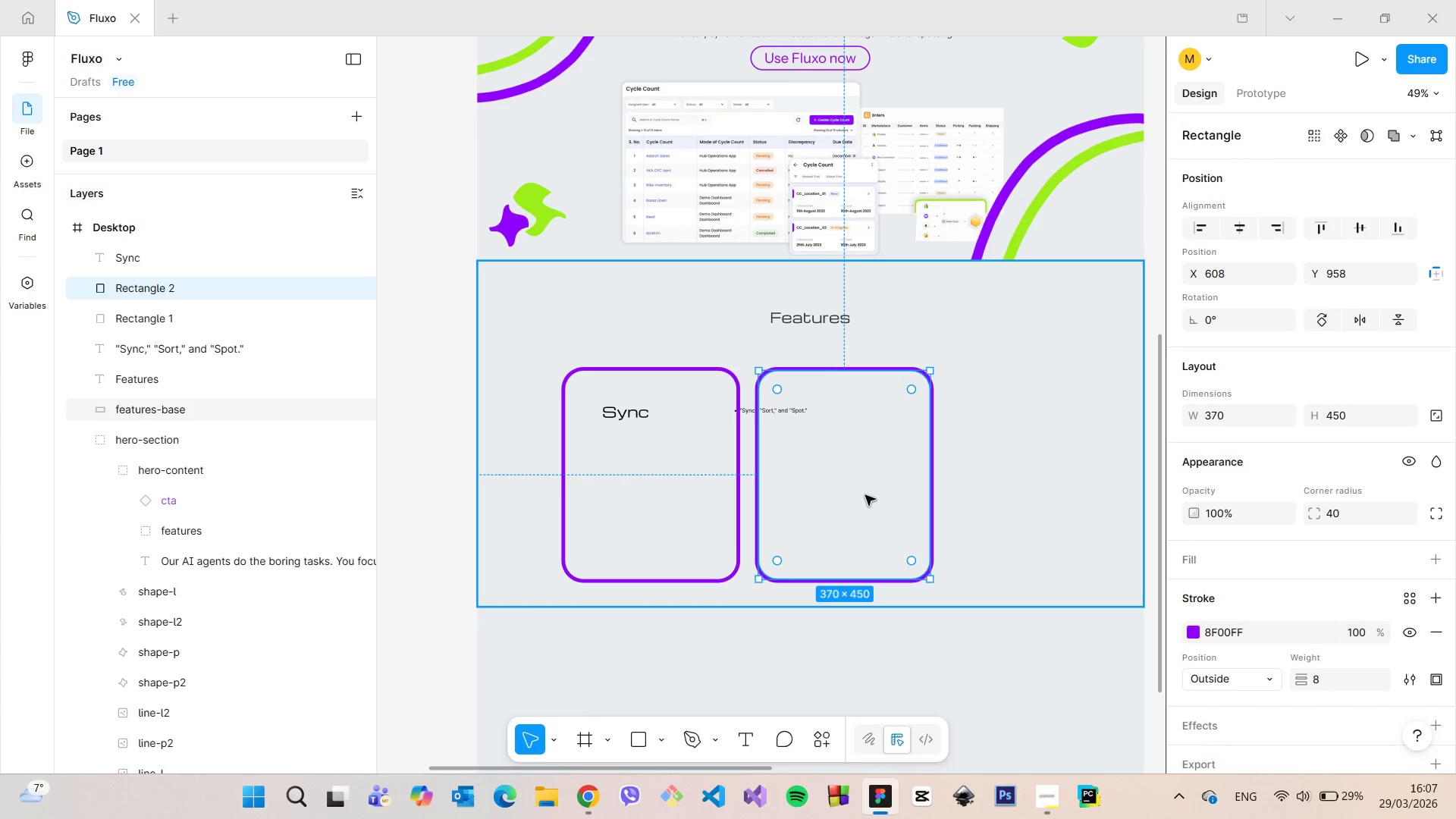 
key(Backspace)
 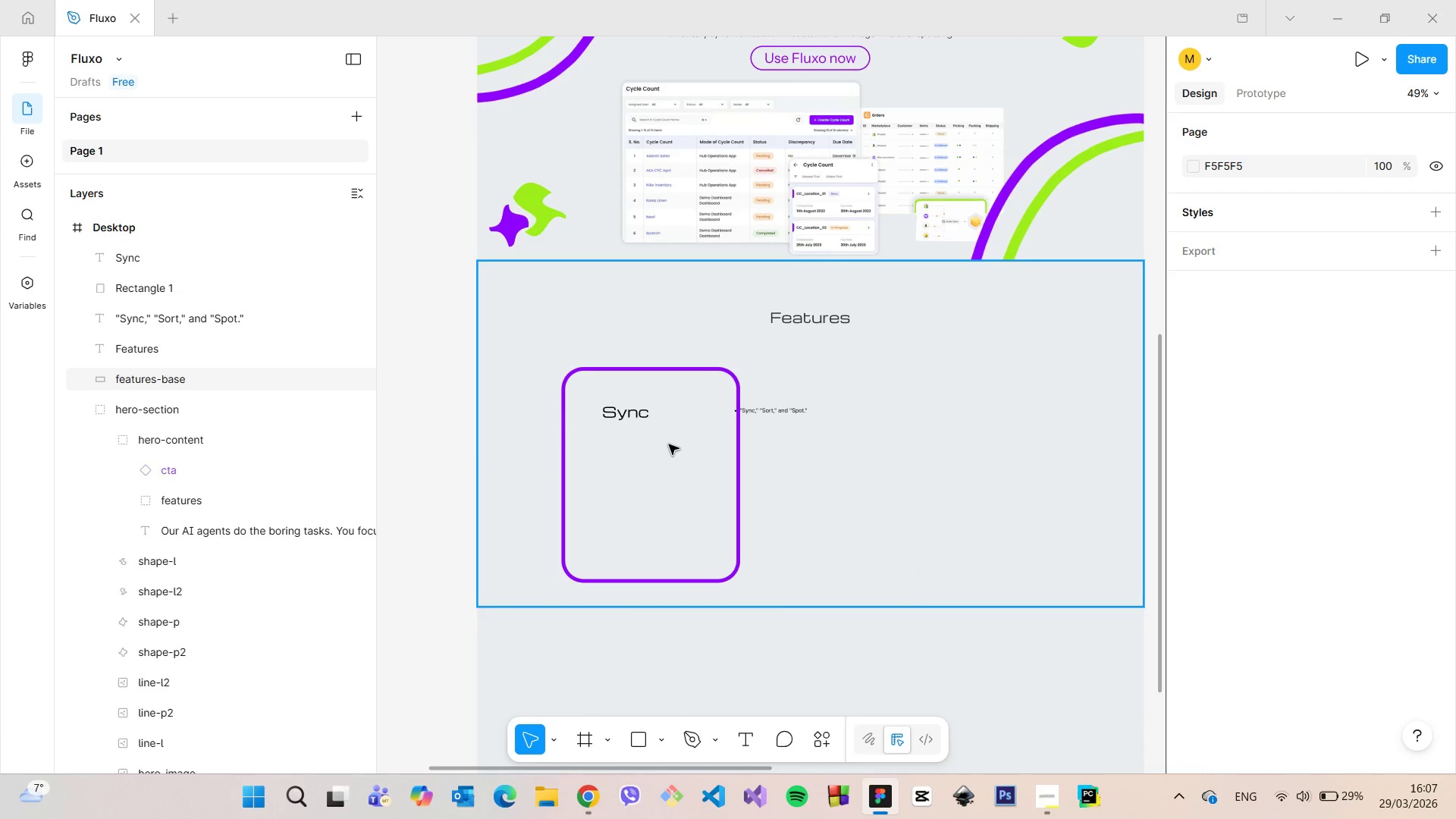 
scroll: coordinate [668, 445], scroll_direction: up, amount: 7.0
 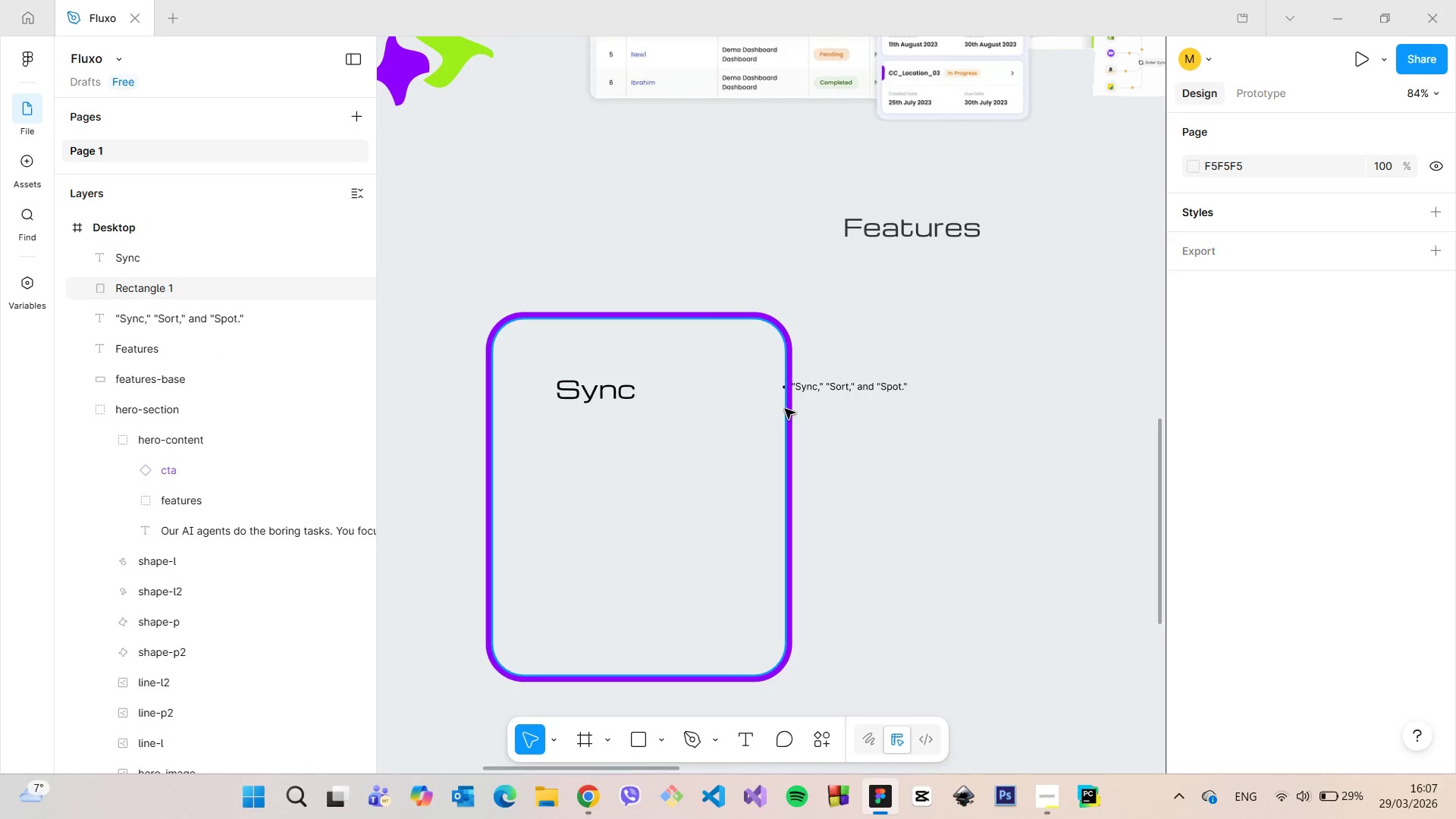 
left_click([785, 409])
 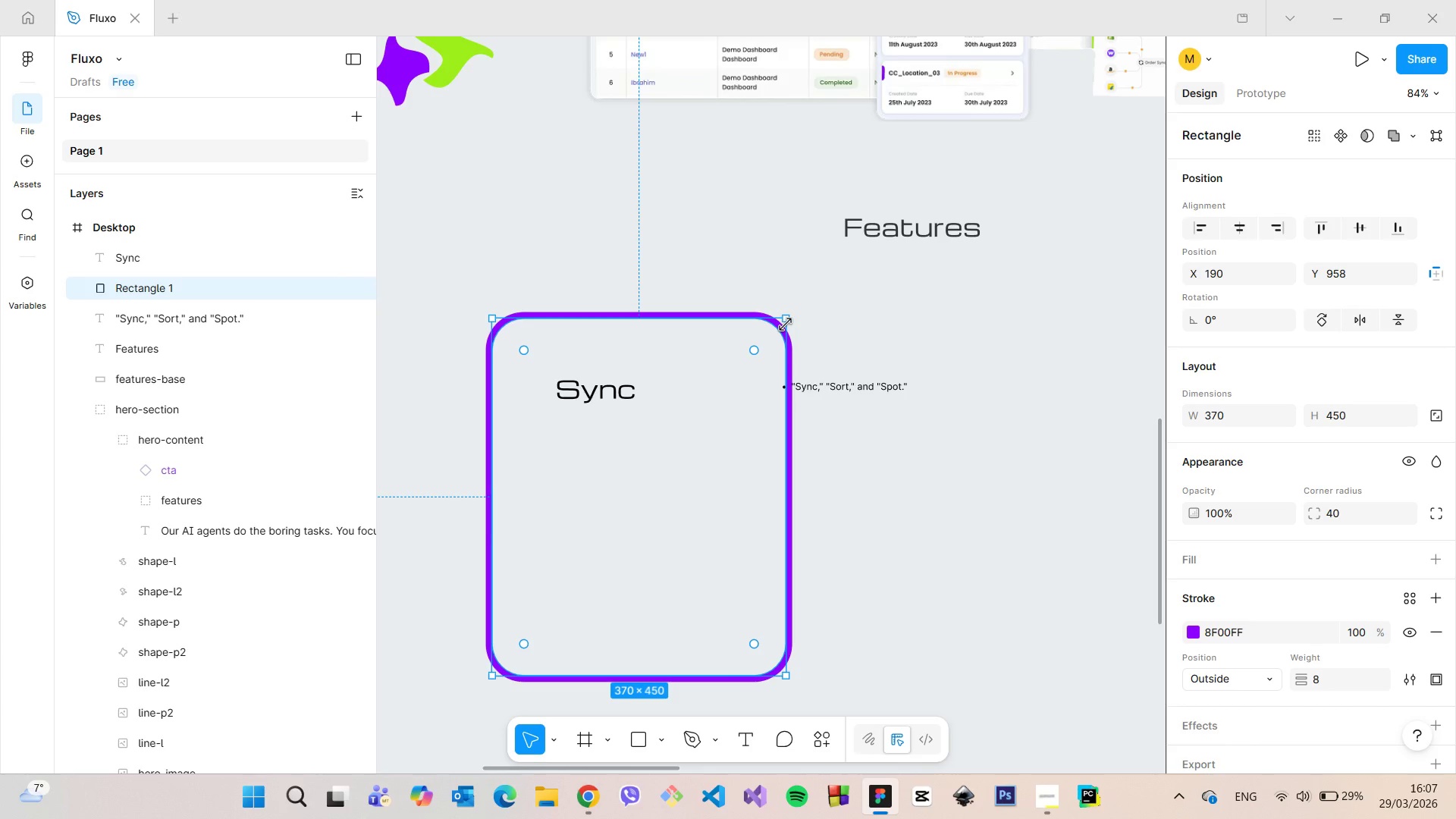 
hold_key(key=AltLeft, duration=1.0)
left_click_drag(start_coordinate=[786, 321], to_coordinate=[777, 334])
 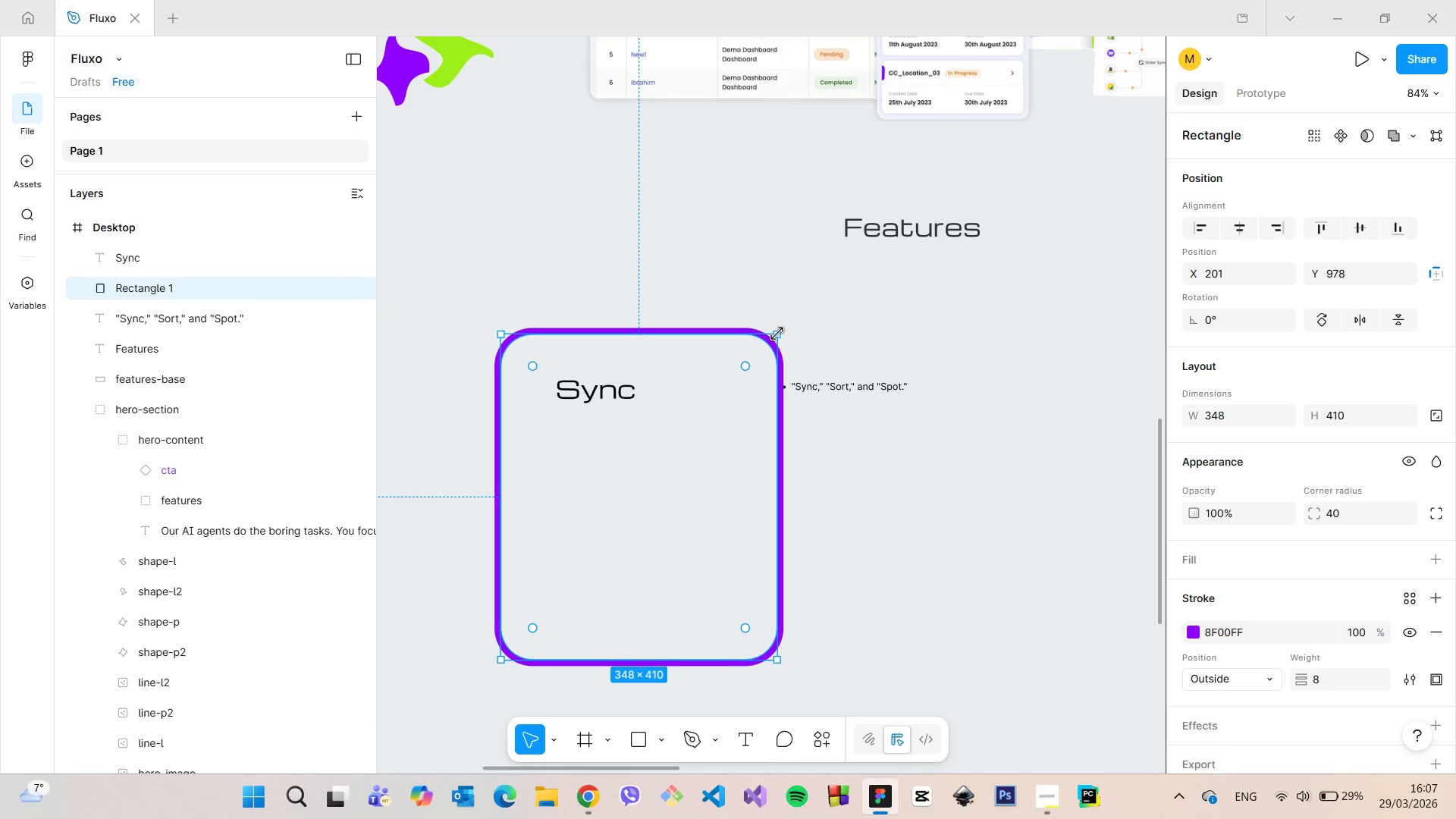 
key(Control+Z)
 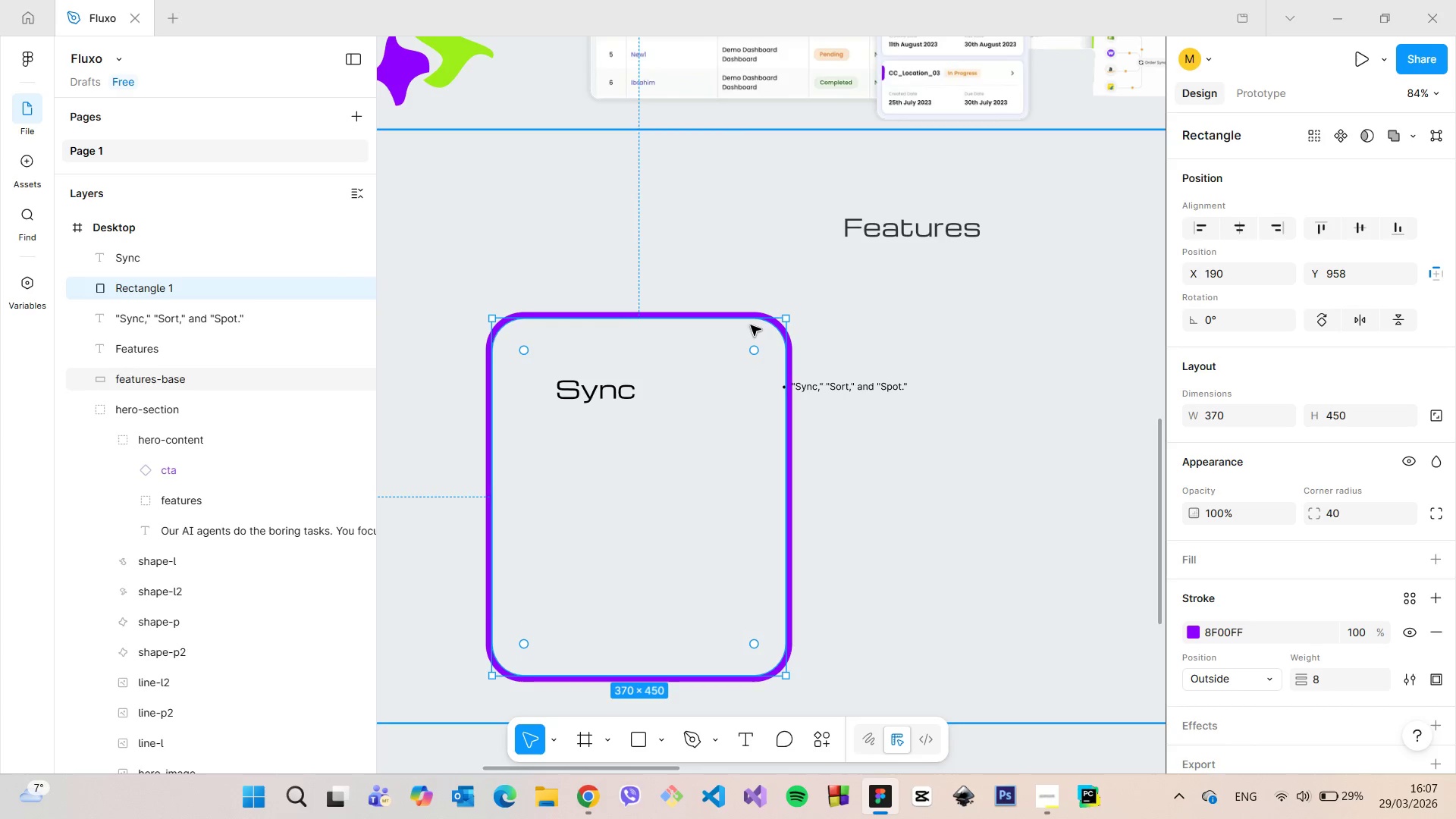 
hold_key(key=AltLeft, duration=0.75)
left_click_drag(start_coordinate=[730, 325], to_coordinate=[724, 328])
 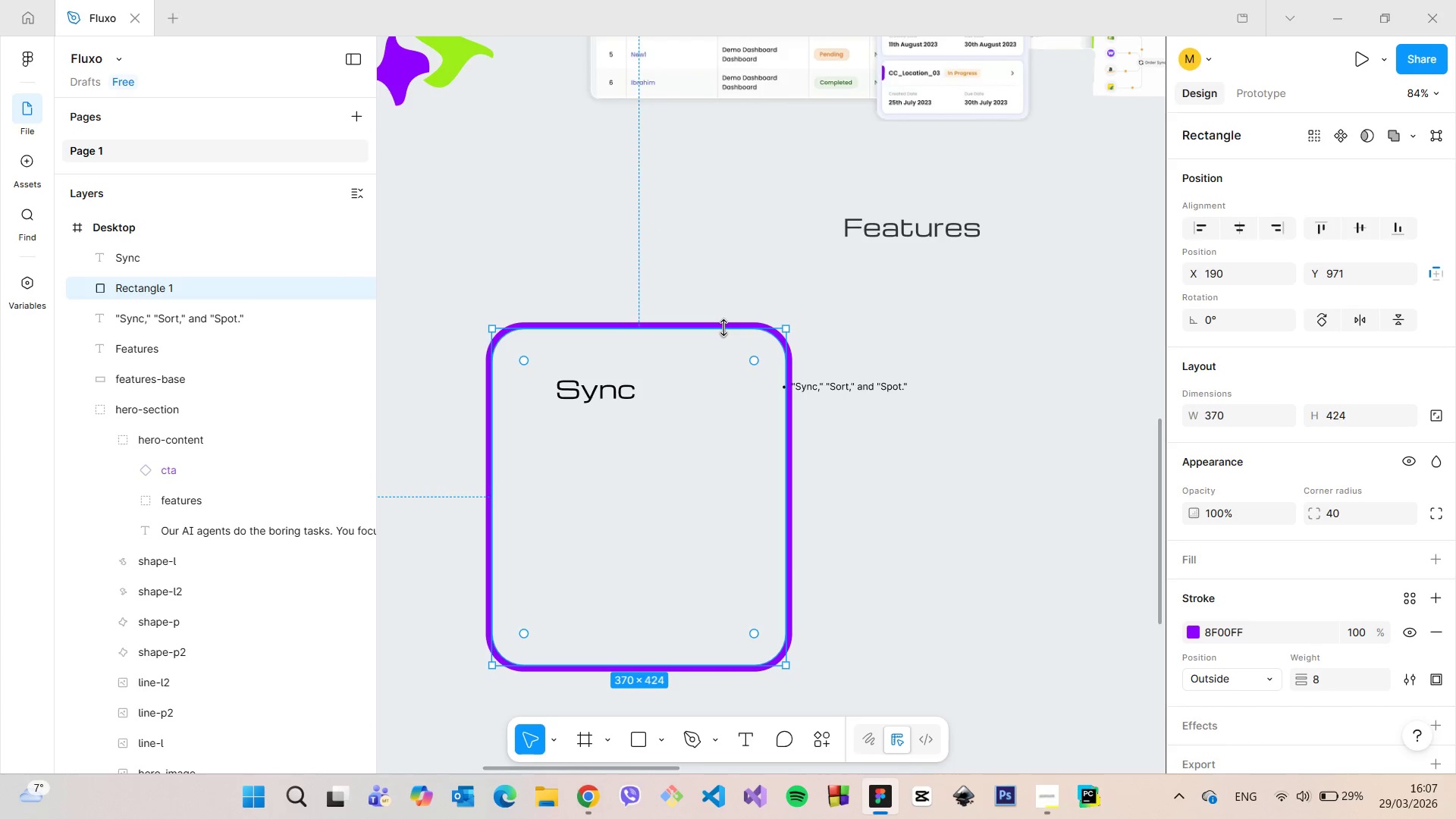 
key(Control+Z)
 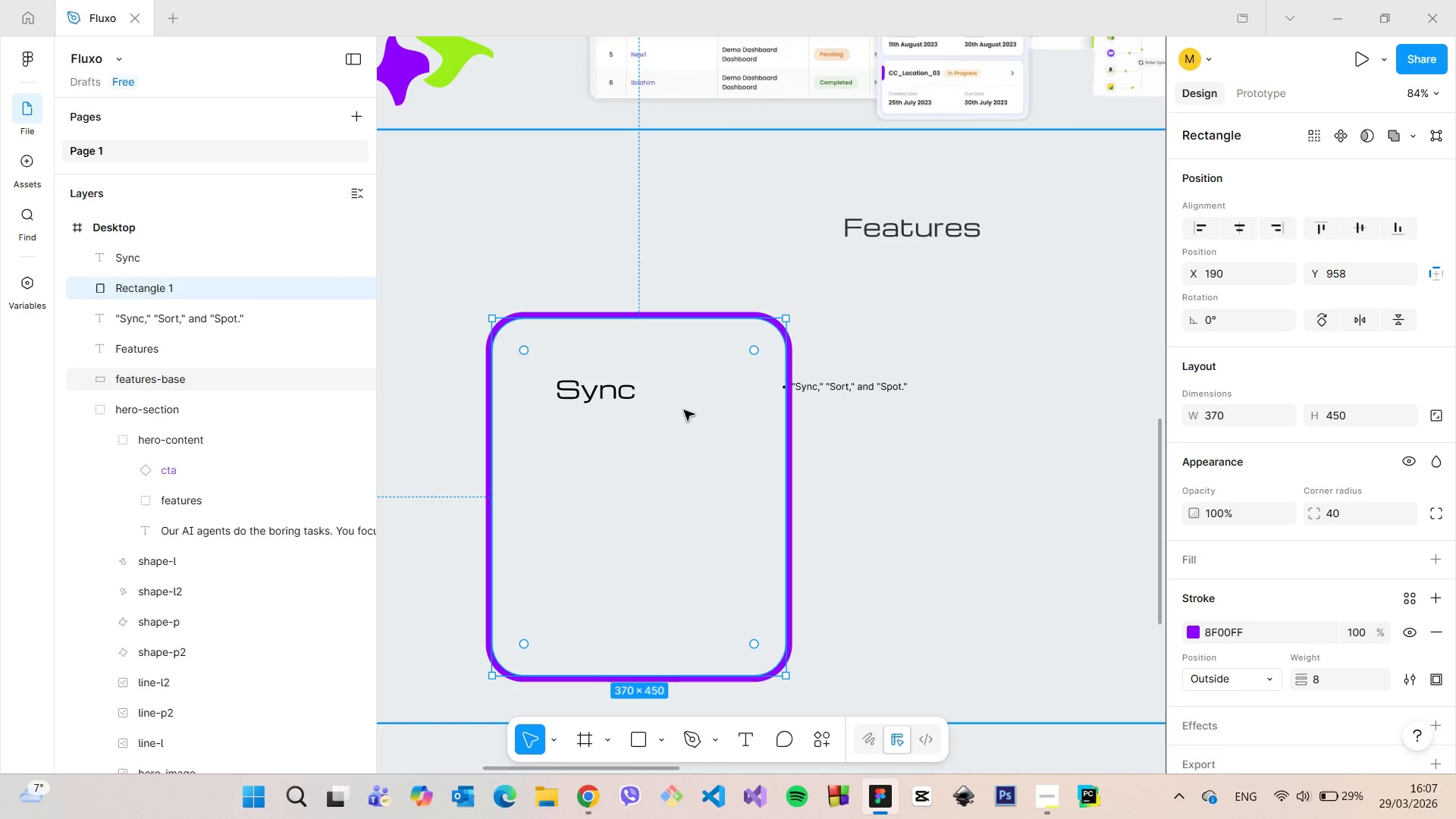 
left_click([843, 439])
 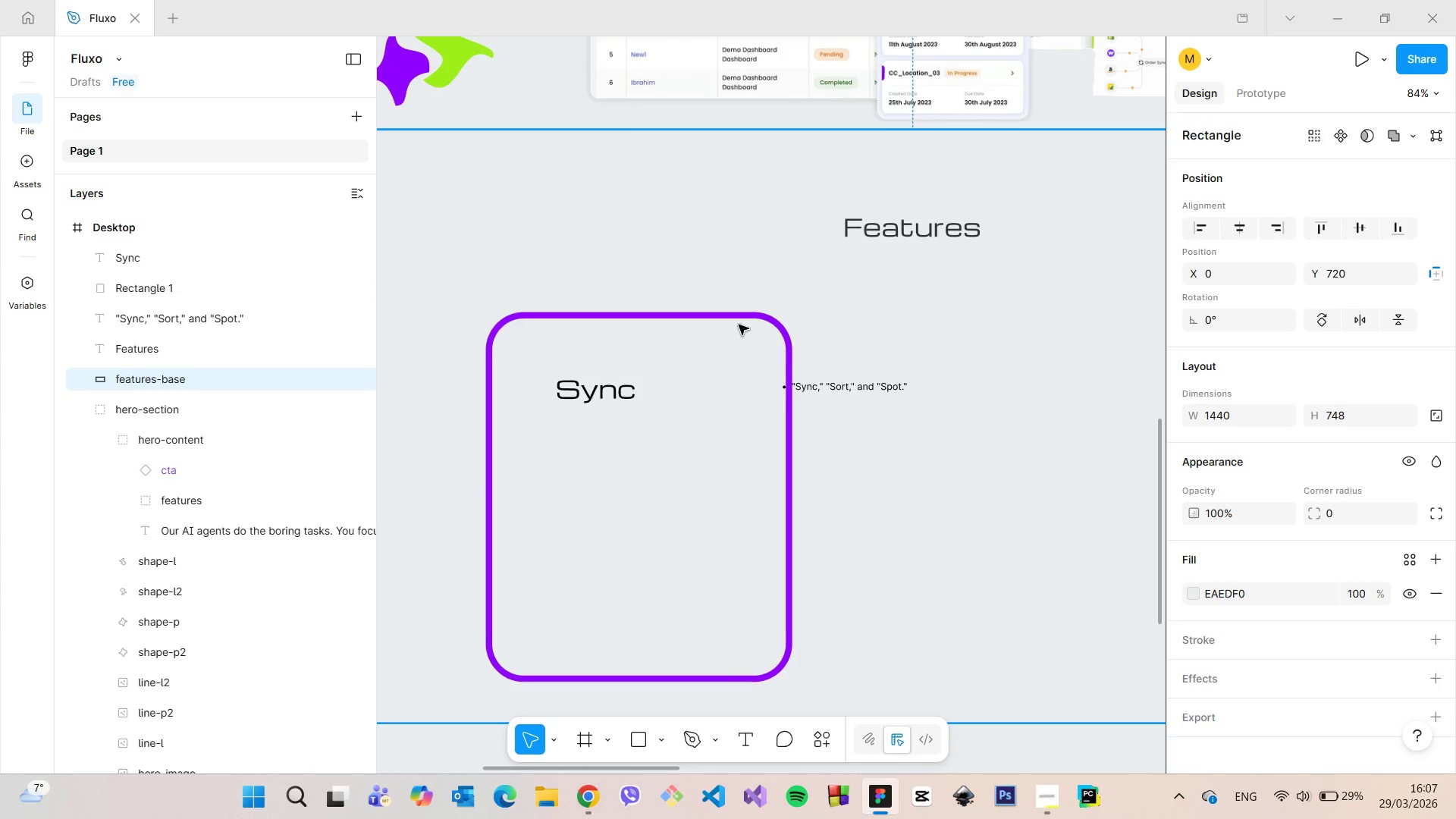 
left_click([736, 317])
 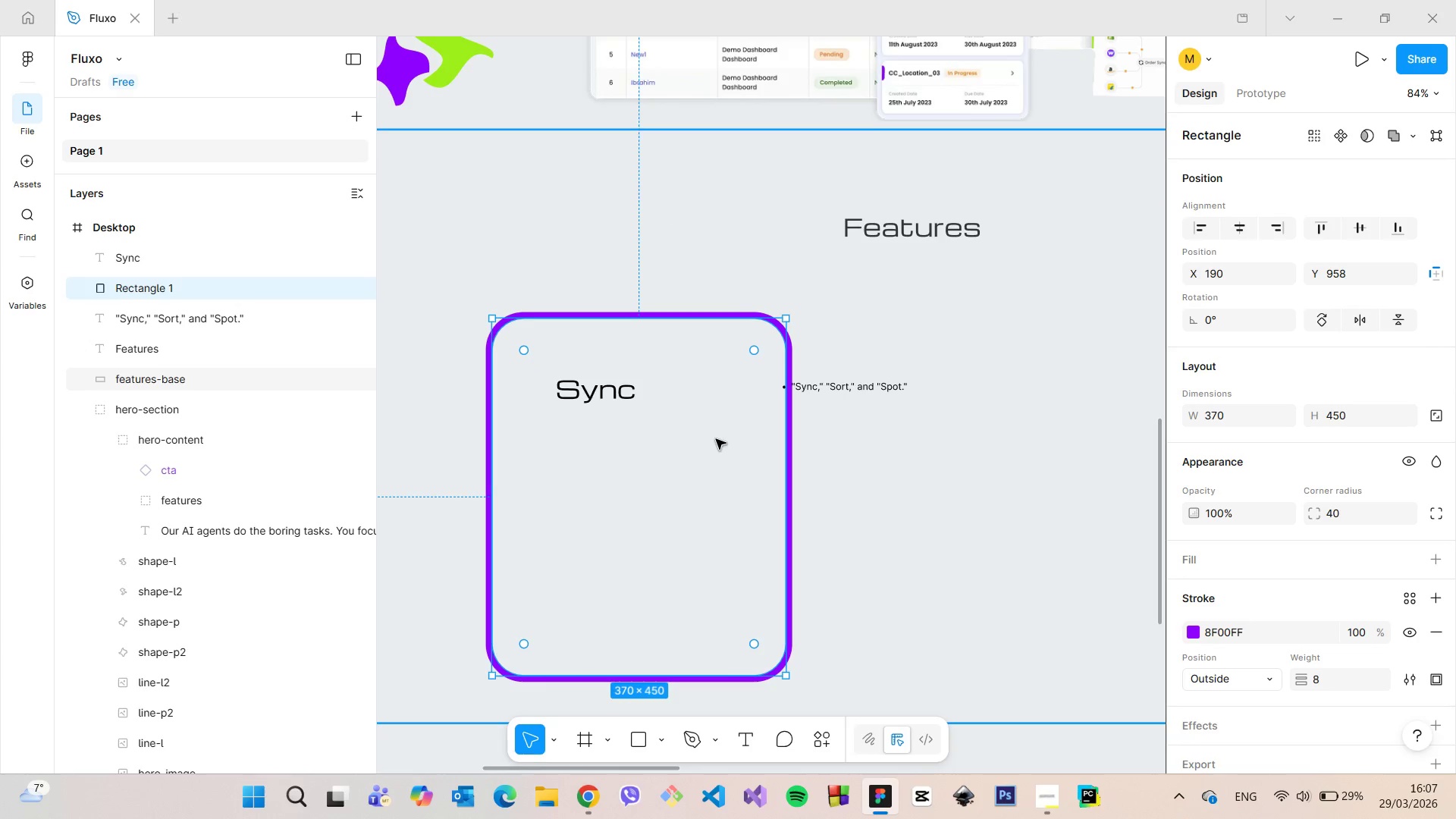 
hold_key(key=AltLeft, duration=0.86)
left_click_drag(start_coordinate=[711, 441], to_coordinate=[730, 446])
 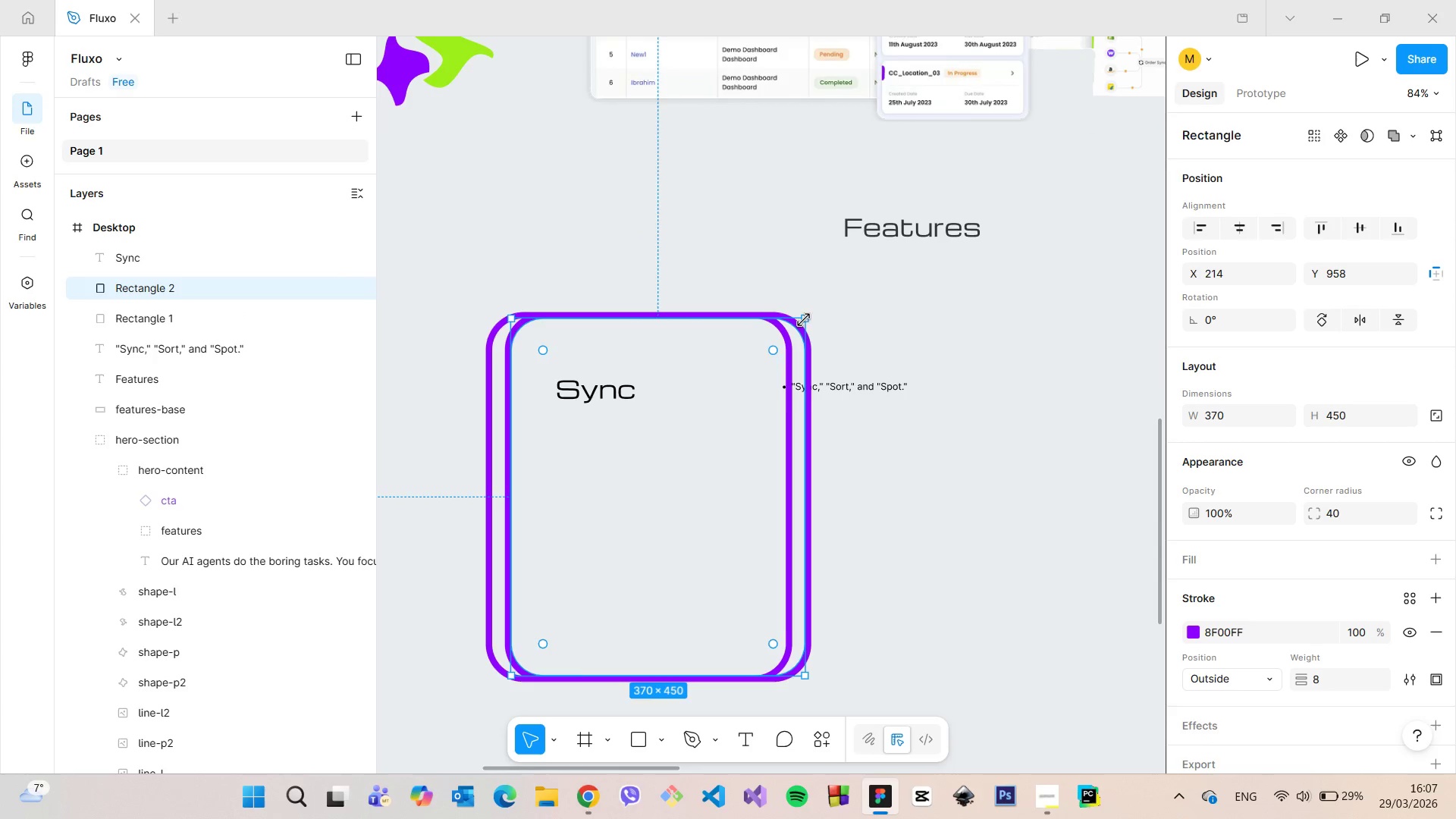 
left_click([883, 325])
 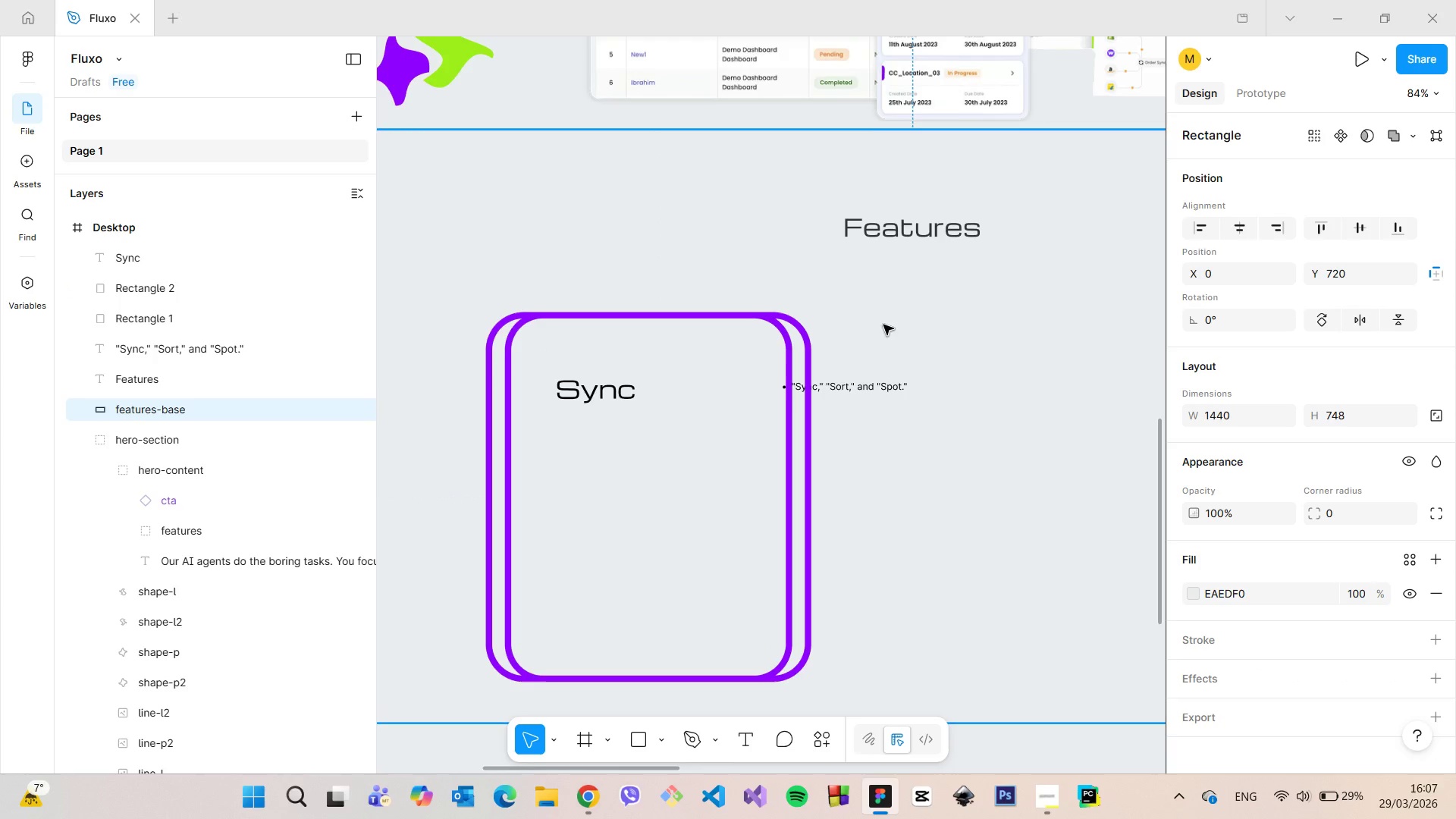 
scroll: coordinate [883, 325], scroll_direction: down, amount: 7.0
 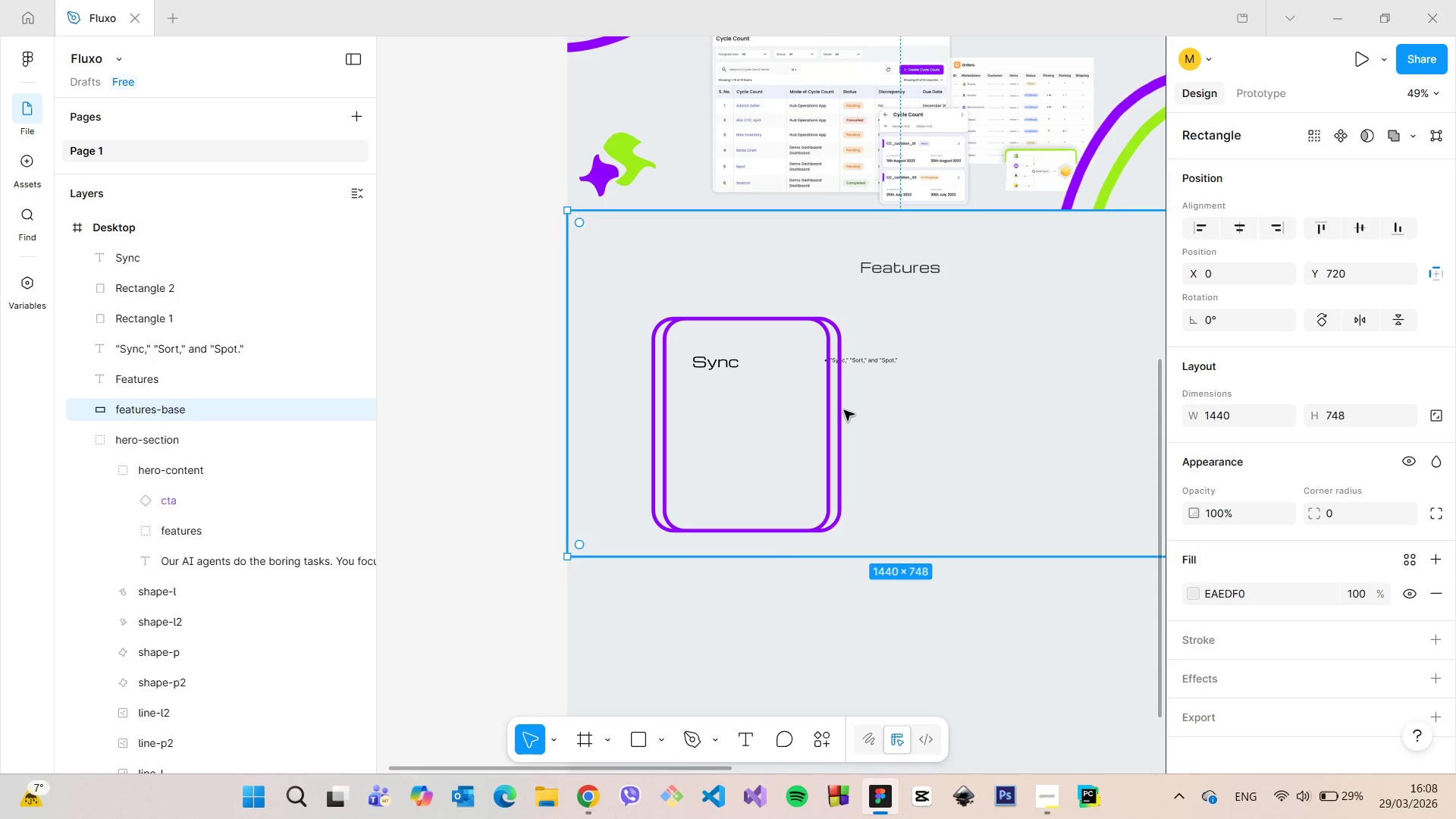 
left_click([843, 410])
 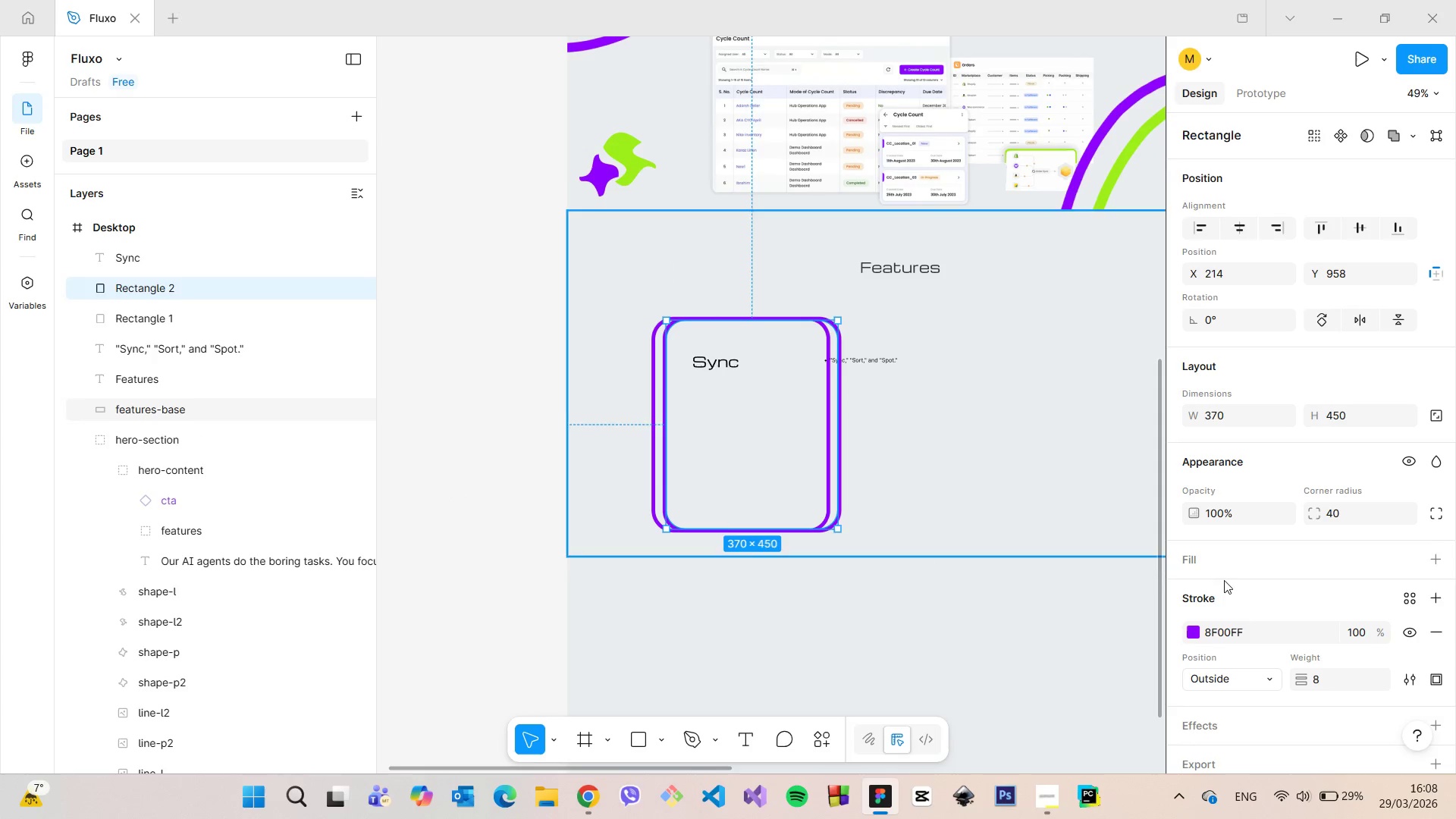 
scroll: coordinate [1293, 601], scroll_direction: down, amount: 3.0
 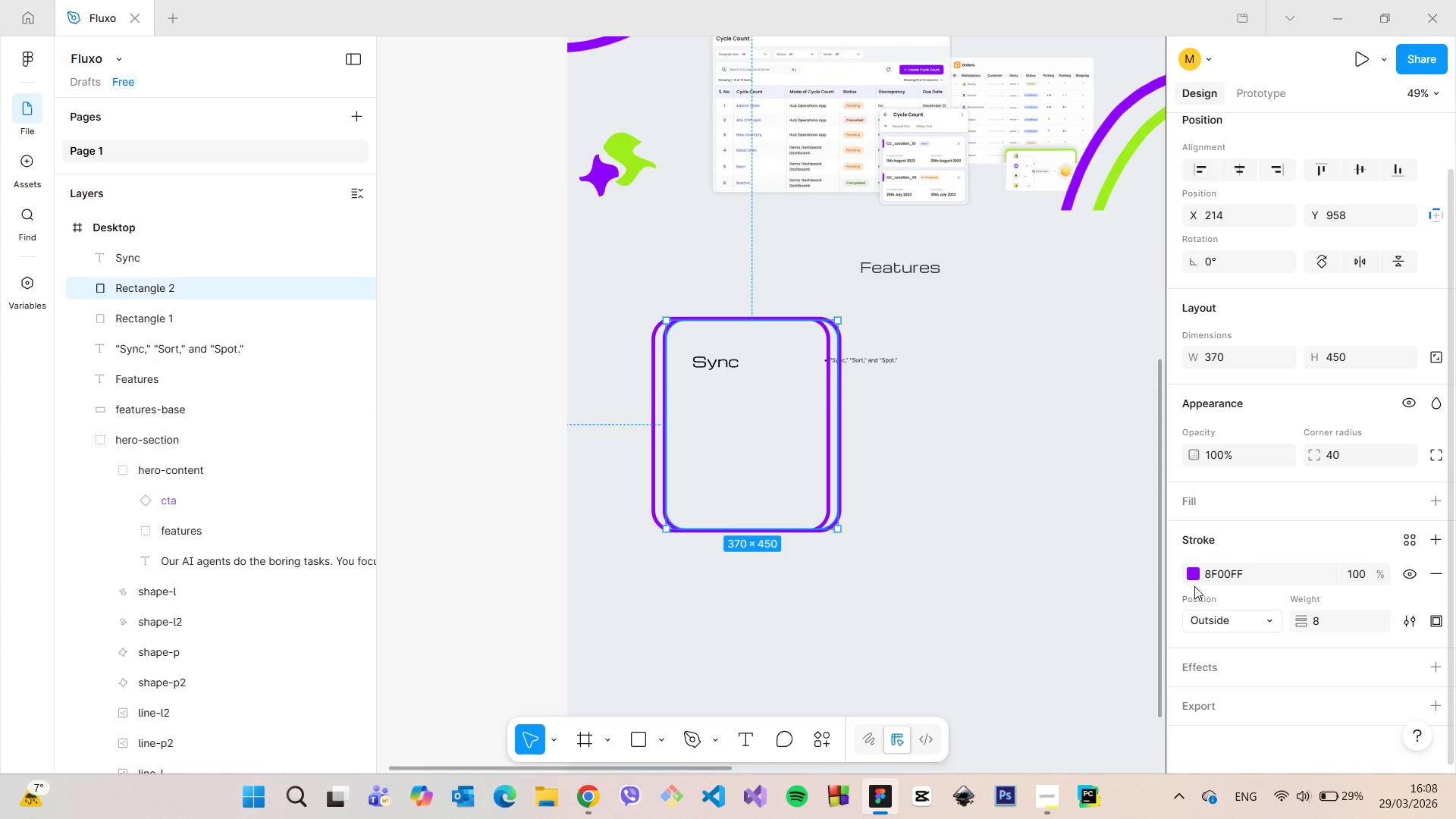 
left_click([1191, 578])
 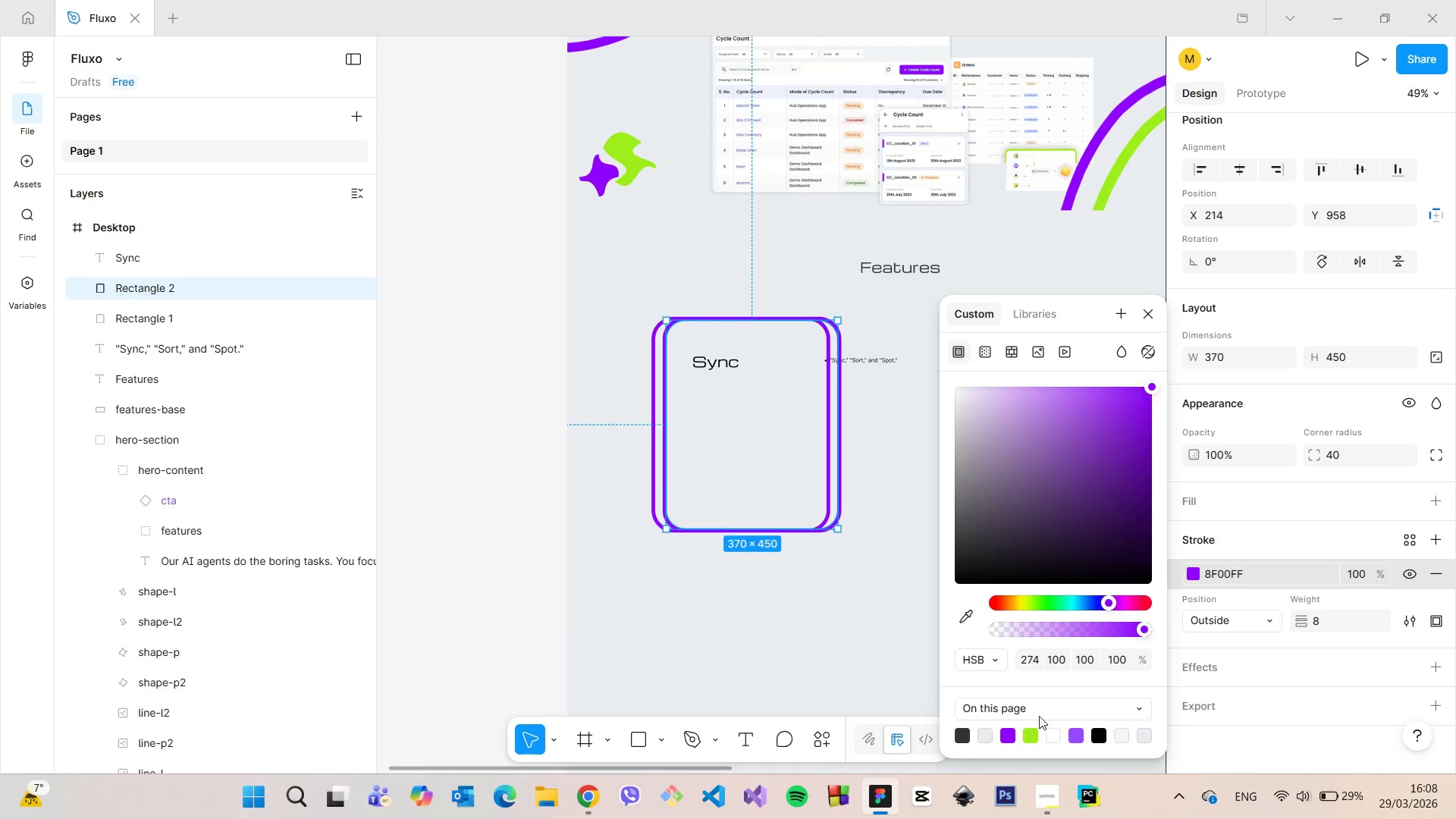 
left_click([1027, 739])
 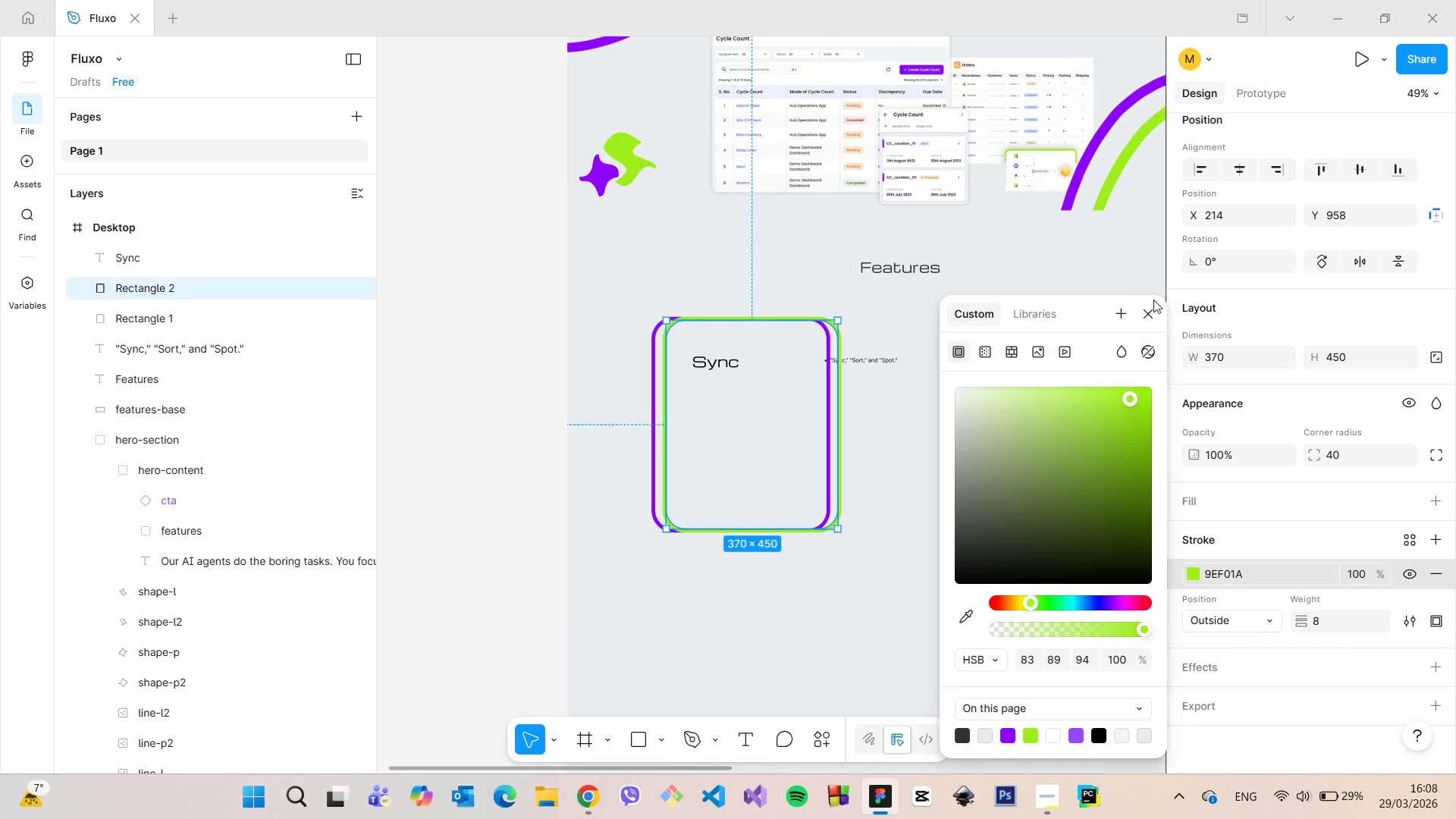 
left_click([1154, 310])
 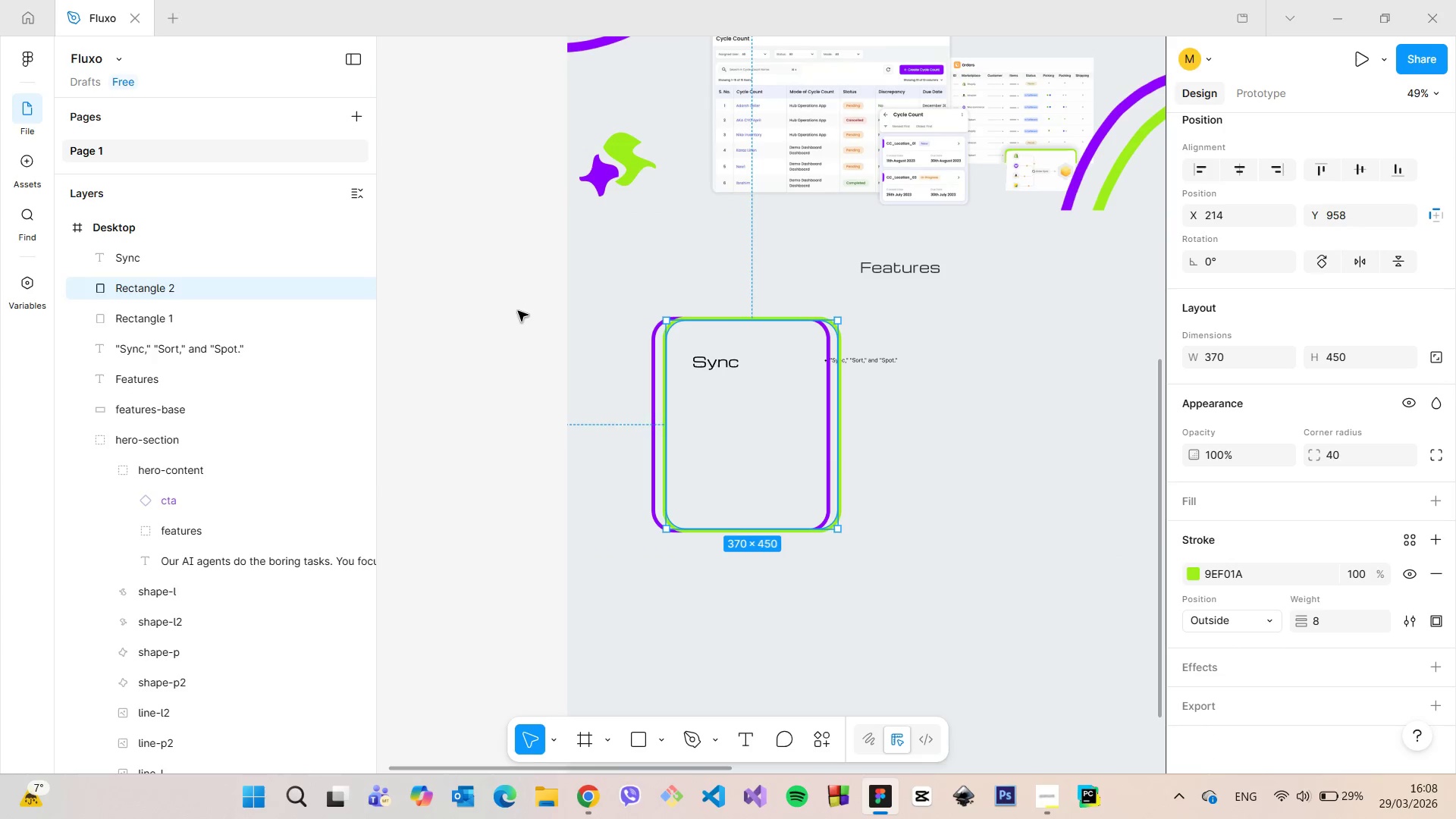 
left_click([513, 318])
 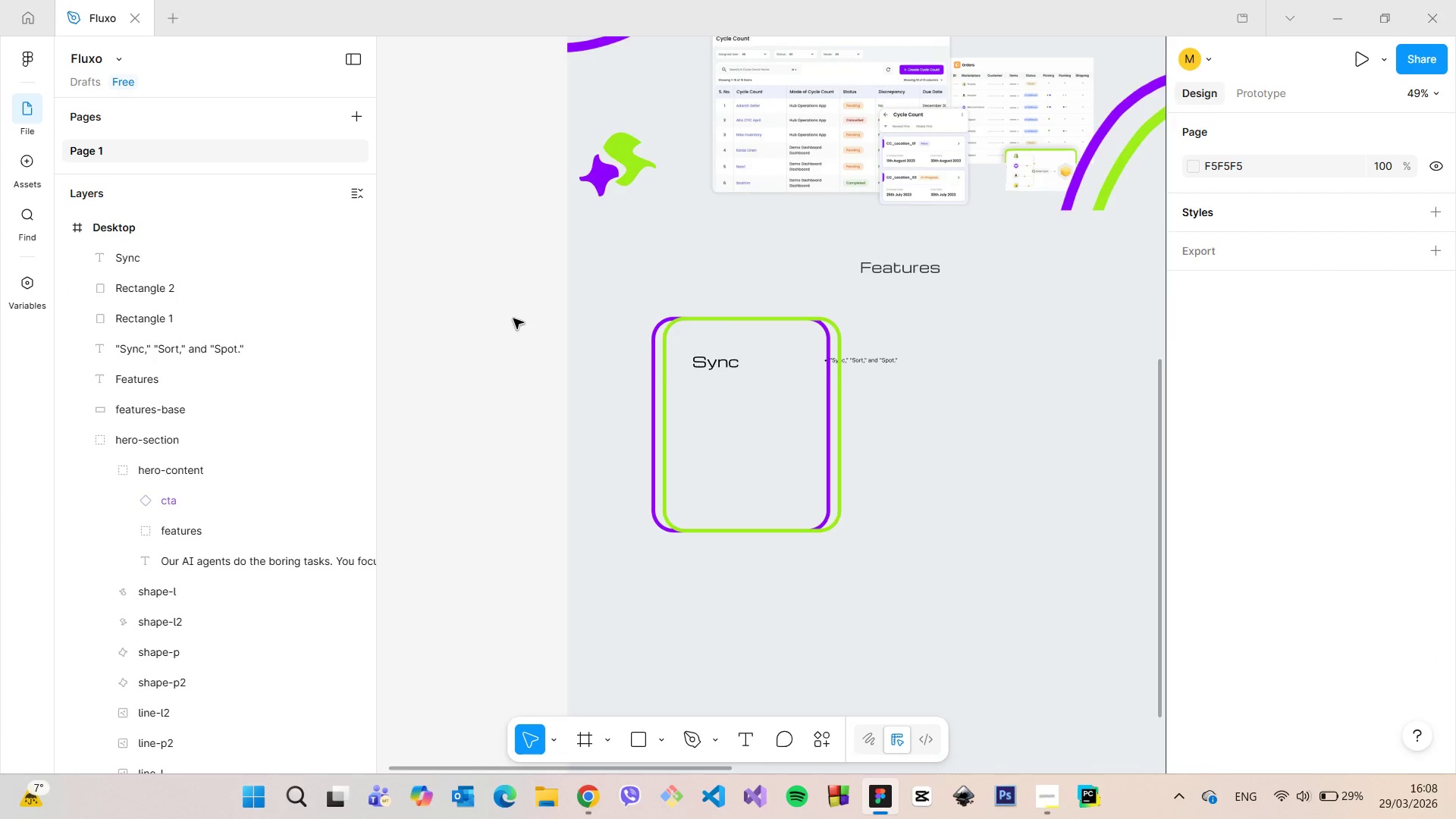 
scroll: coordinate [638, 384], scroll_direction: none, amount: 0.0
 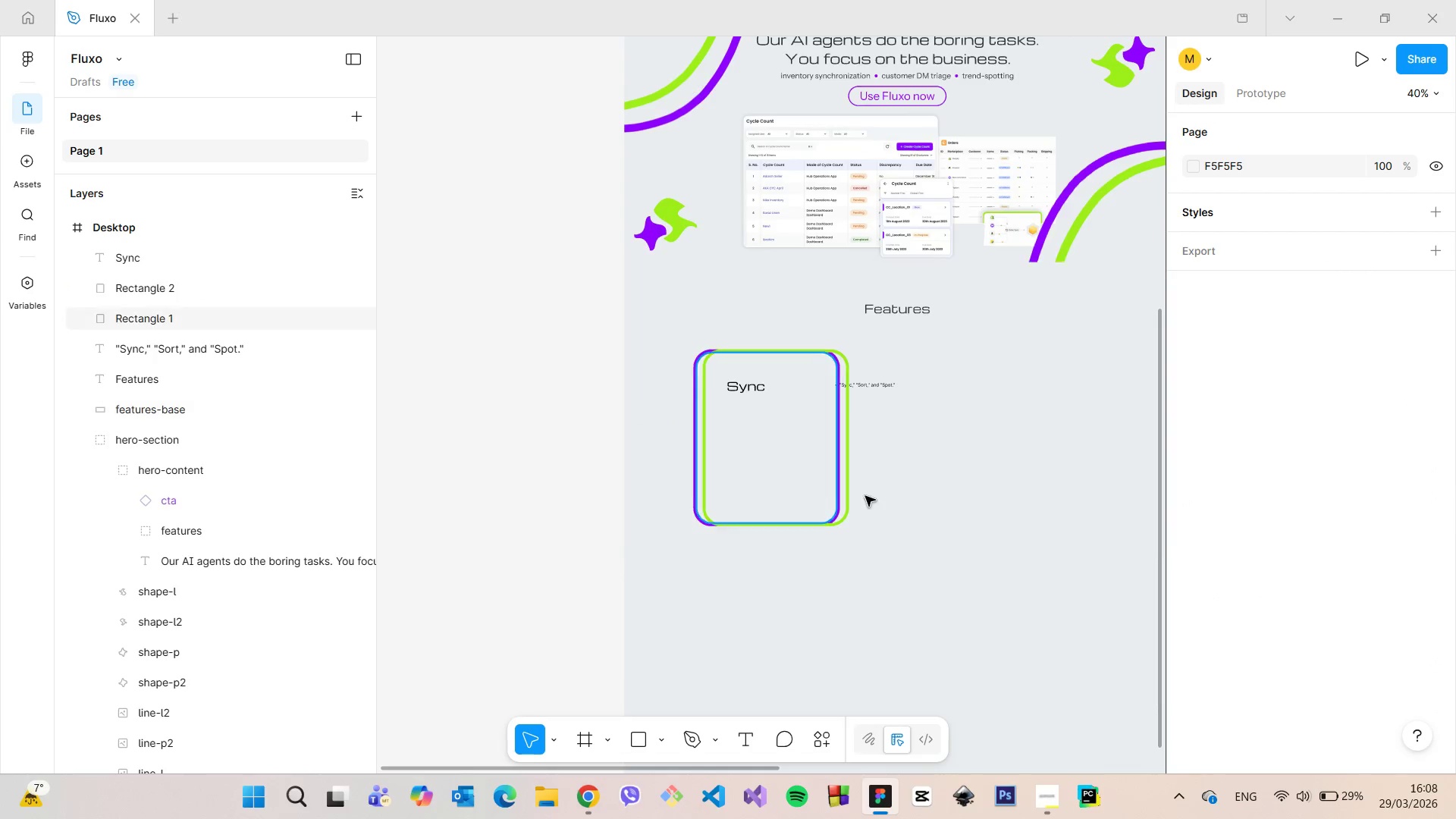 
scroll: coordinate [871, 497], scroll_direction: up, amount: 5.0
 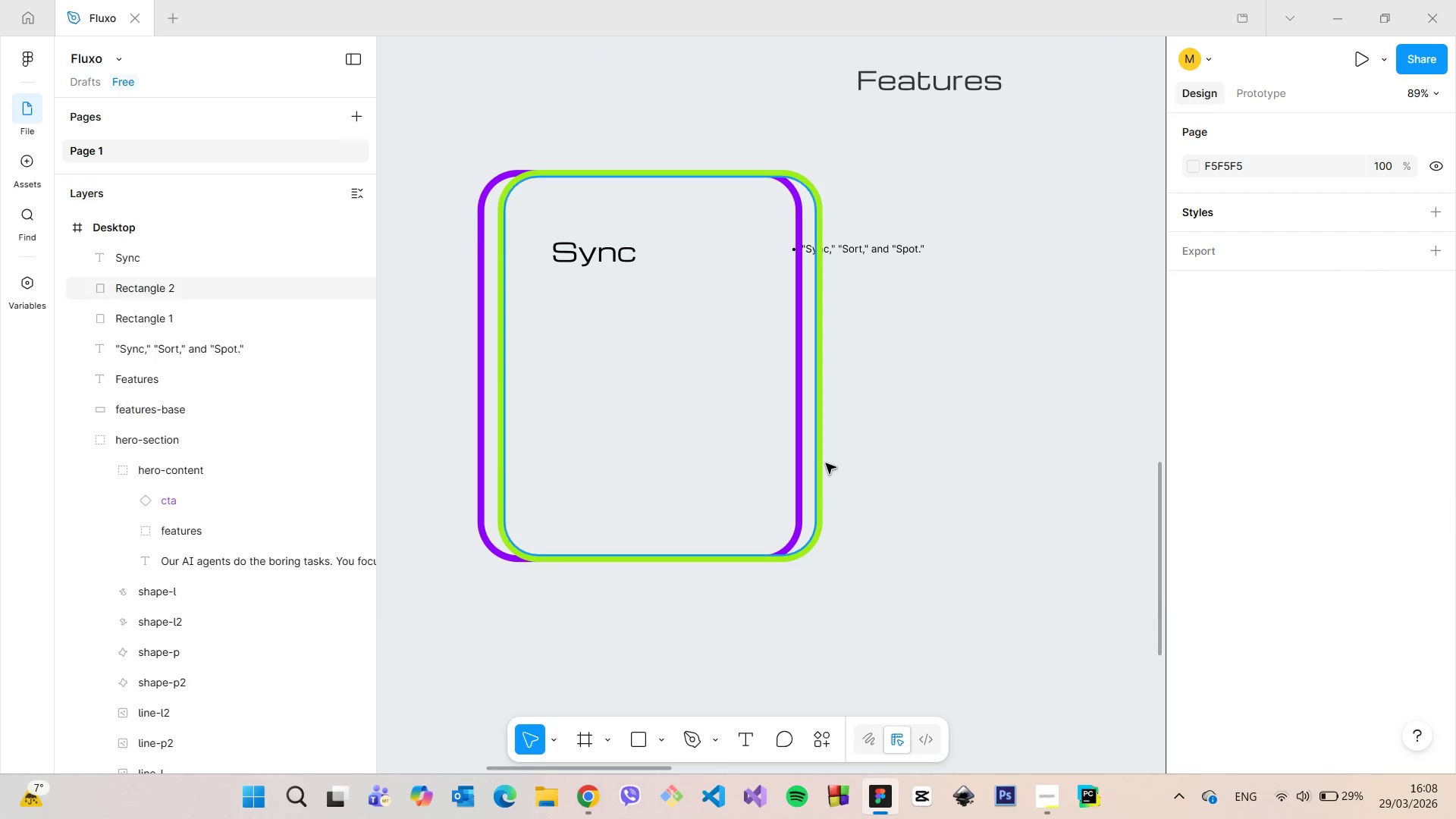 
left_click([825, 463])
 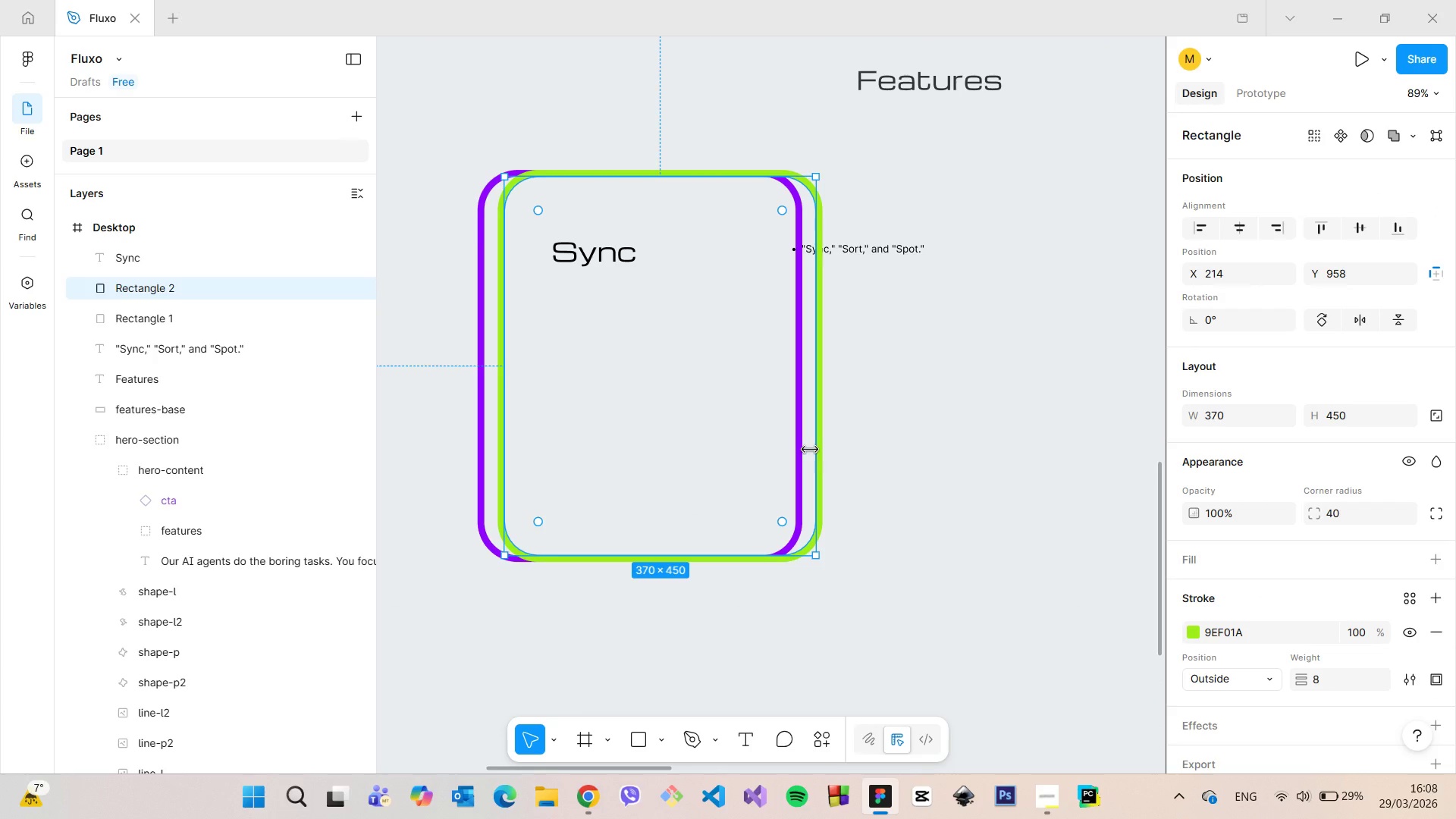 
wait(6.06)
 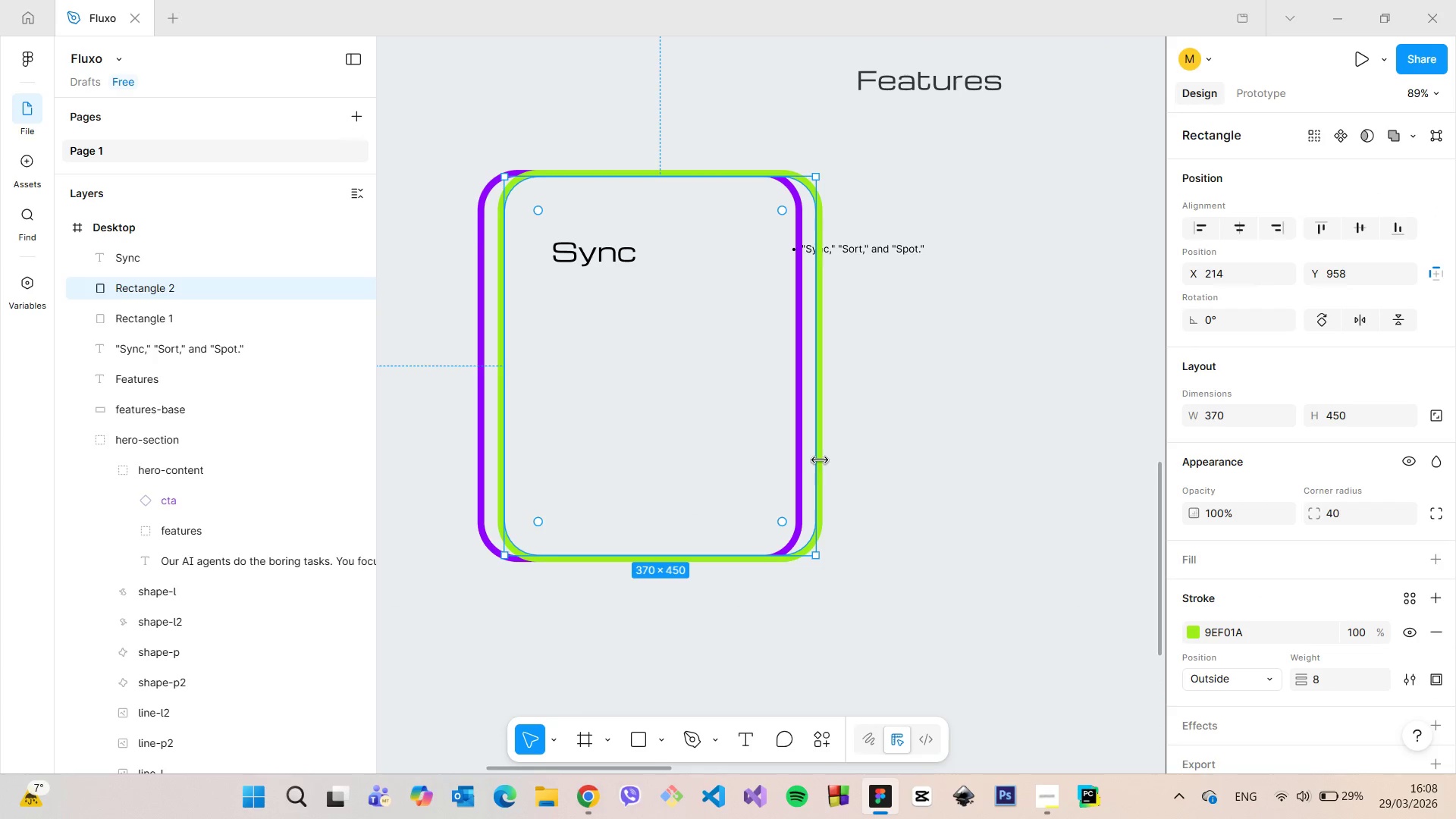 
left_click_drag(start_coordinate=[734, 406], to_coordinate=[720, 406])
 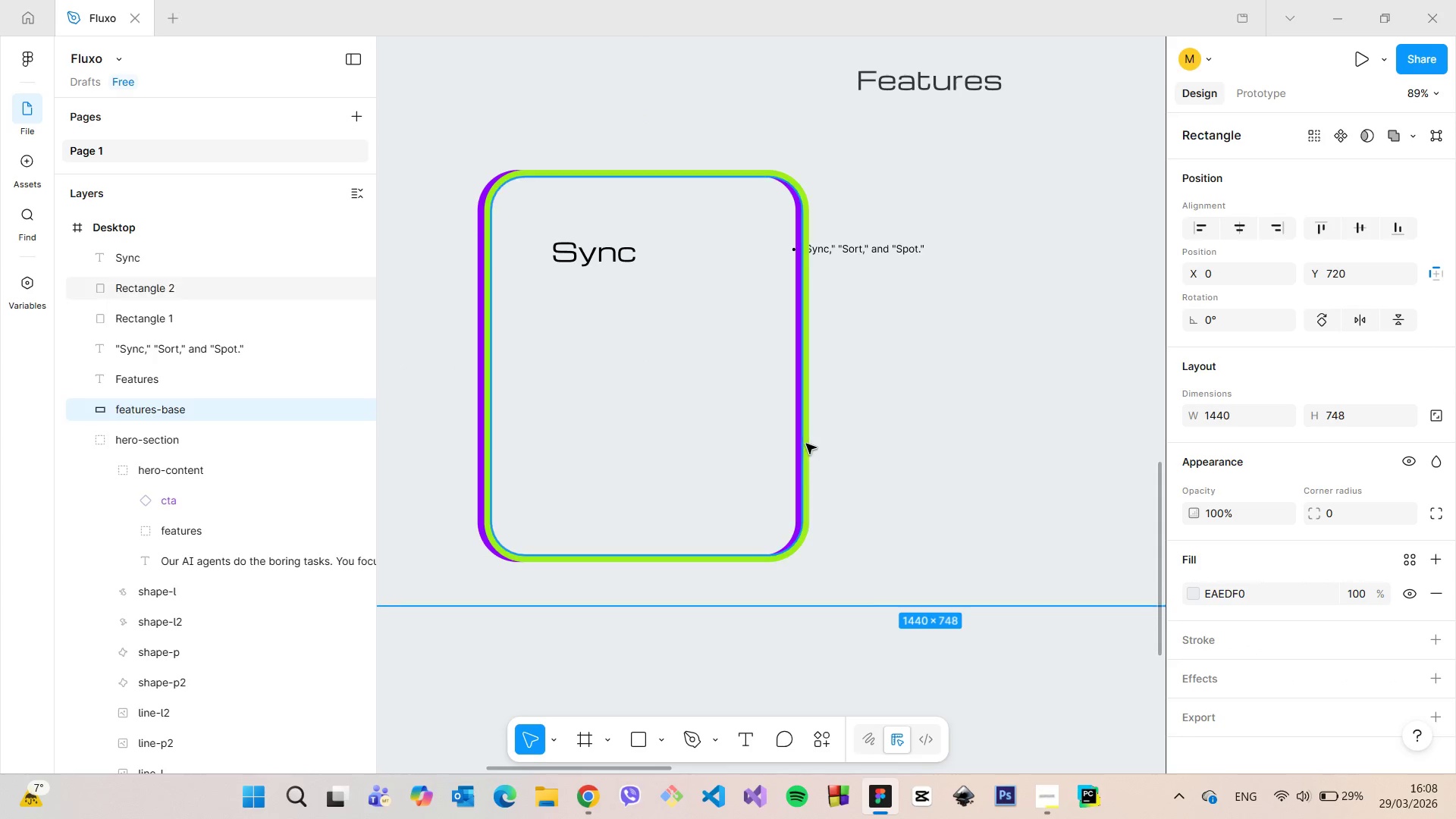 
left_click([805, 444])
 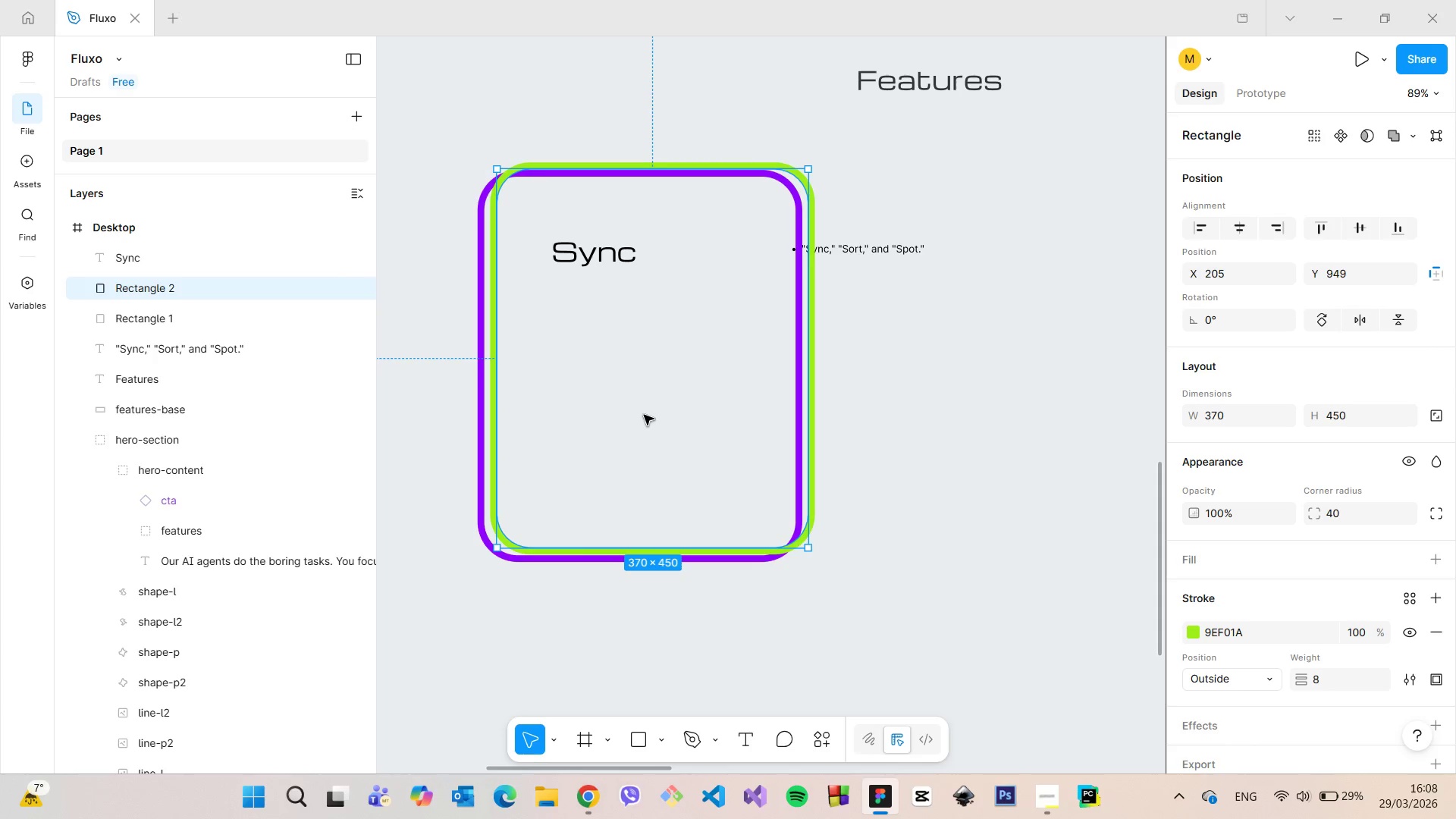 
wait(15.88)
 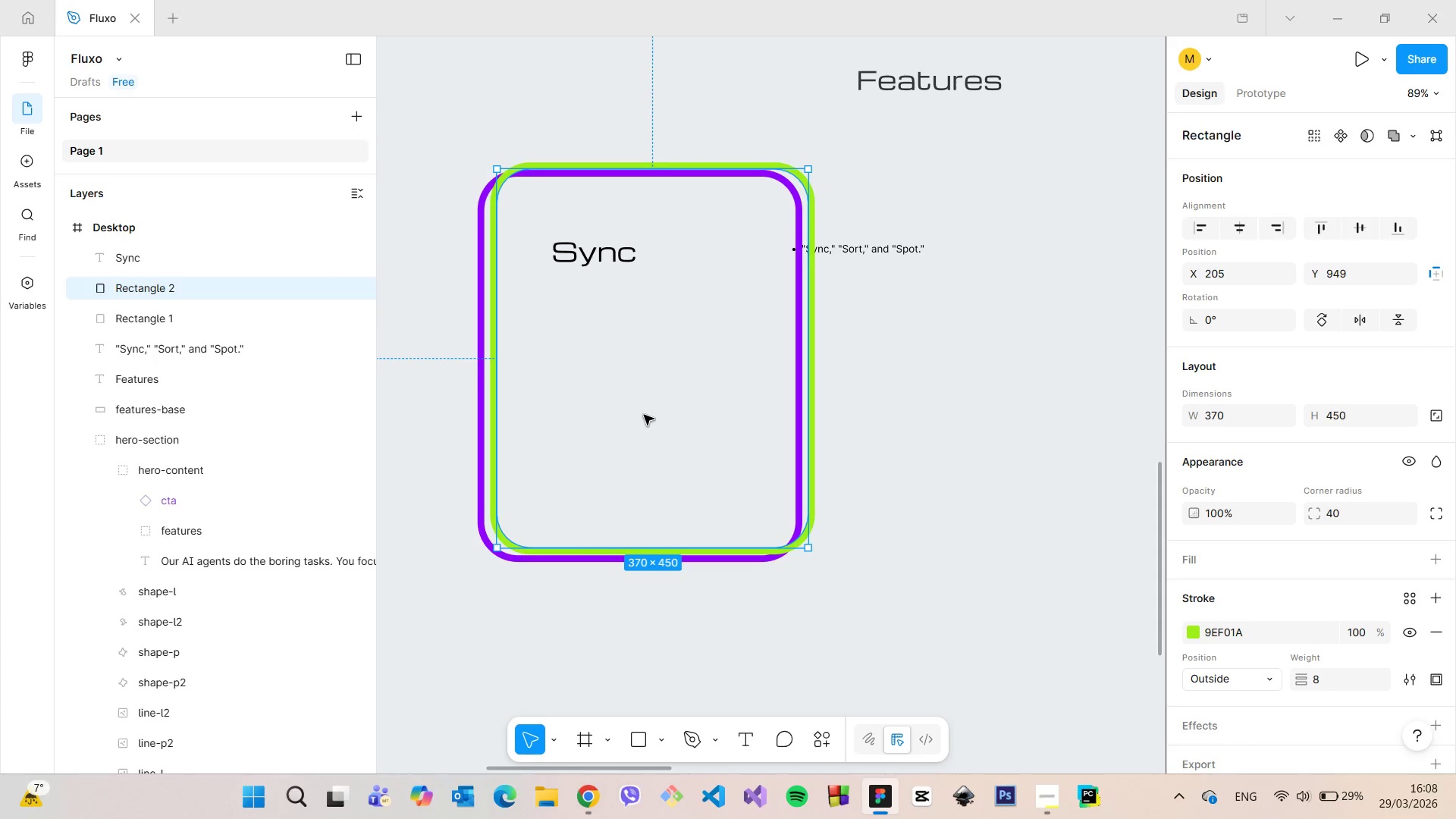 
left_click([863, 448])
 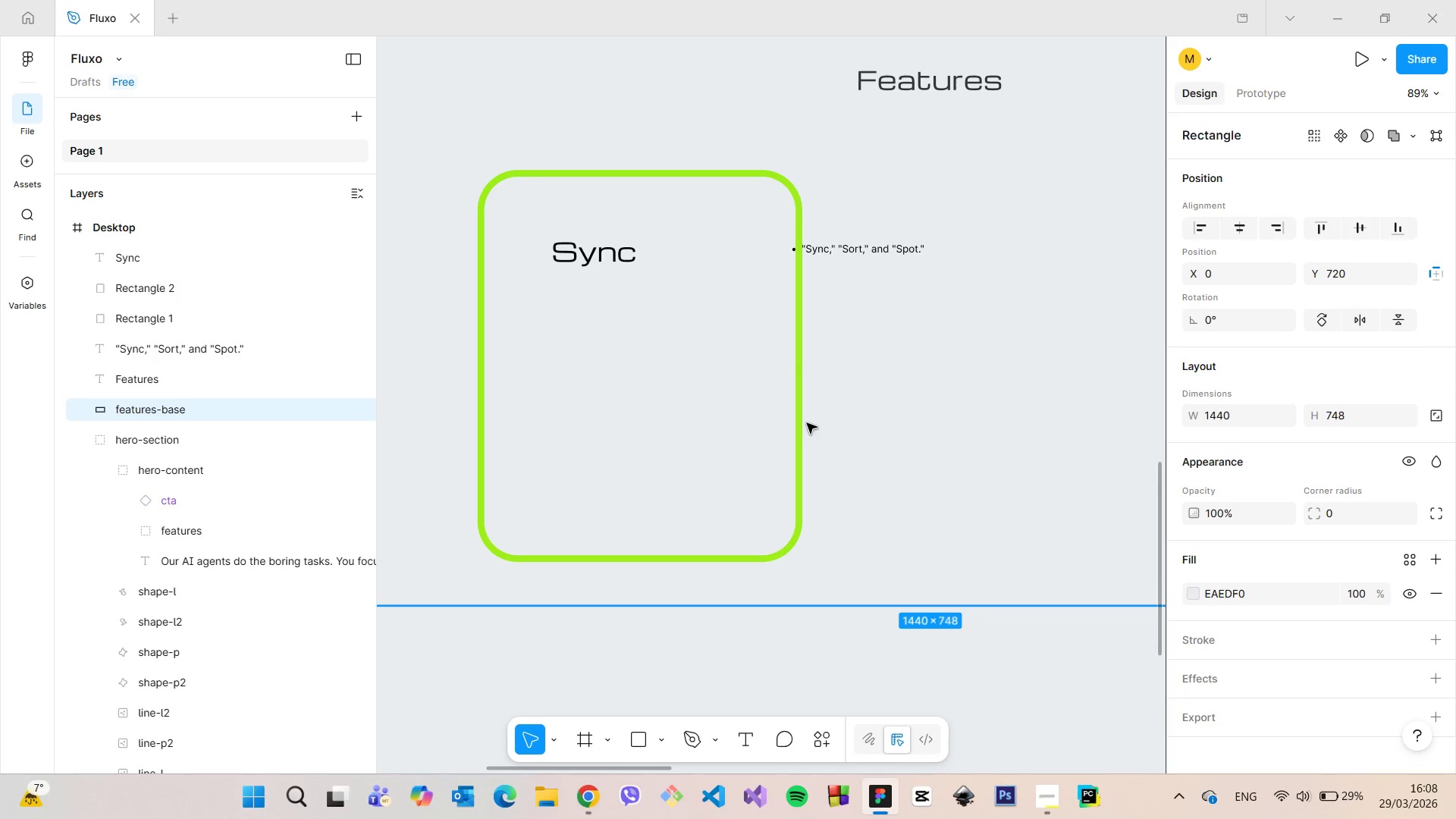 
left_click([805, 423])
 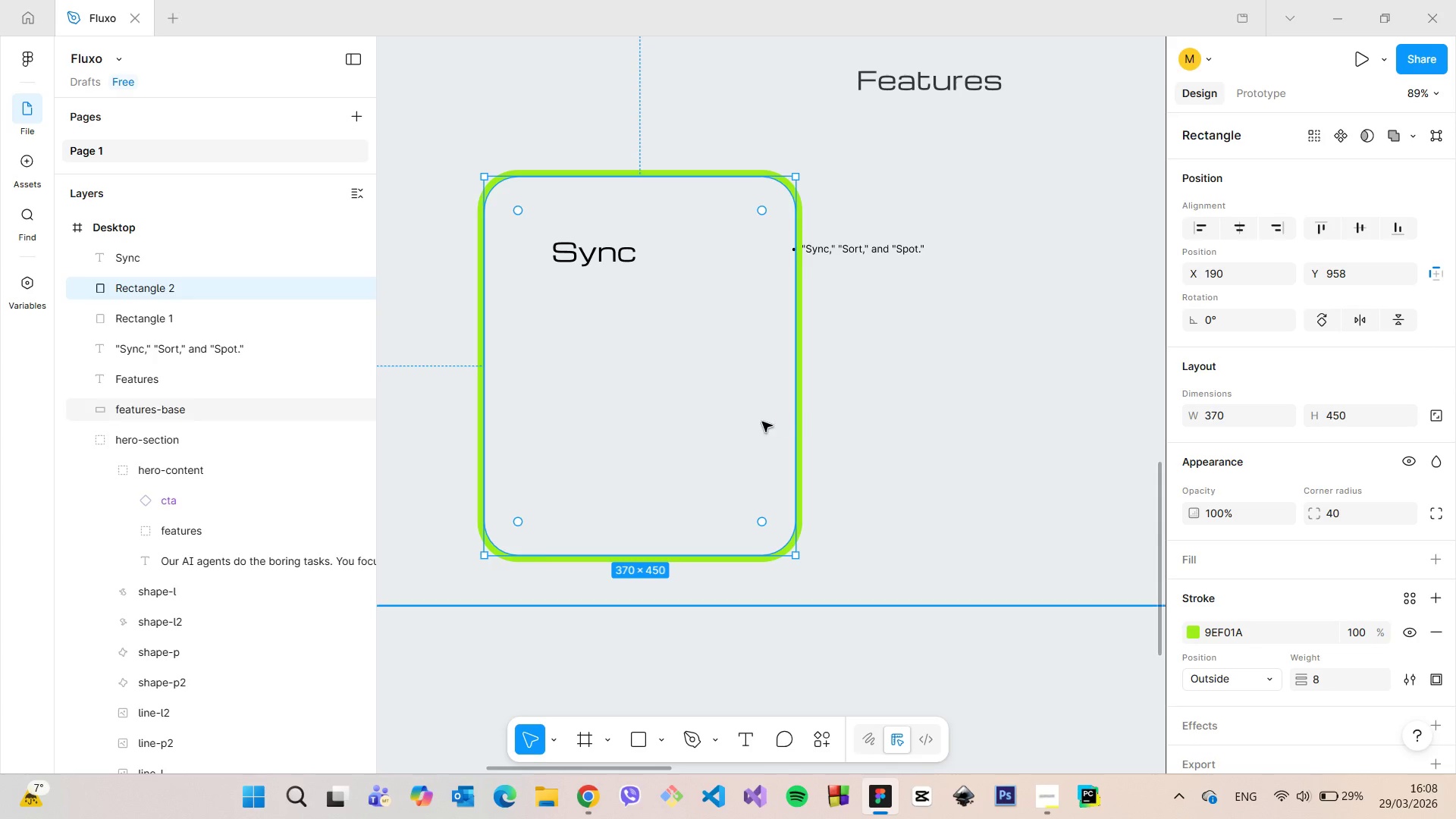 
left_click_drag(start_coordinate=[752, 422], to_coordinate=[759, 416])
 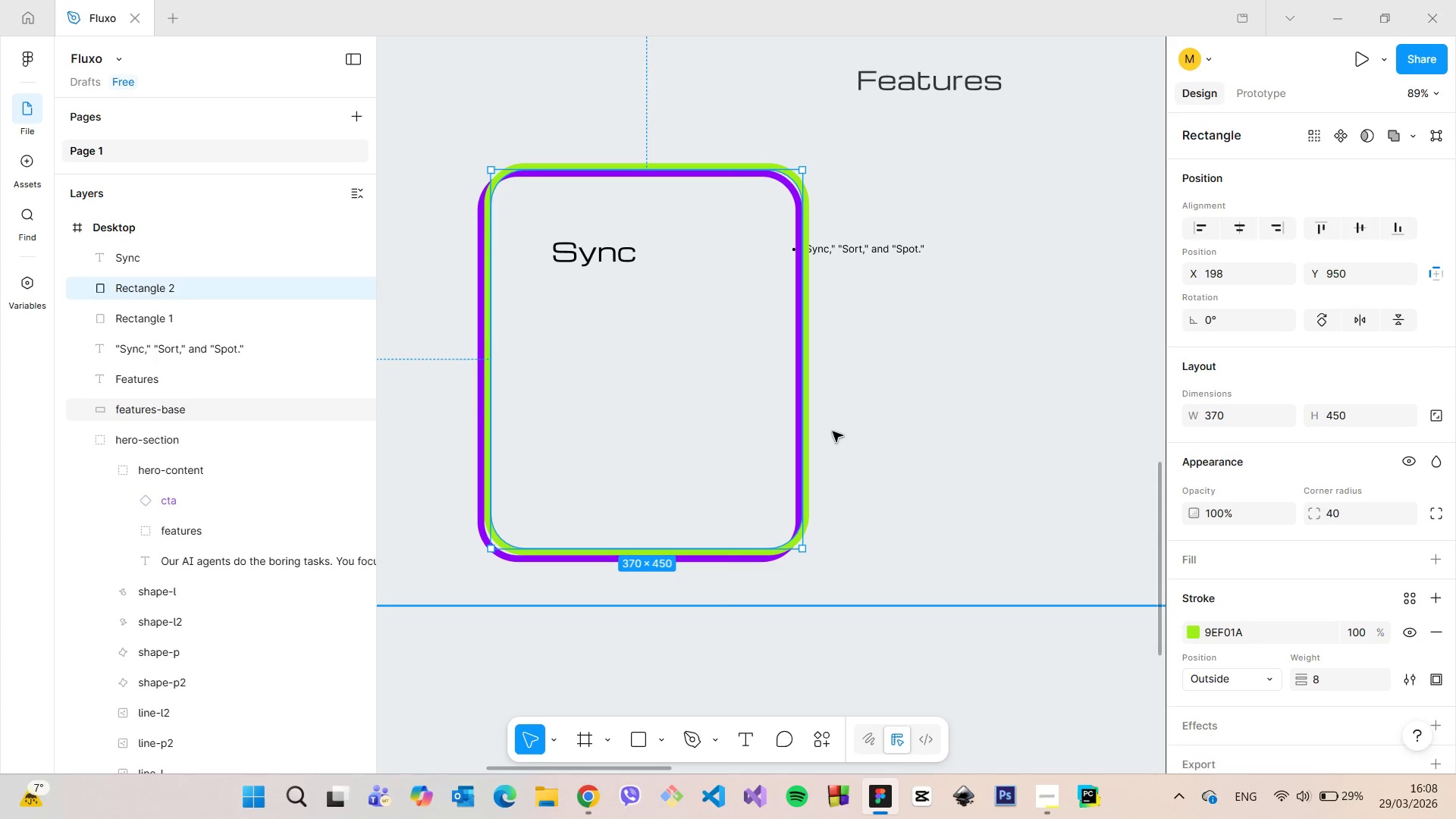 
left_click([833, 431])
 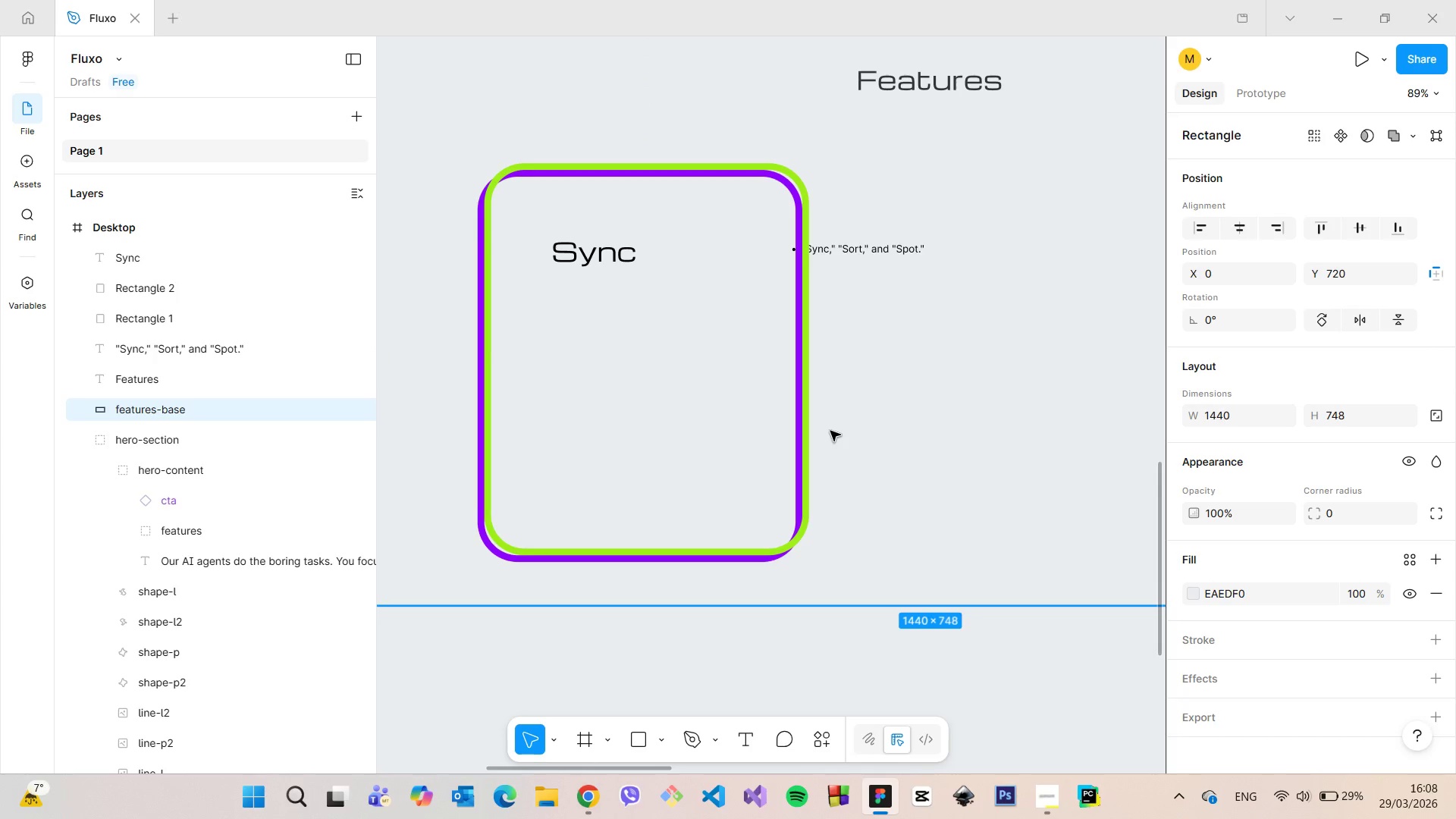 
scroll: coordinate [827, 431], scroll_direction: down, amount: 9.0
 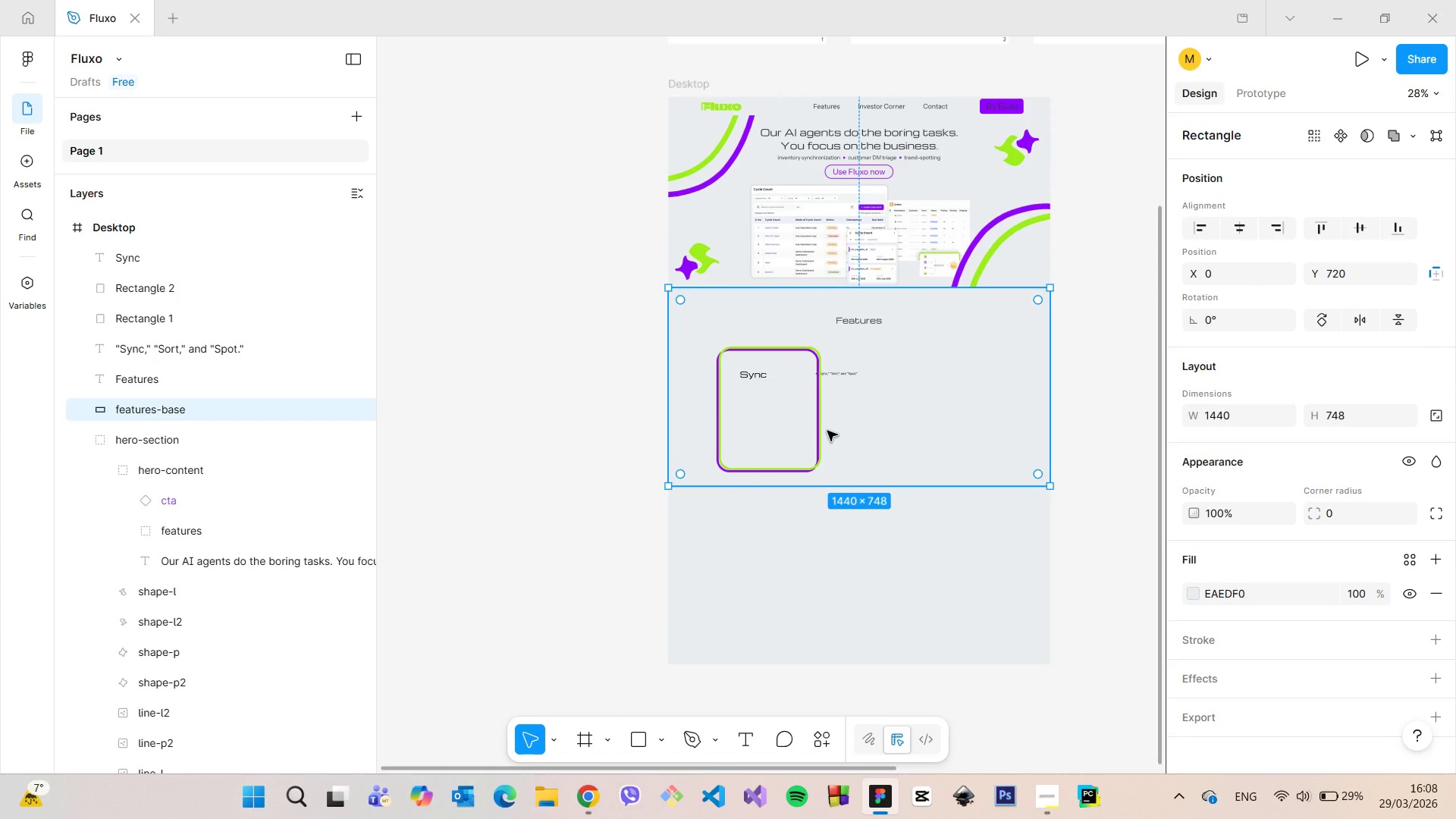 
scroll: coordinate [825, 430], scroll_direction: up, amount: 10.0
 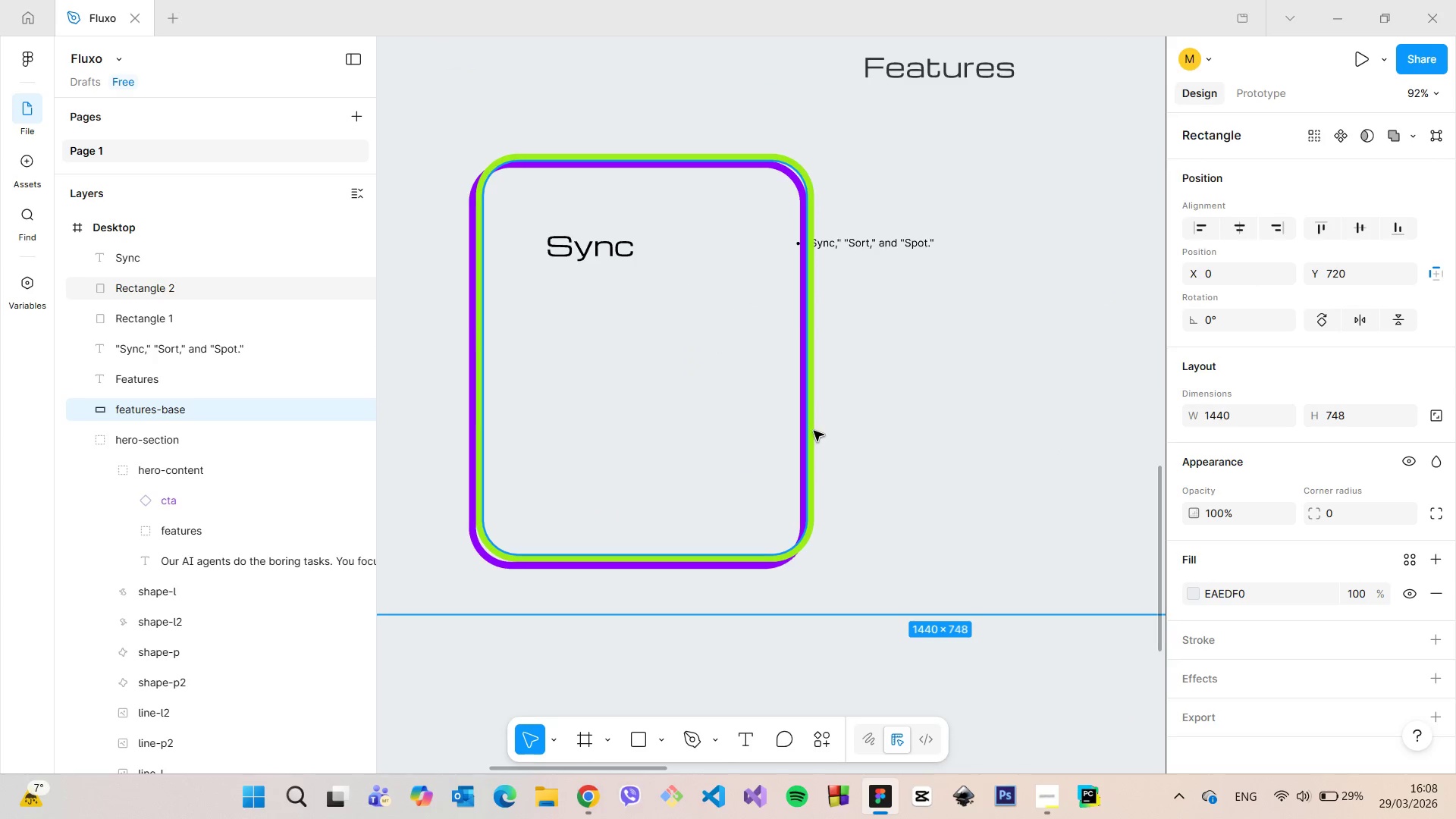 
left_click([814, 431])
 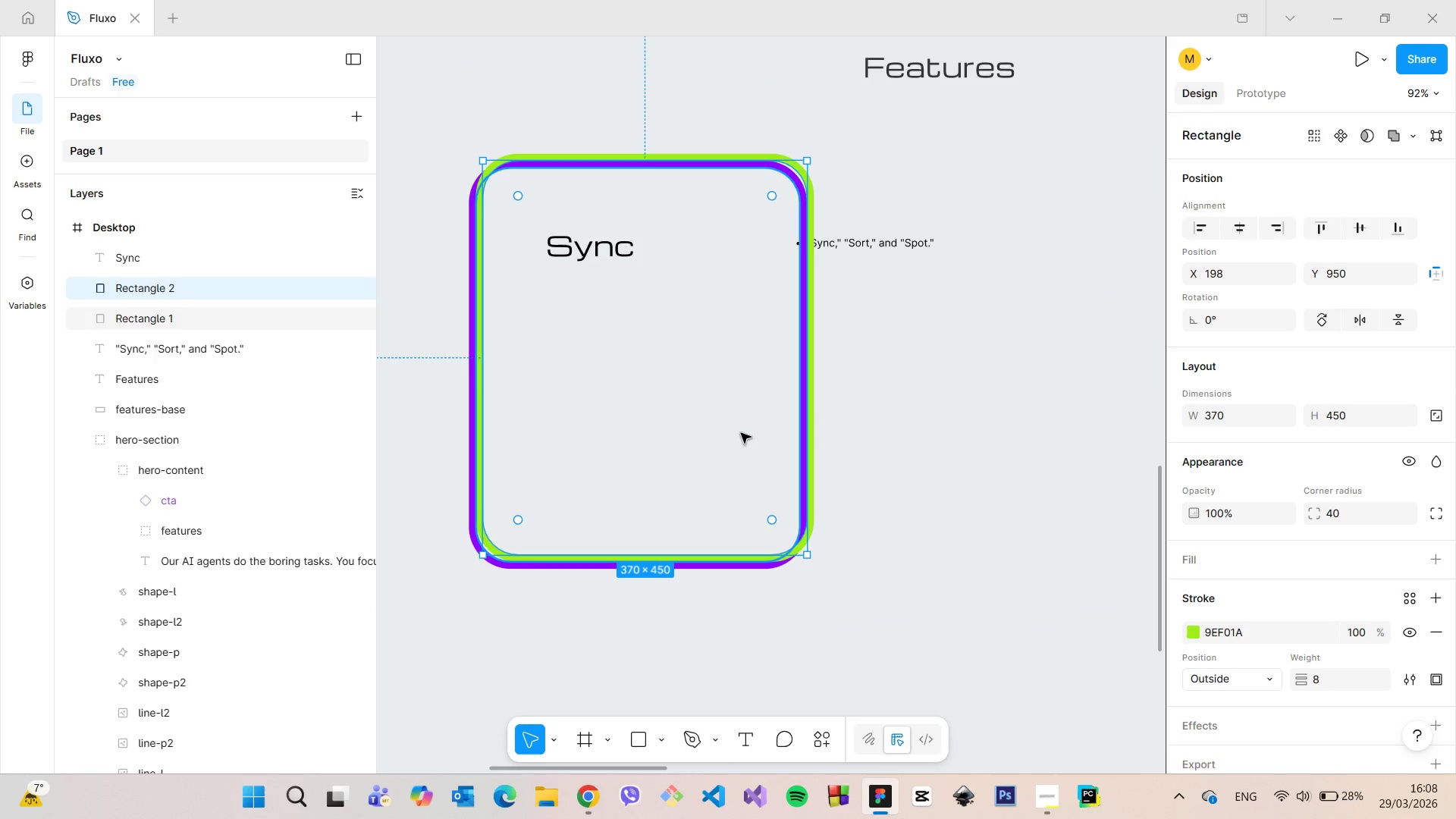 
left_click_drag(start_coordinate=[730, 432], to_coordinate=[736, 428])
 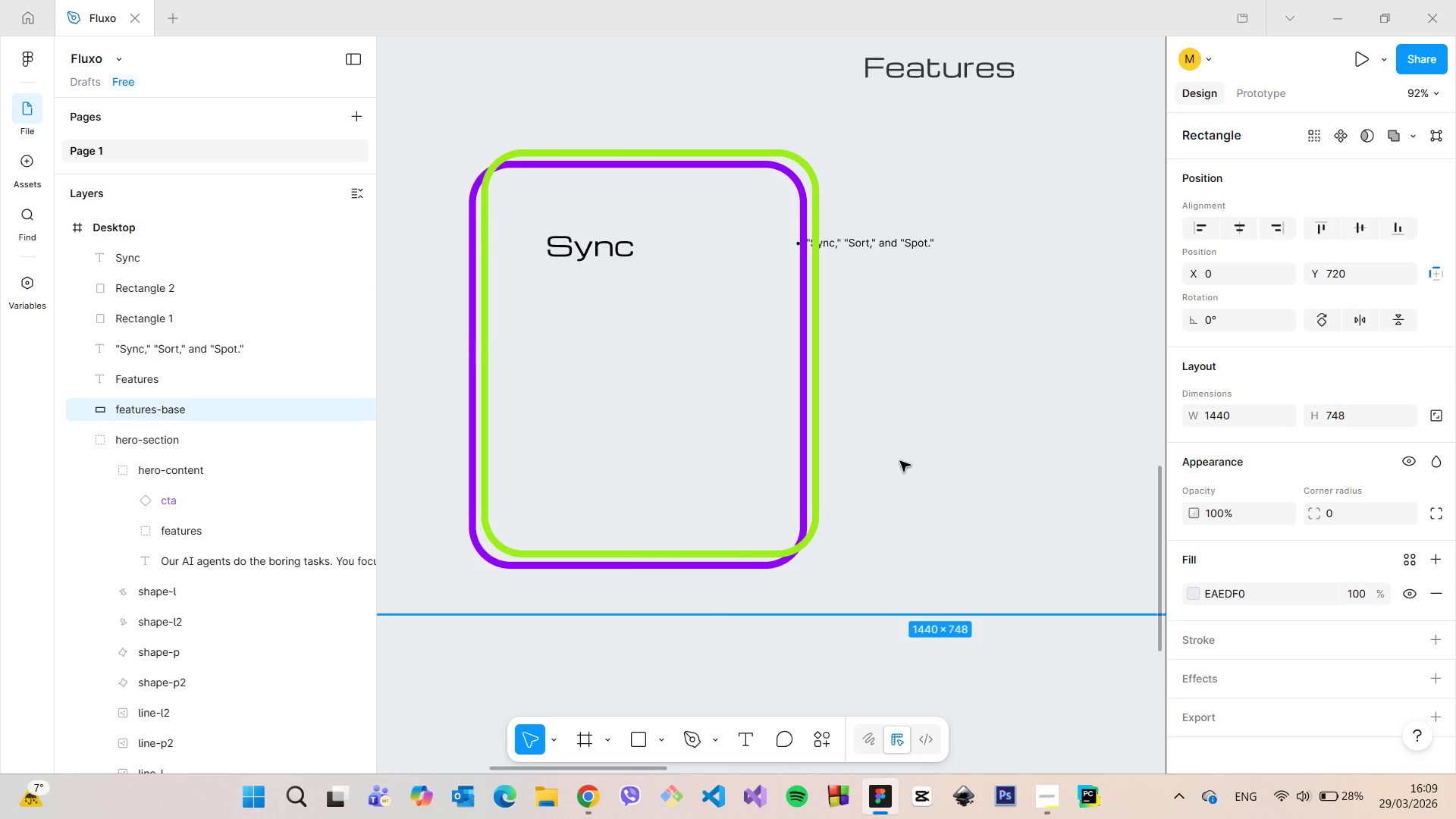 
scroll: coordinate [899, 460], scroll_direction: down, amount: 5.0
 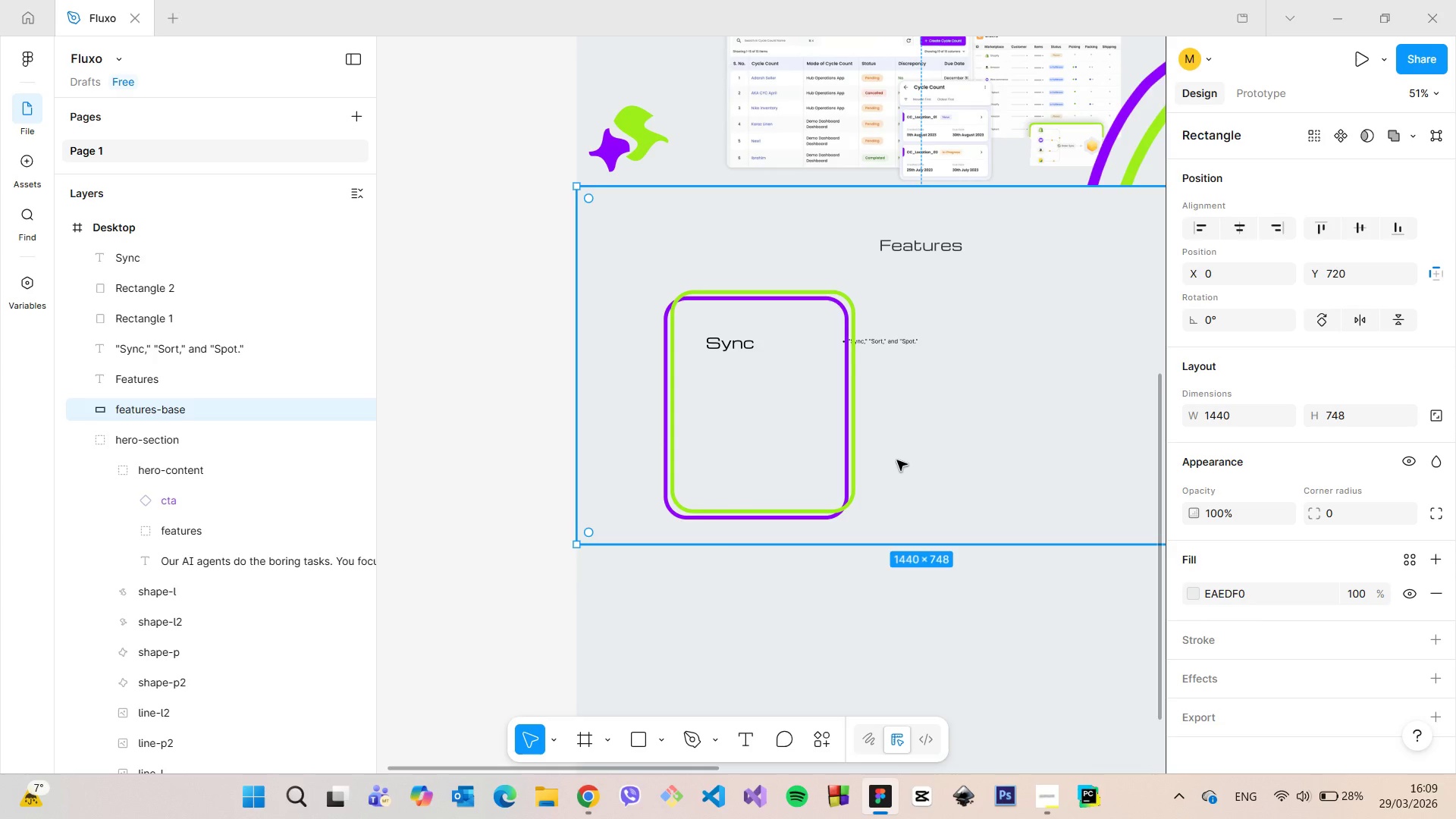 
scroll: coordinate [896, 460], scroll_direction: up, amount: 10.0
 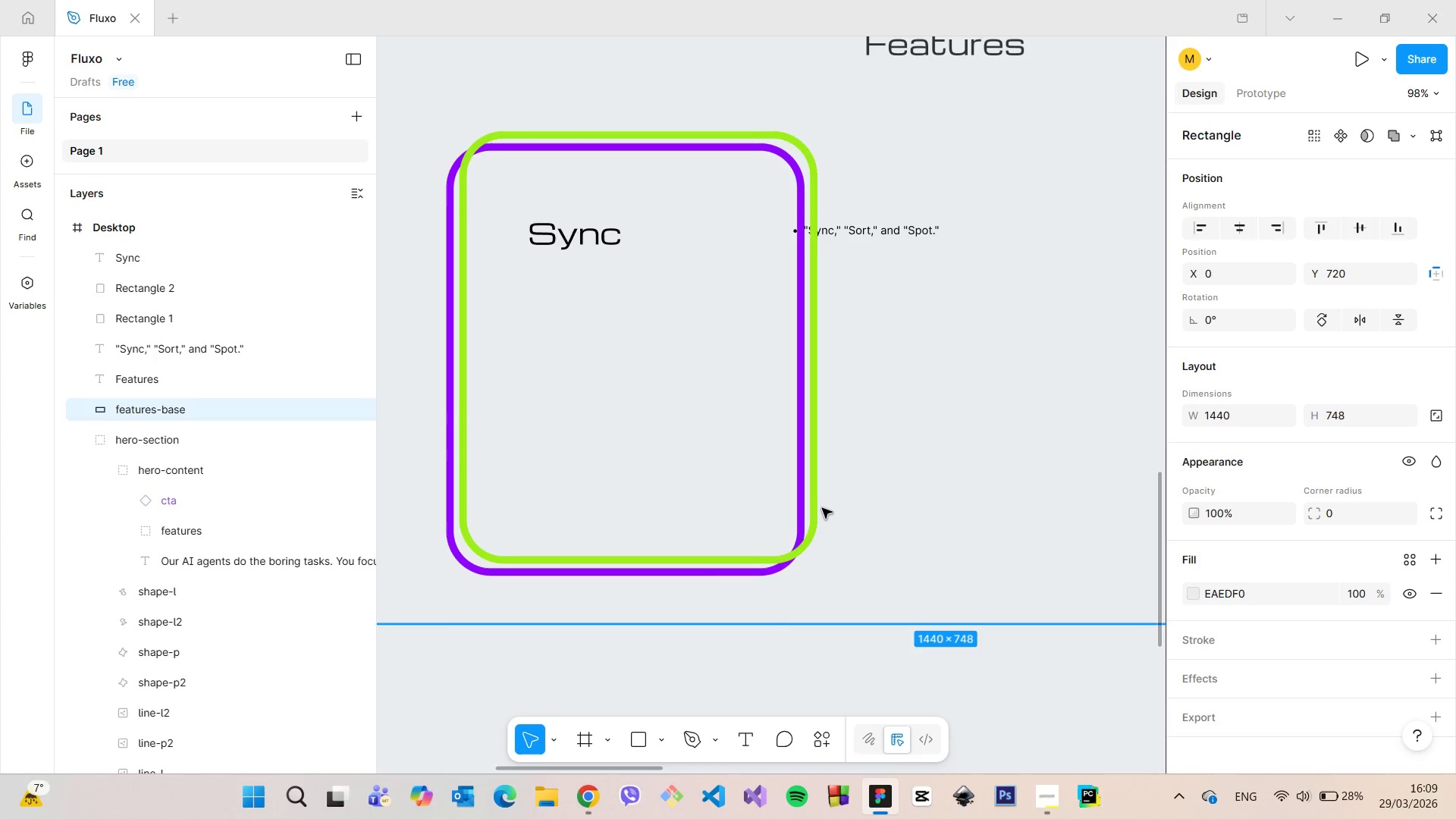 
left_click([818, 510])
 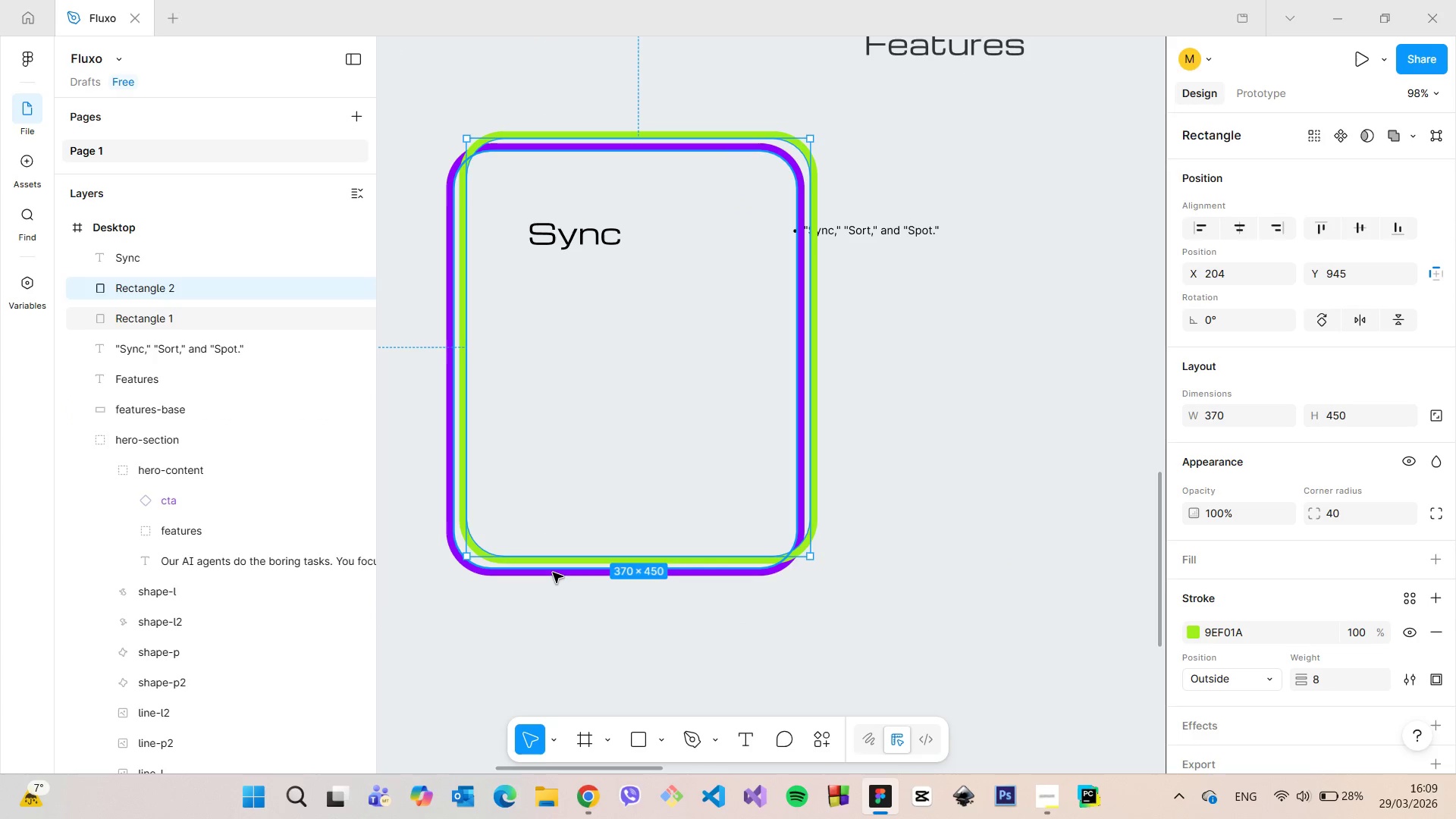 
left_click([553, 573])
 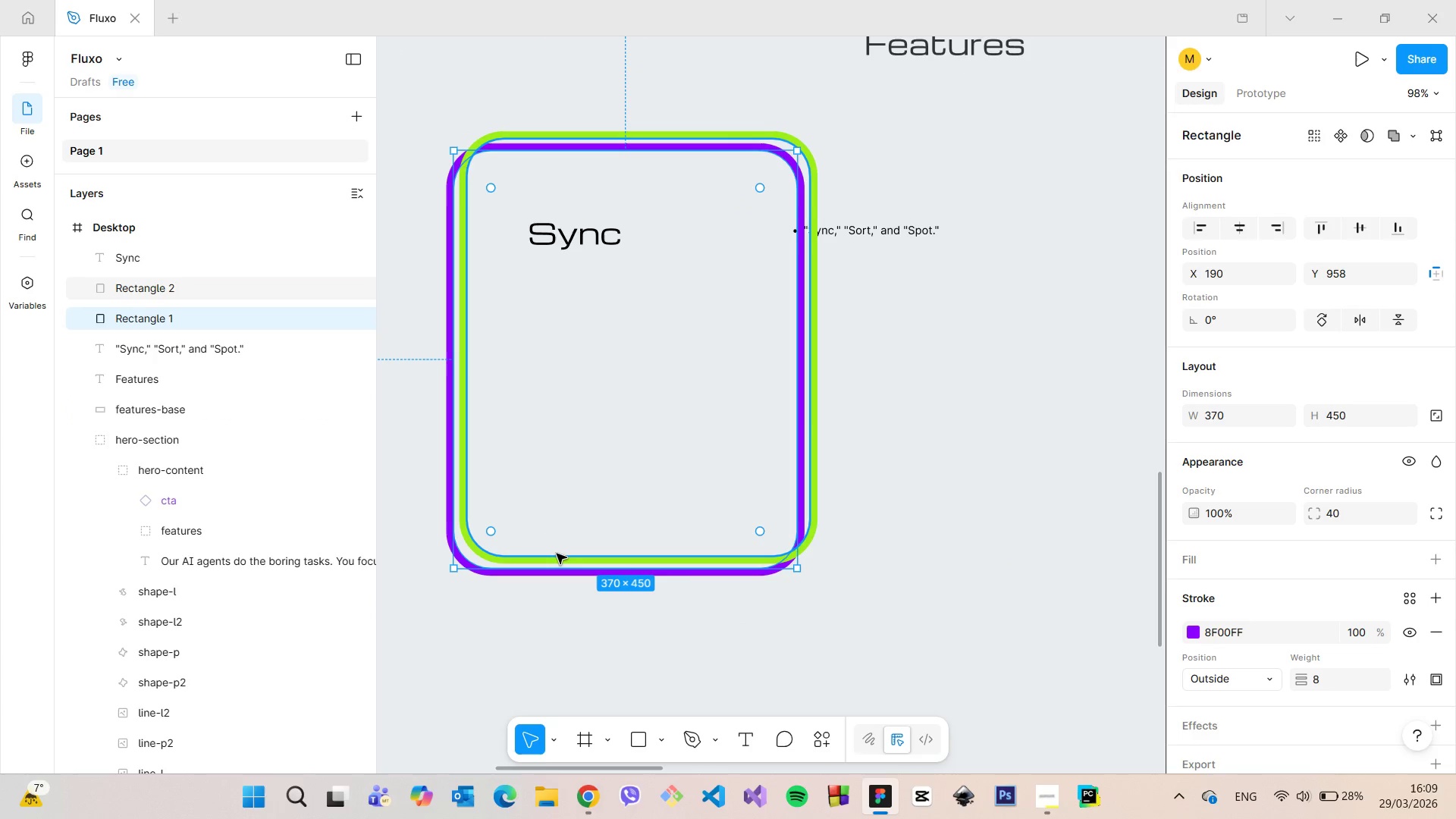 
left_click([557, 554])
 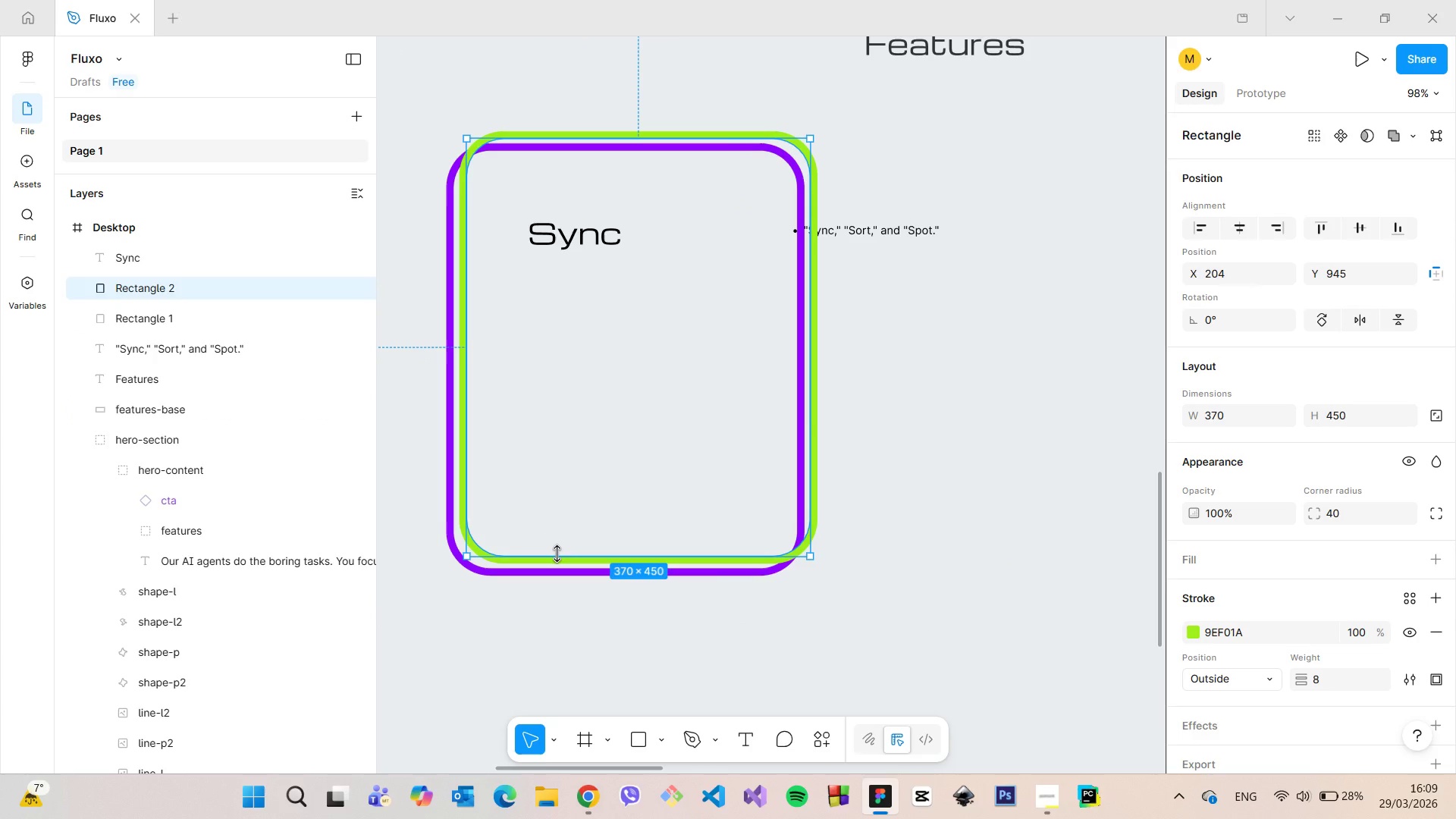 
scroll: coordinate [557, 554], scroll_direction: down, amount: 1.0
 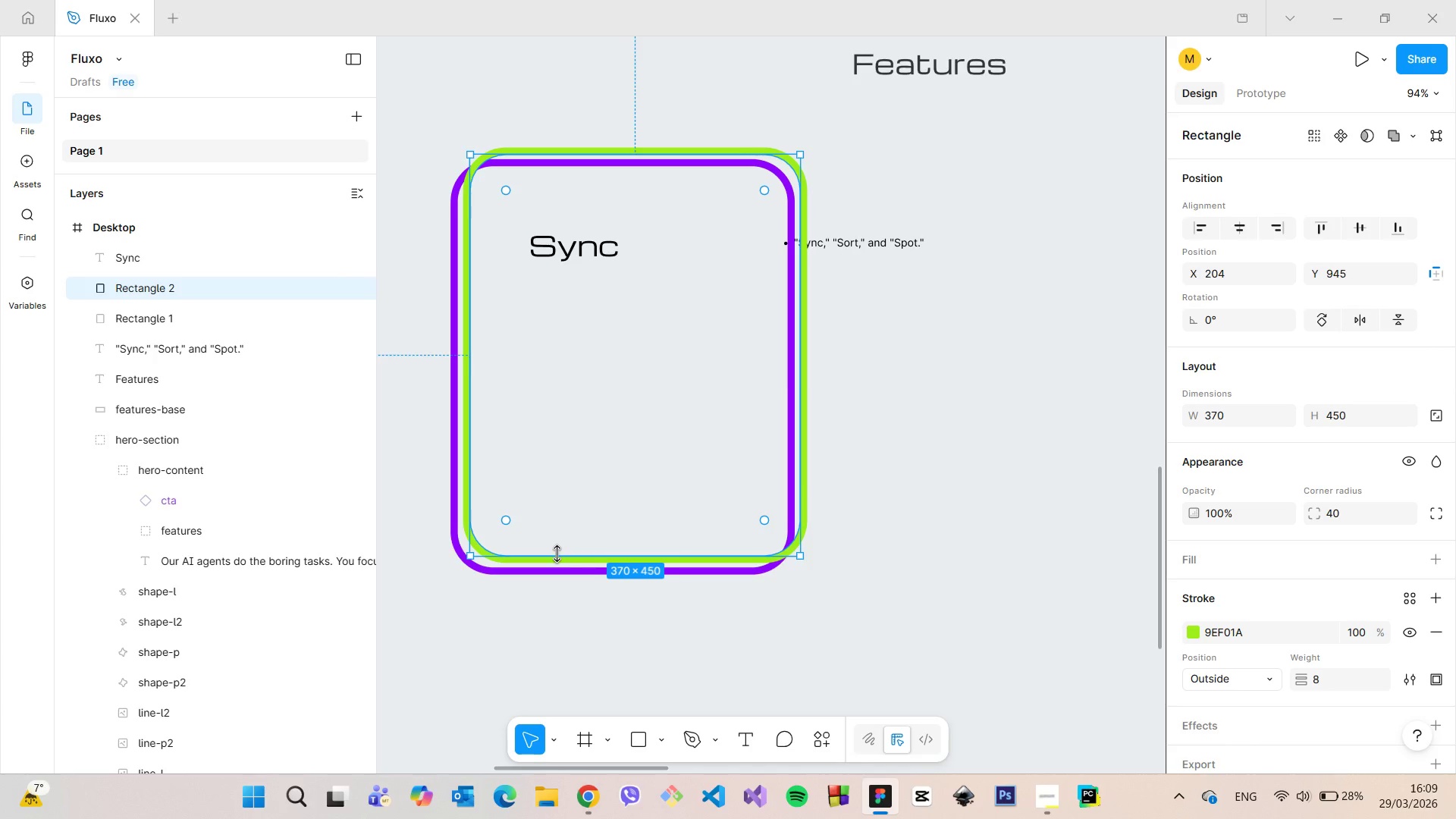 
scroll: coordinate [557, 554], scroll_direction: up, amount: 3.0
 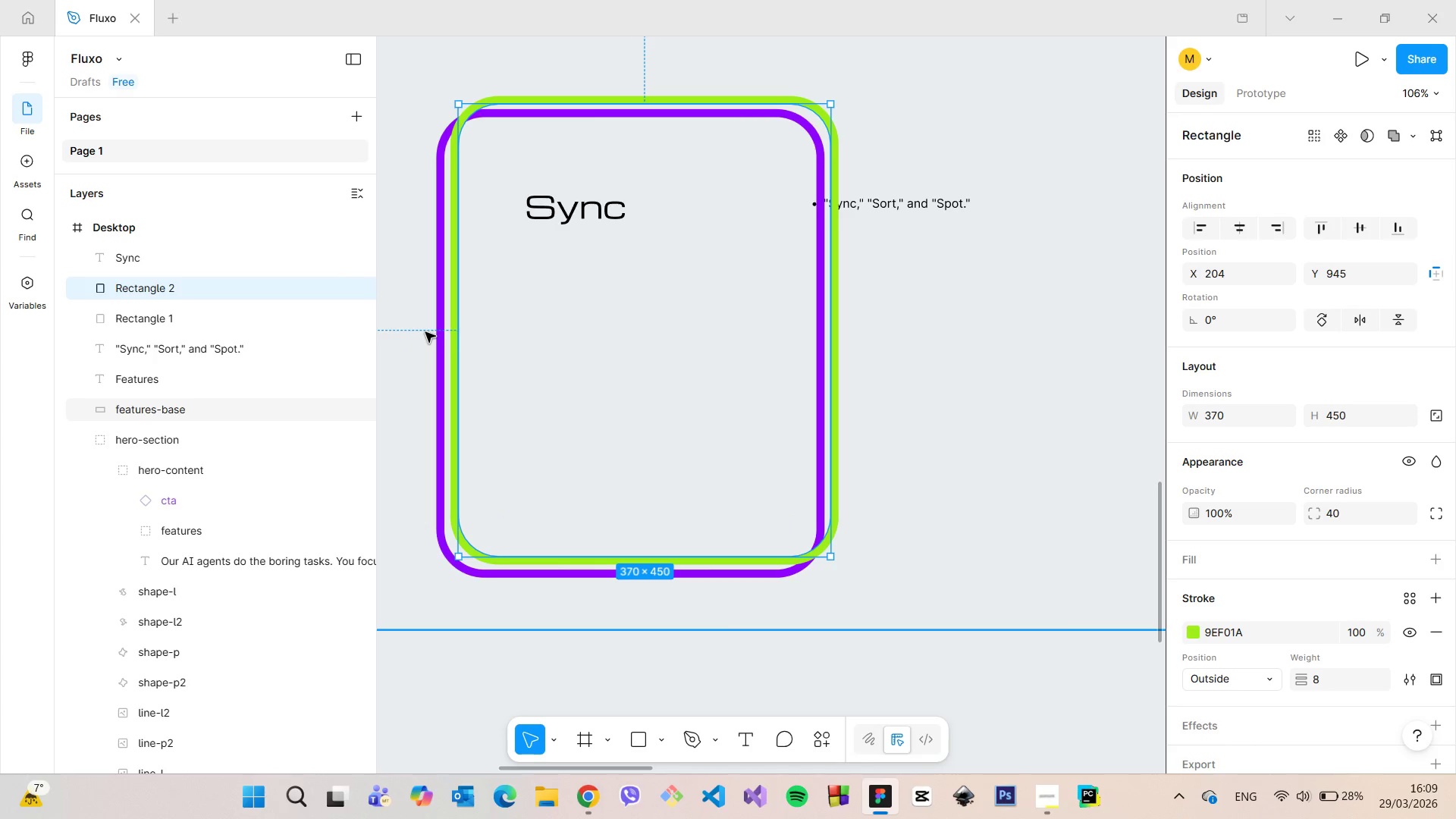 
hold_key(key=AltLeft, duration=1.51)
 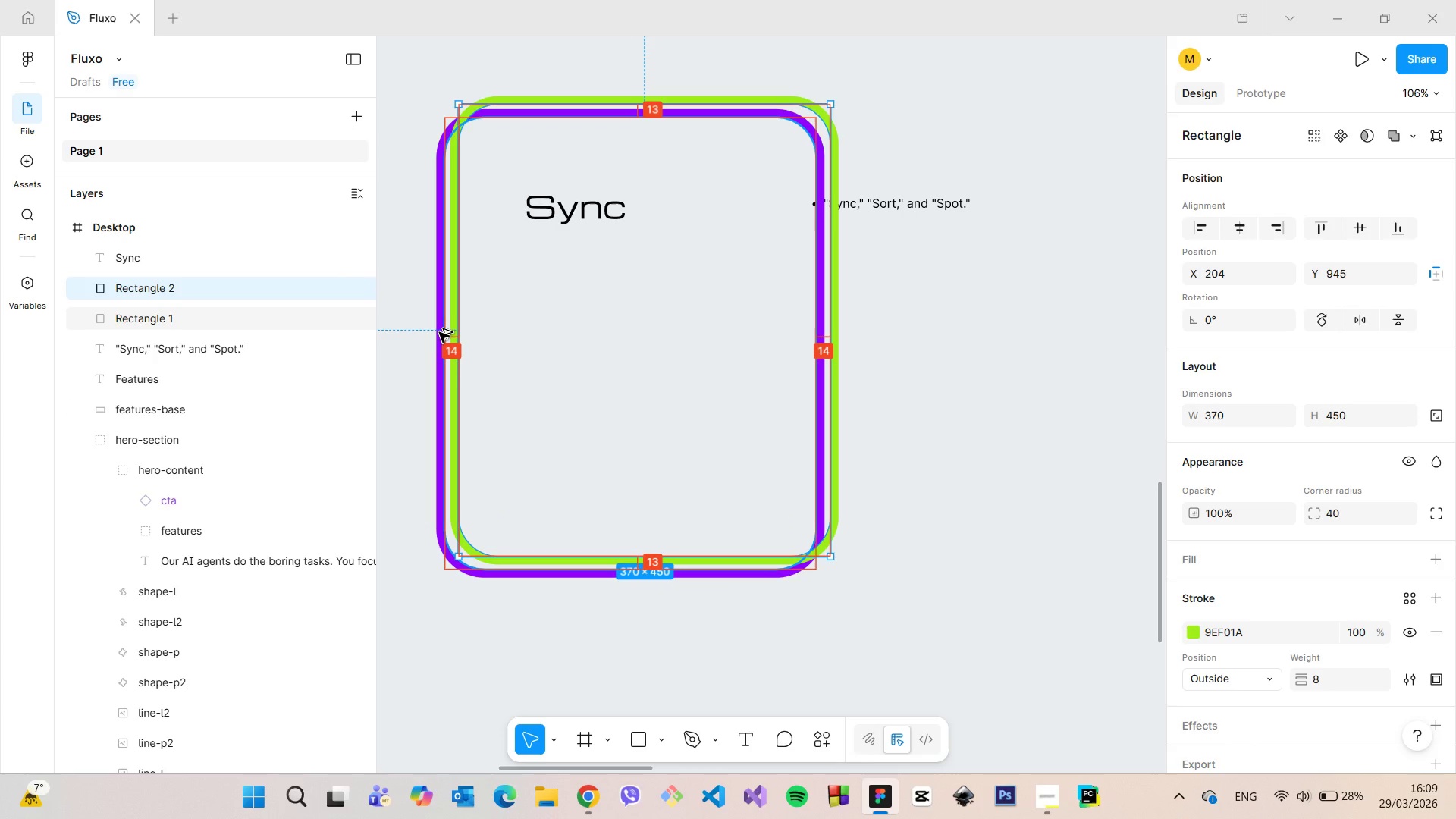 
hold_key(key=AltLeft, duration=0.86)
 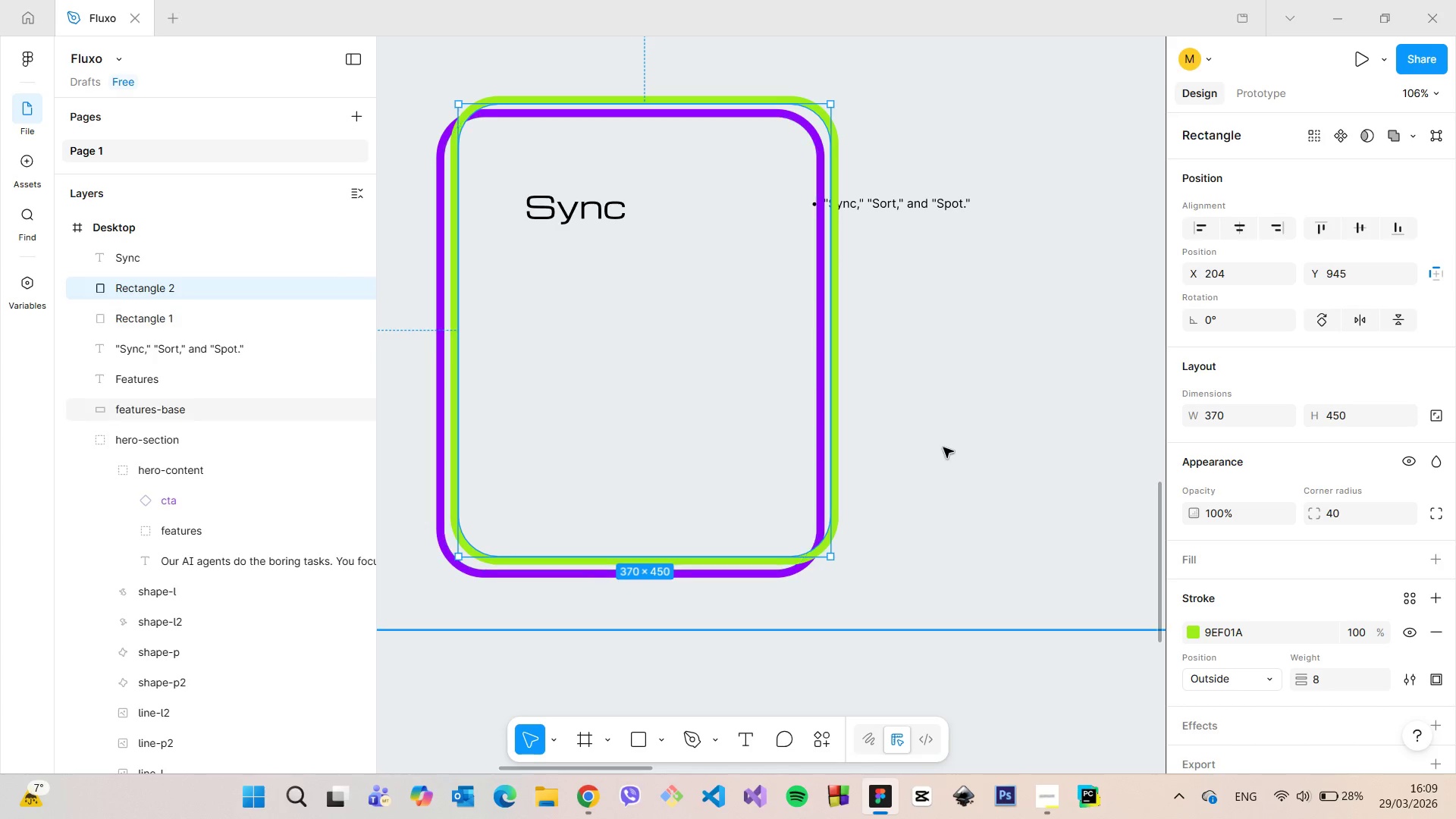 
left_click([945, 447])
 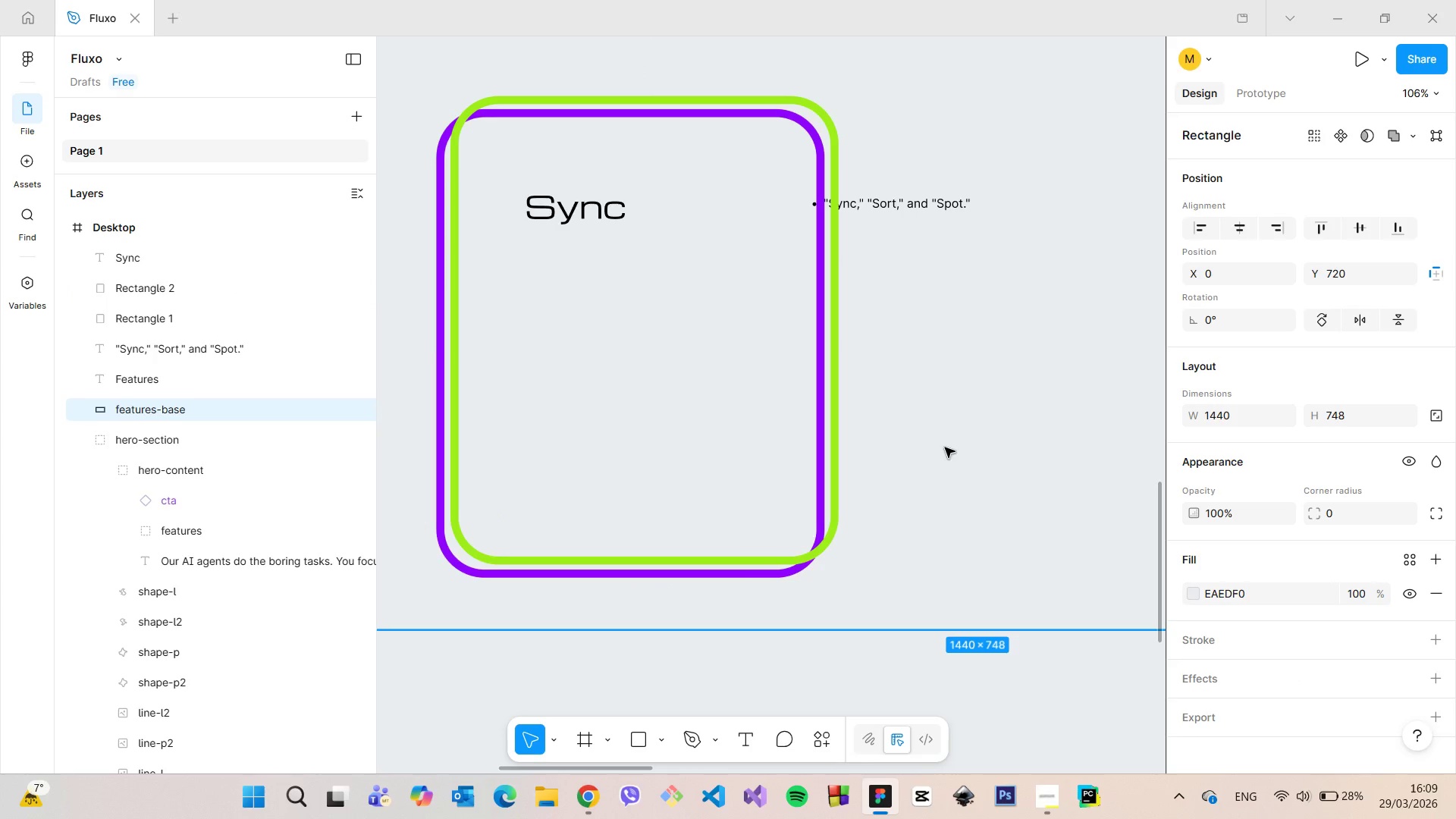 
scroll: coordinate [945, 447], scroll_direction: down, amount: 4.0
 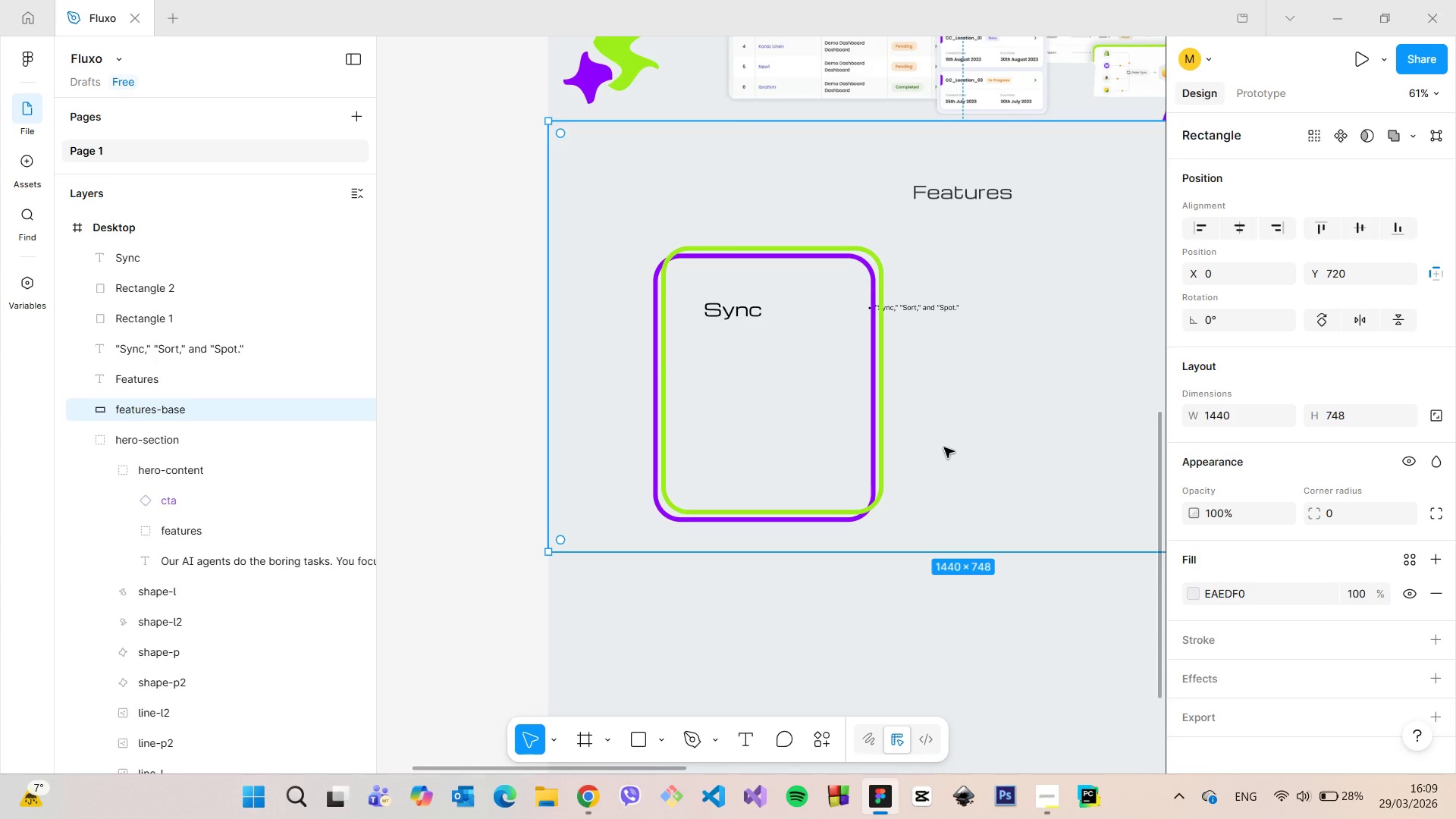 
scroll: coordinate [944, 447], scroll_direction: up, amount: 6.0
 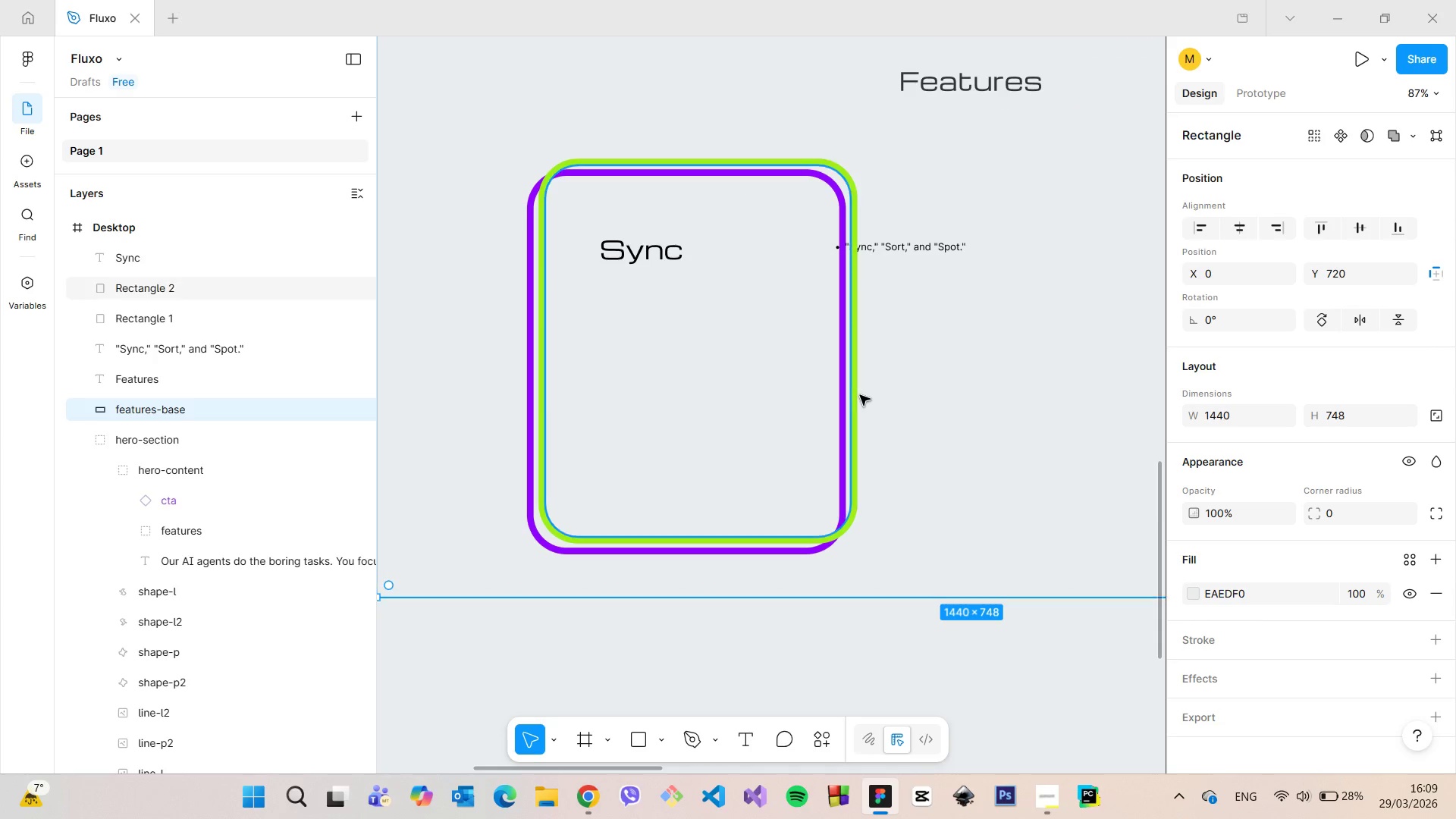 
left_click([854, 393])
 